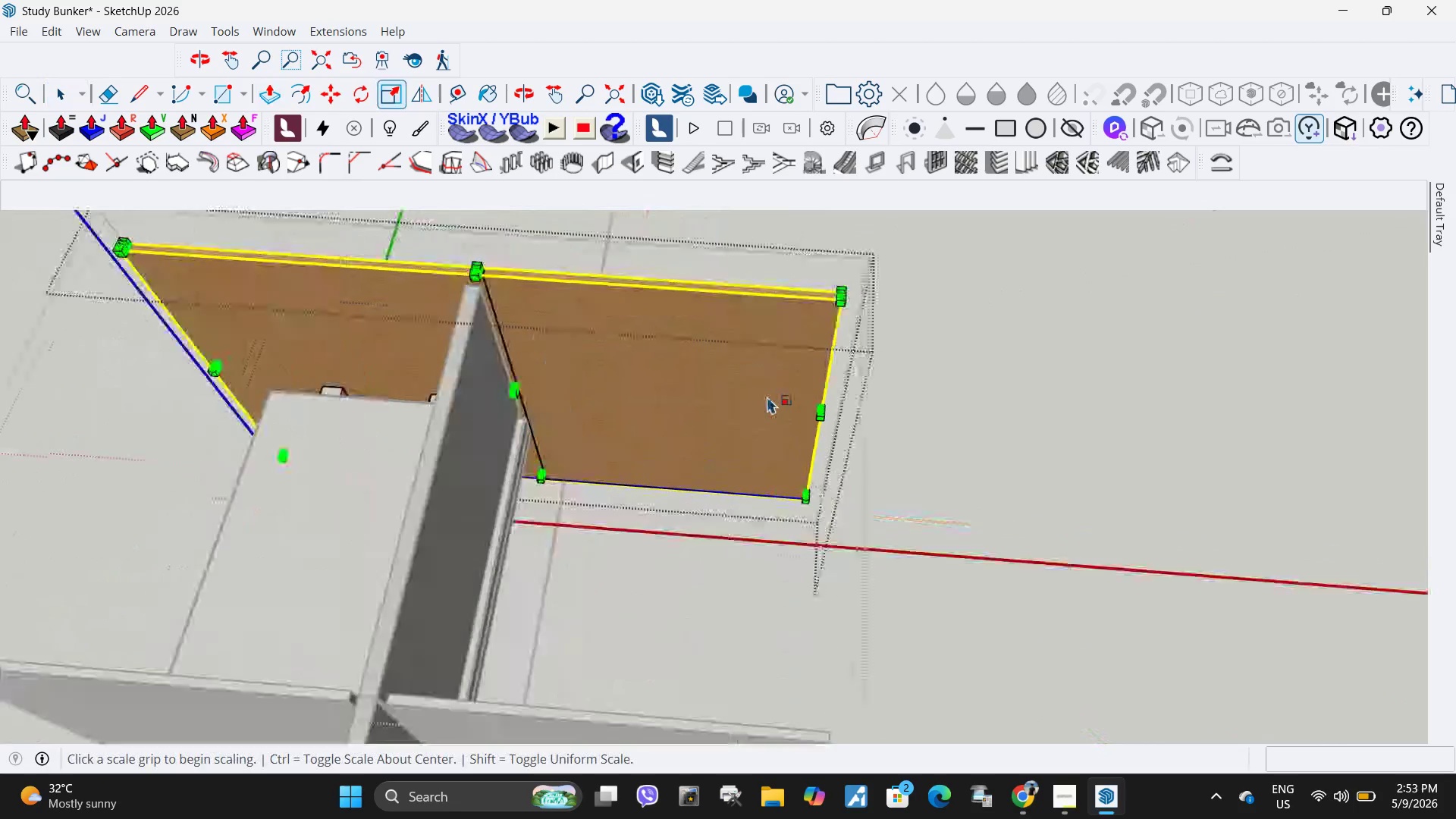 
scroll: coordinate [805, 417], scroll_direction: up, amount: 8.0
 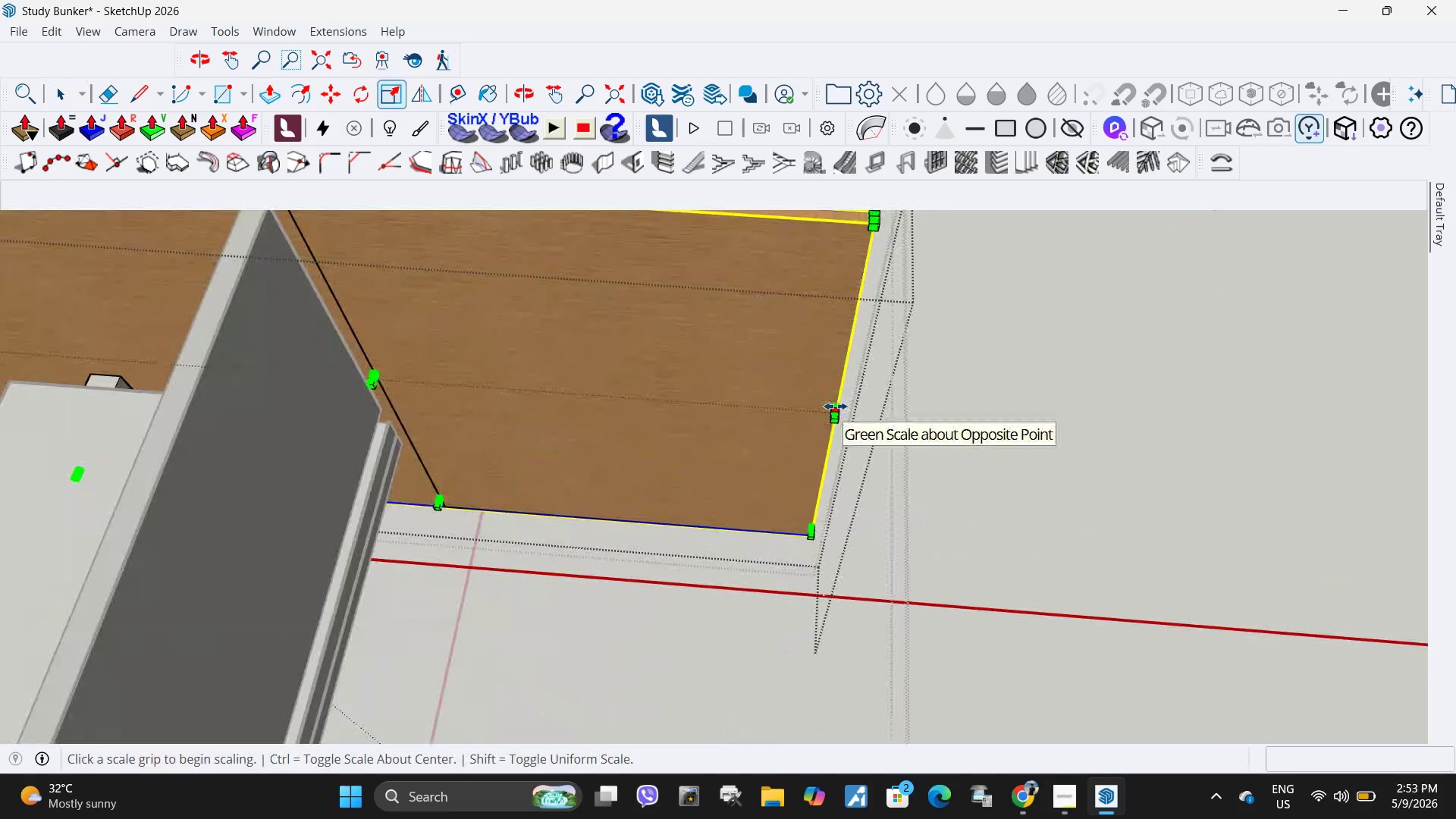 
left_click([836, 406])
 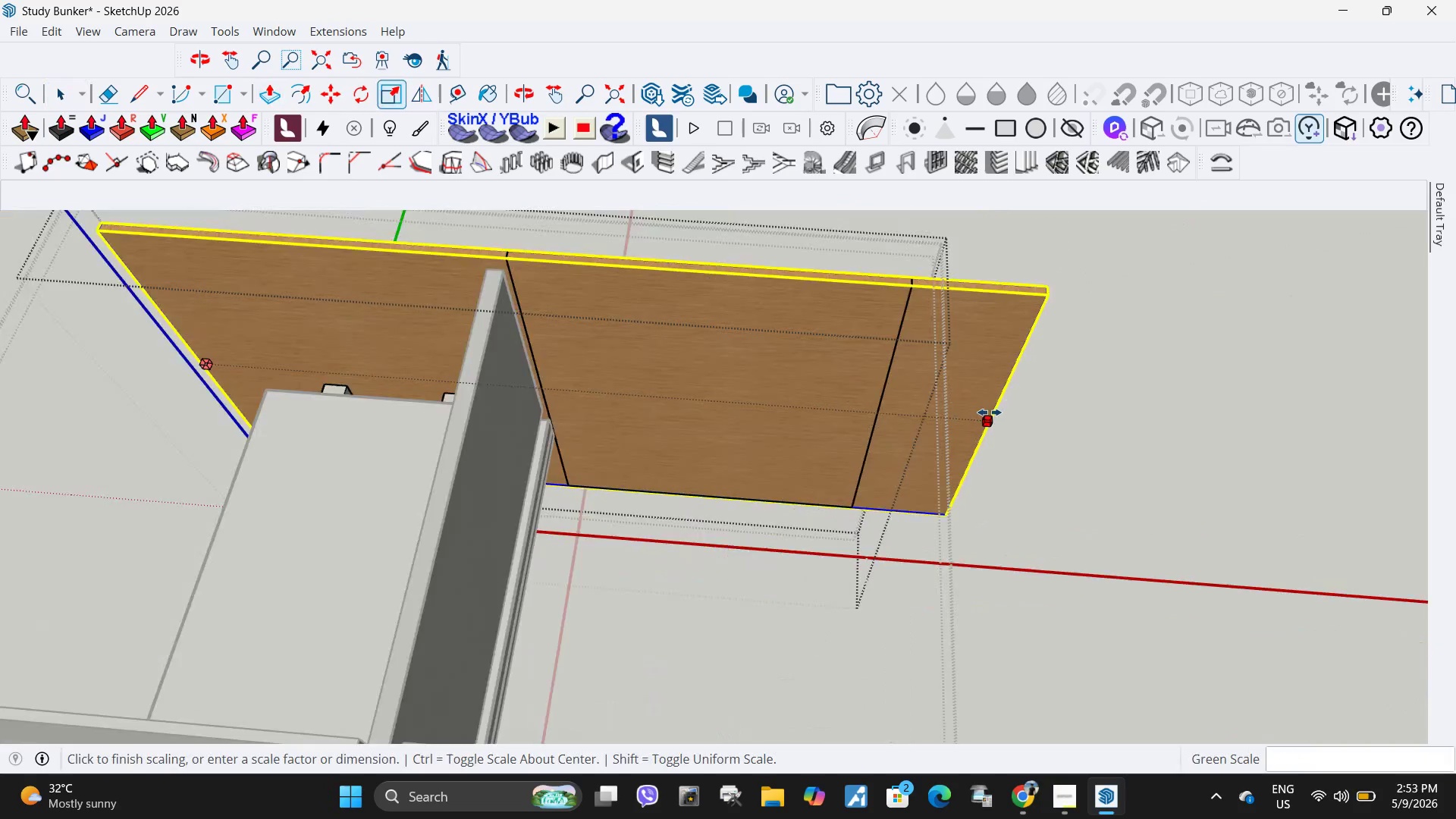 
scroll: coordinate [990, 413], scroll_direction: down, amount: 5.0
 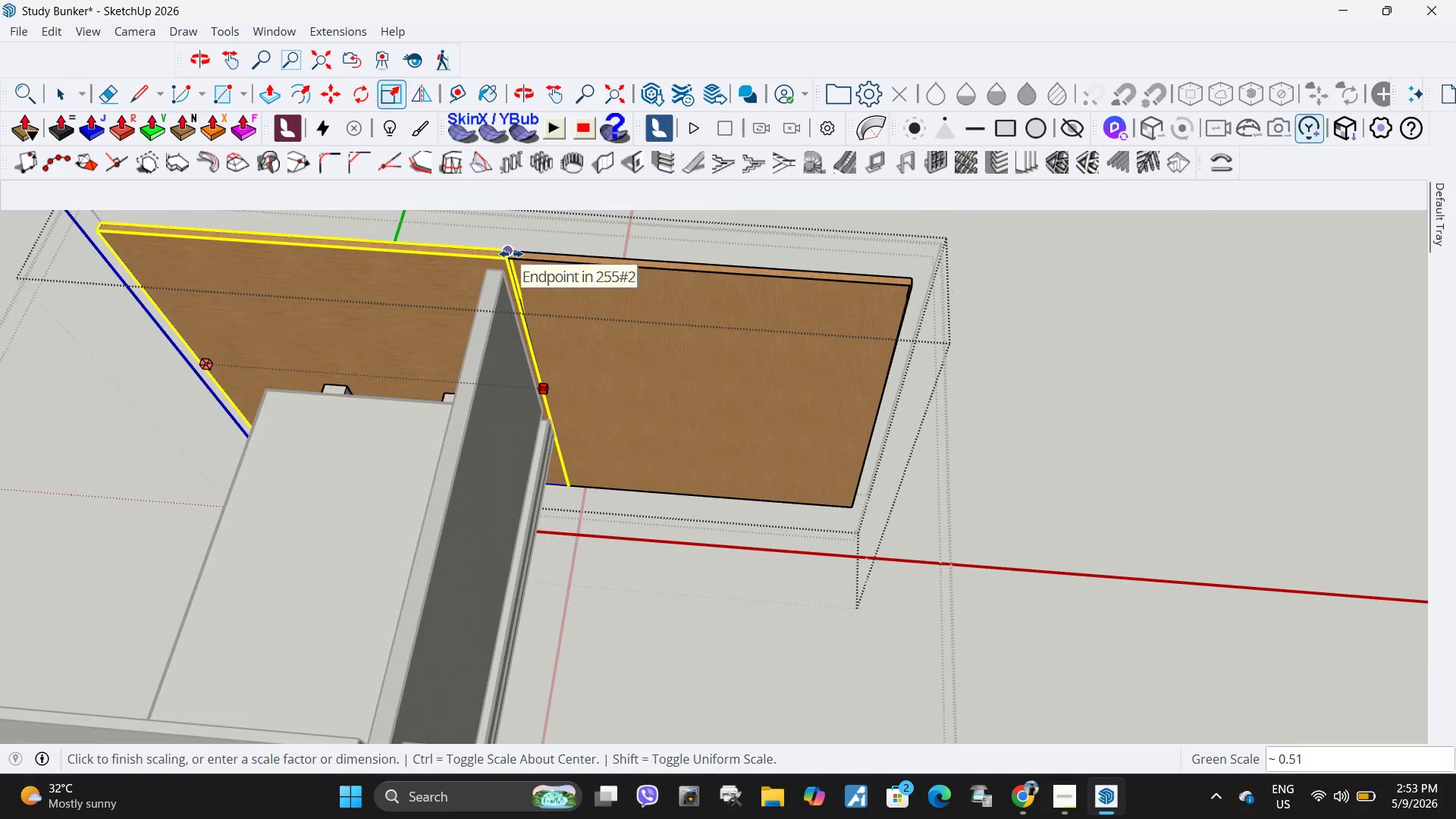 
left_click([511, 253])
 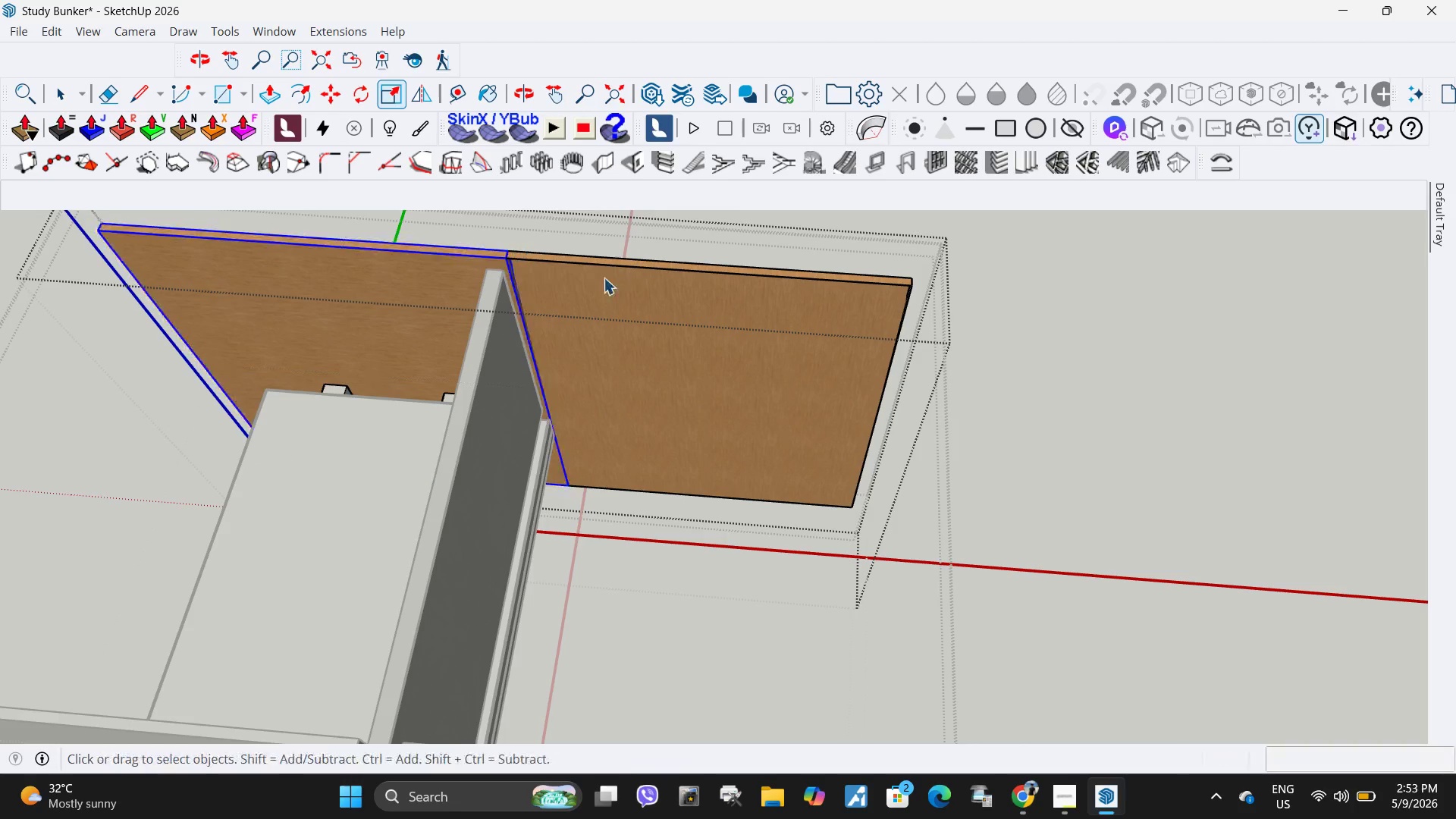 
key(Space)
 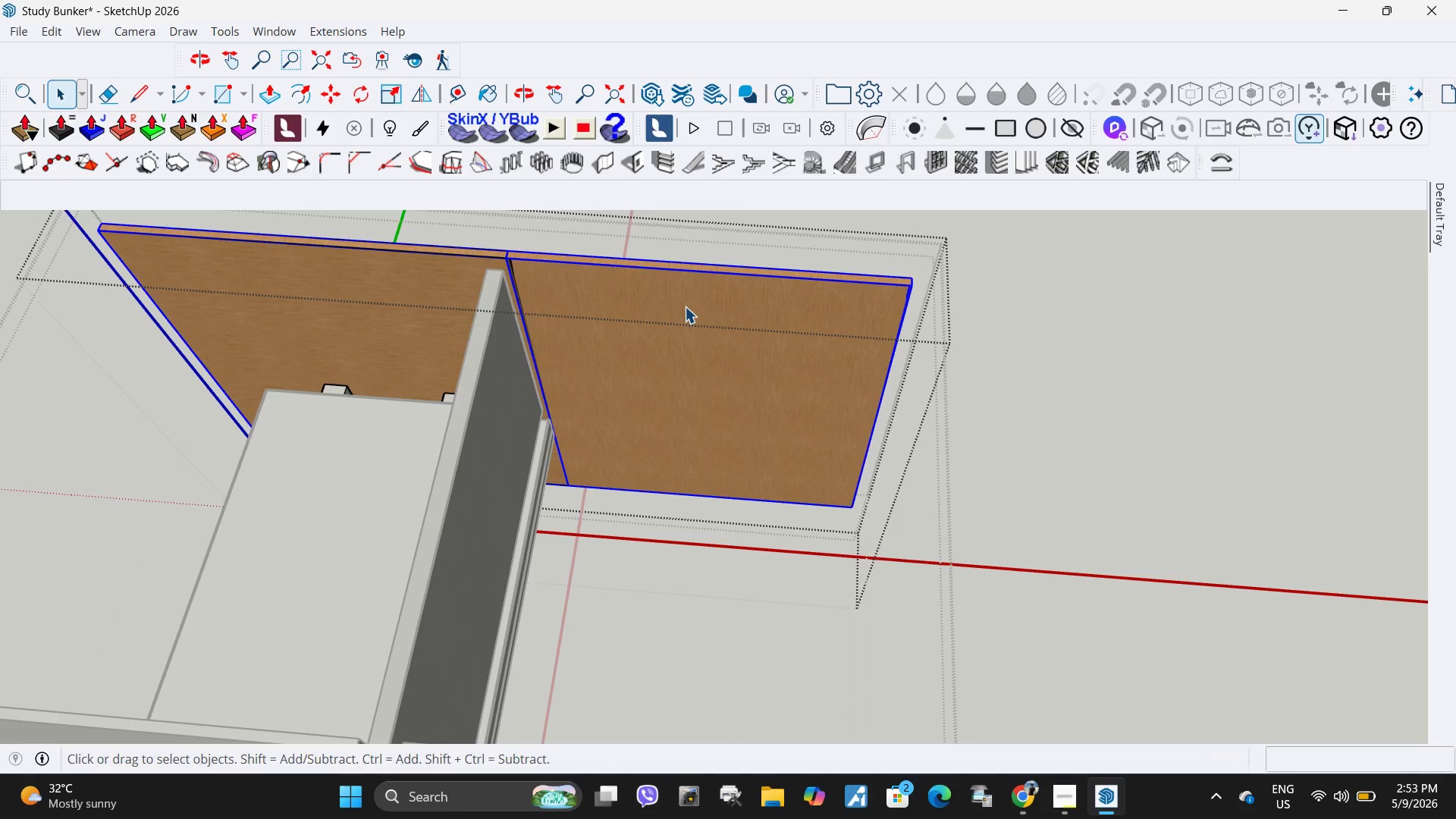 
key(Delete)
 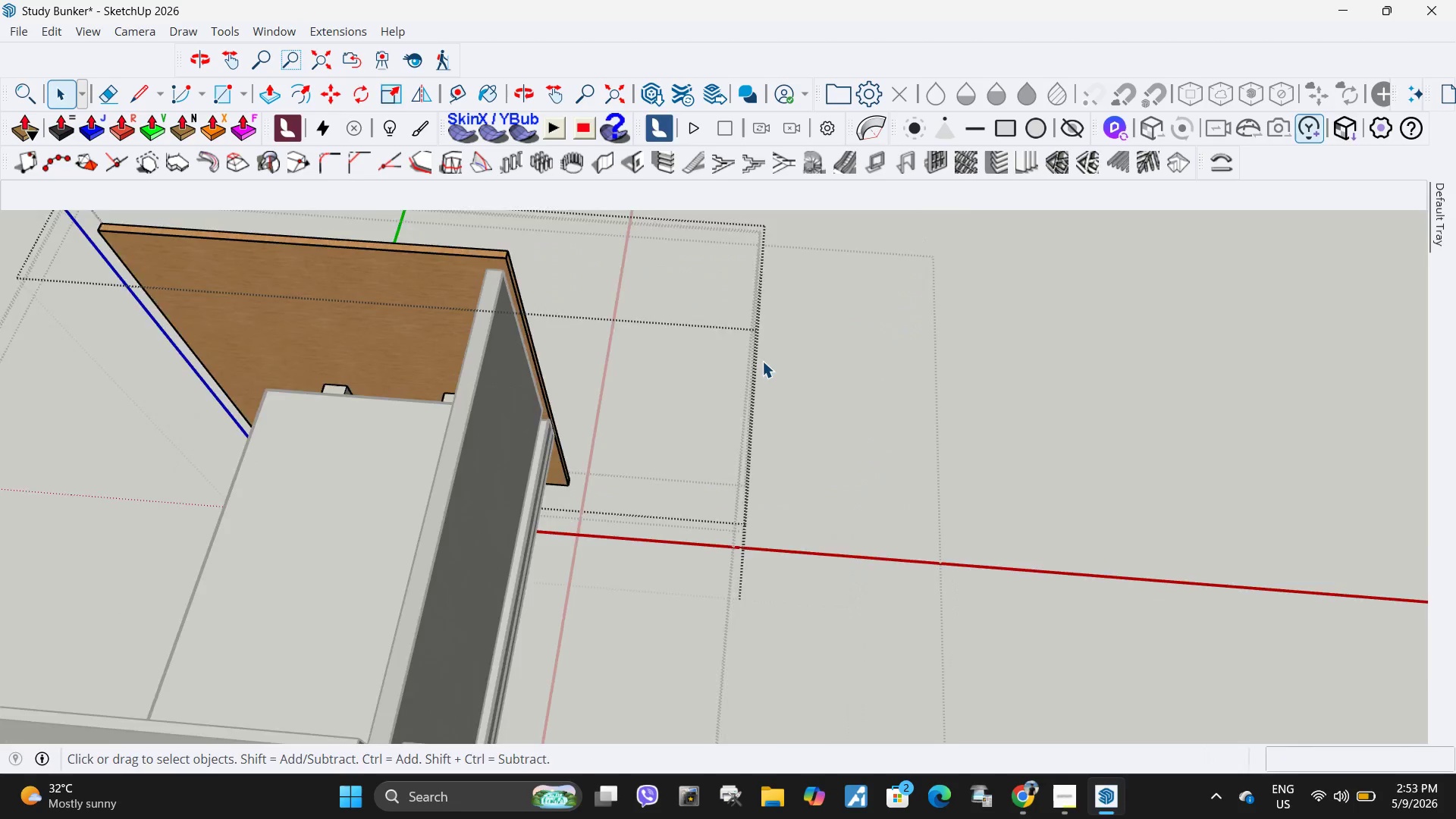 
key(Escape)
 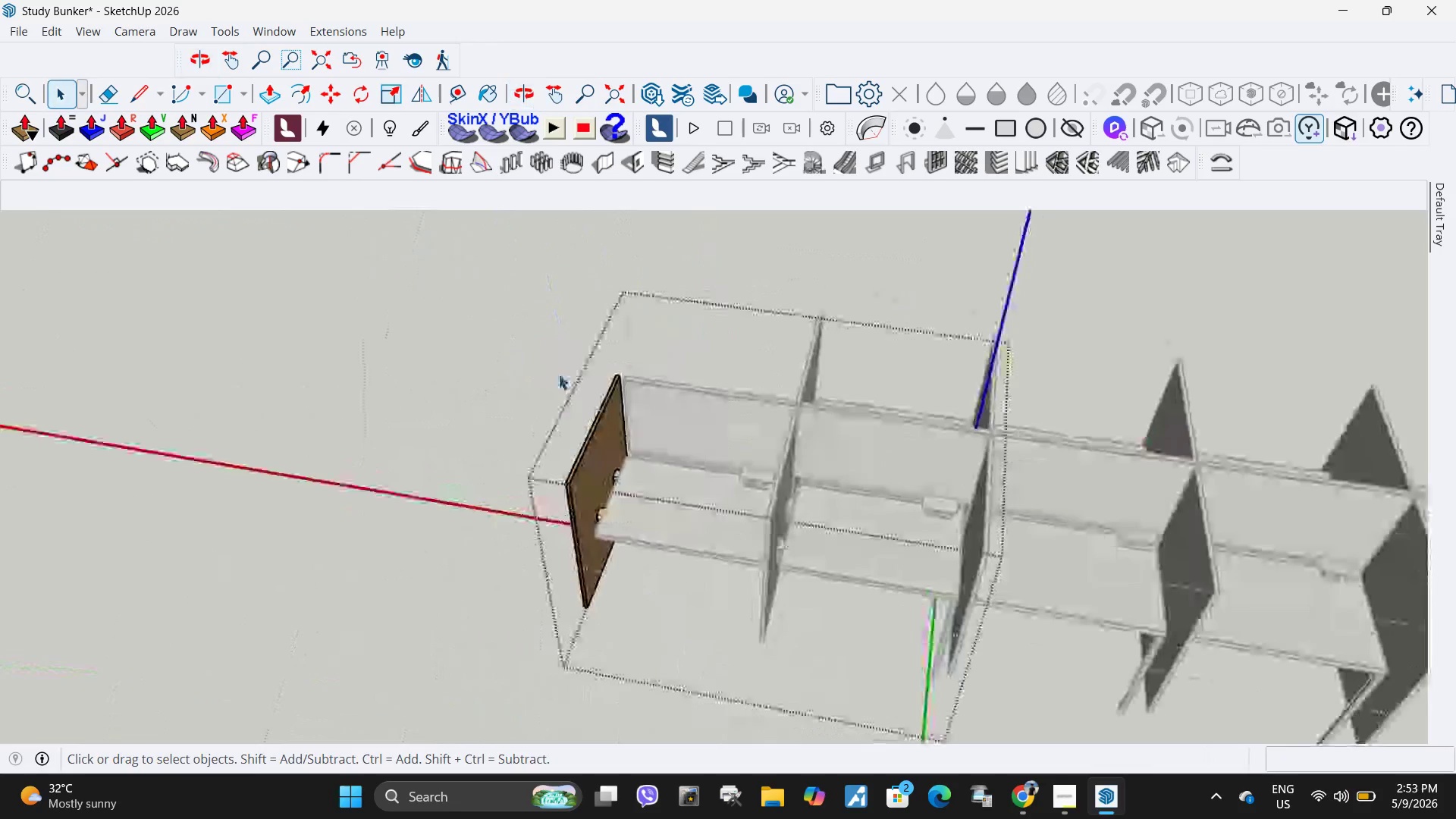 
scroll: coordinate [487, 381], scroll_direction: down, amount: 19.0
 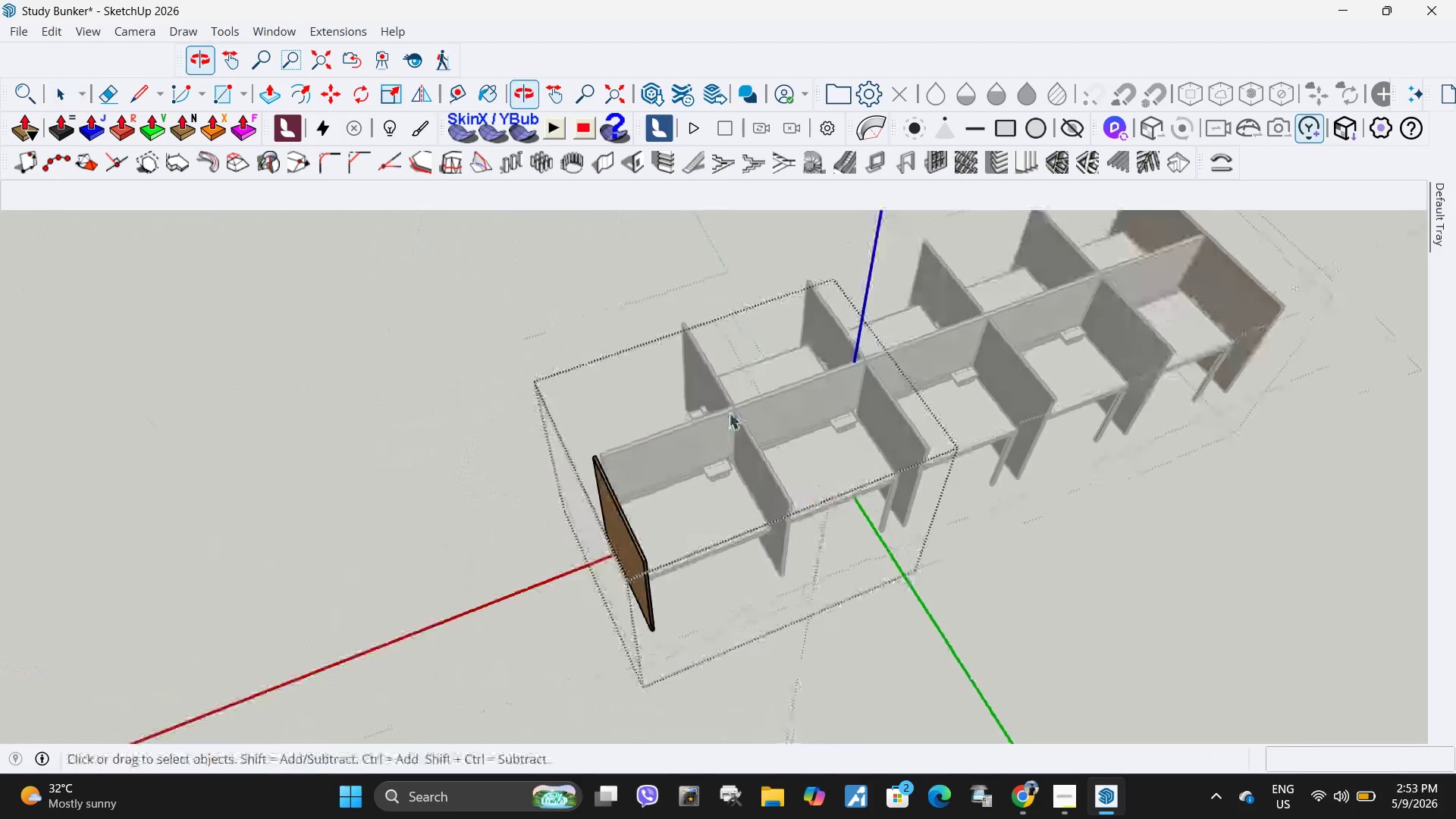 
key(Escape)
 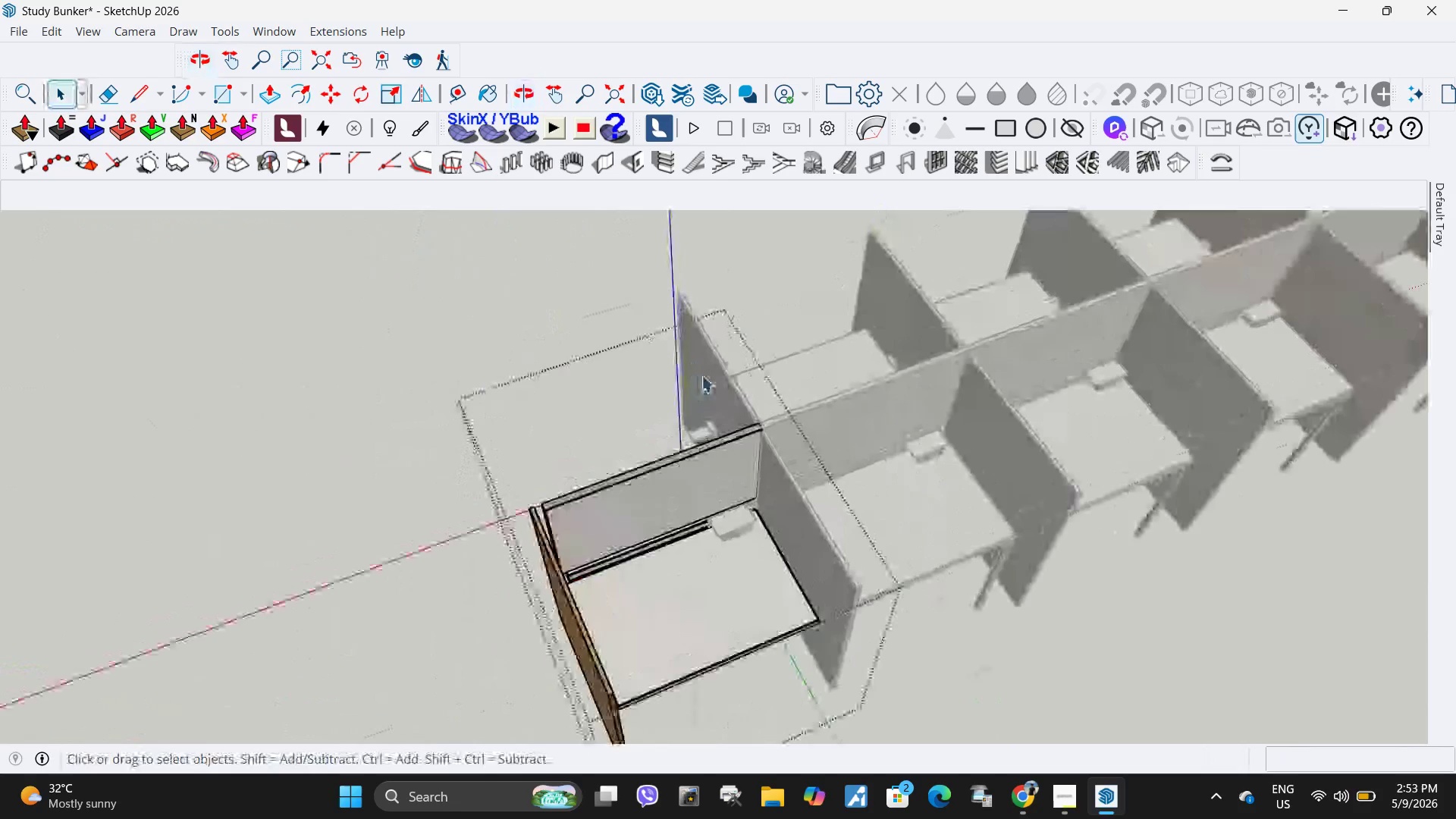 
left_click([717, 376])
 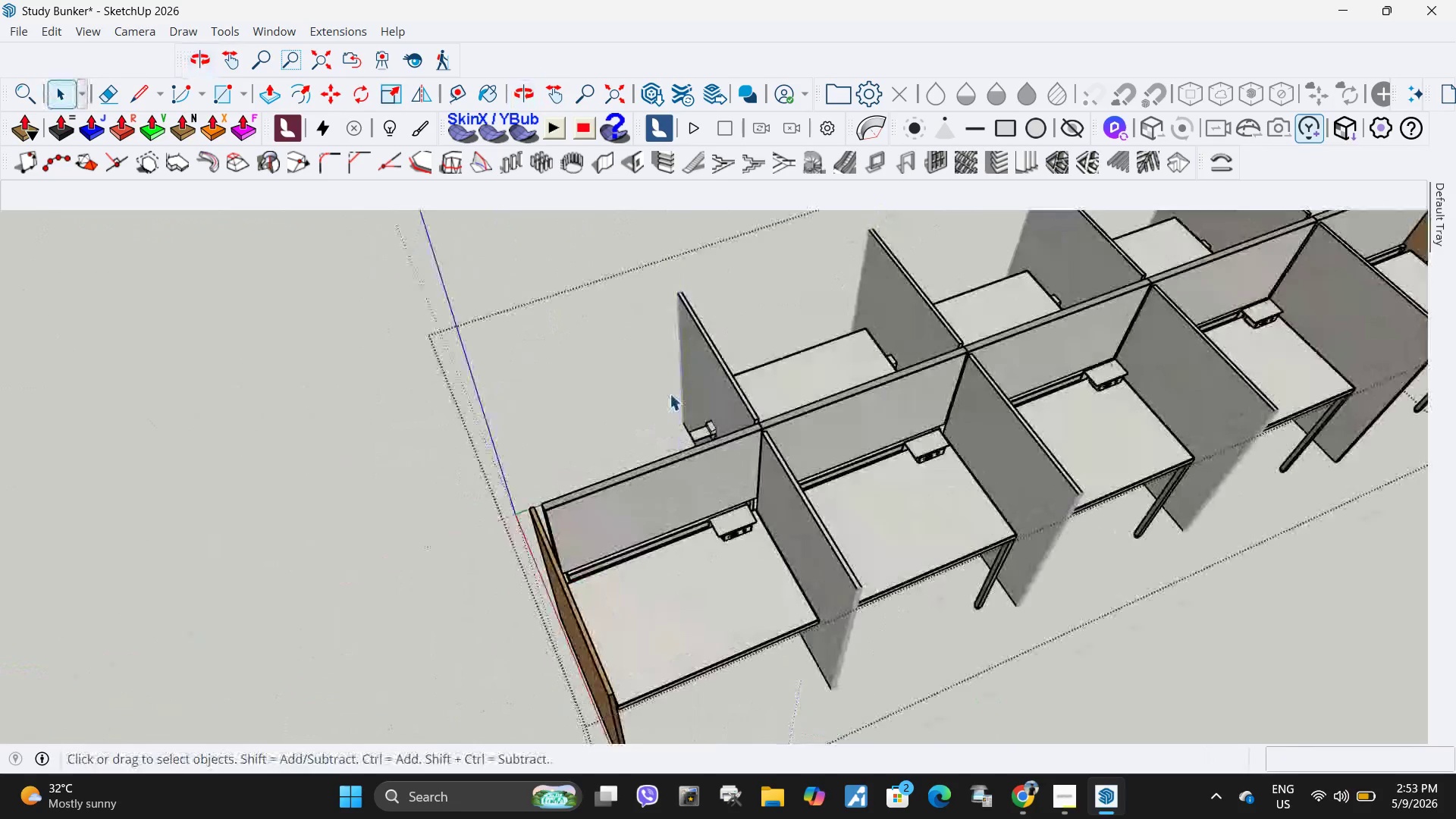 
scroll: coordinate [691, 378], scroll_direction: up, amount: 4.0
 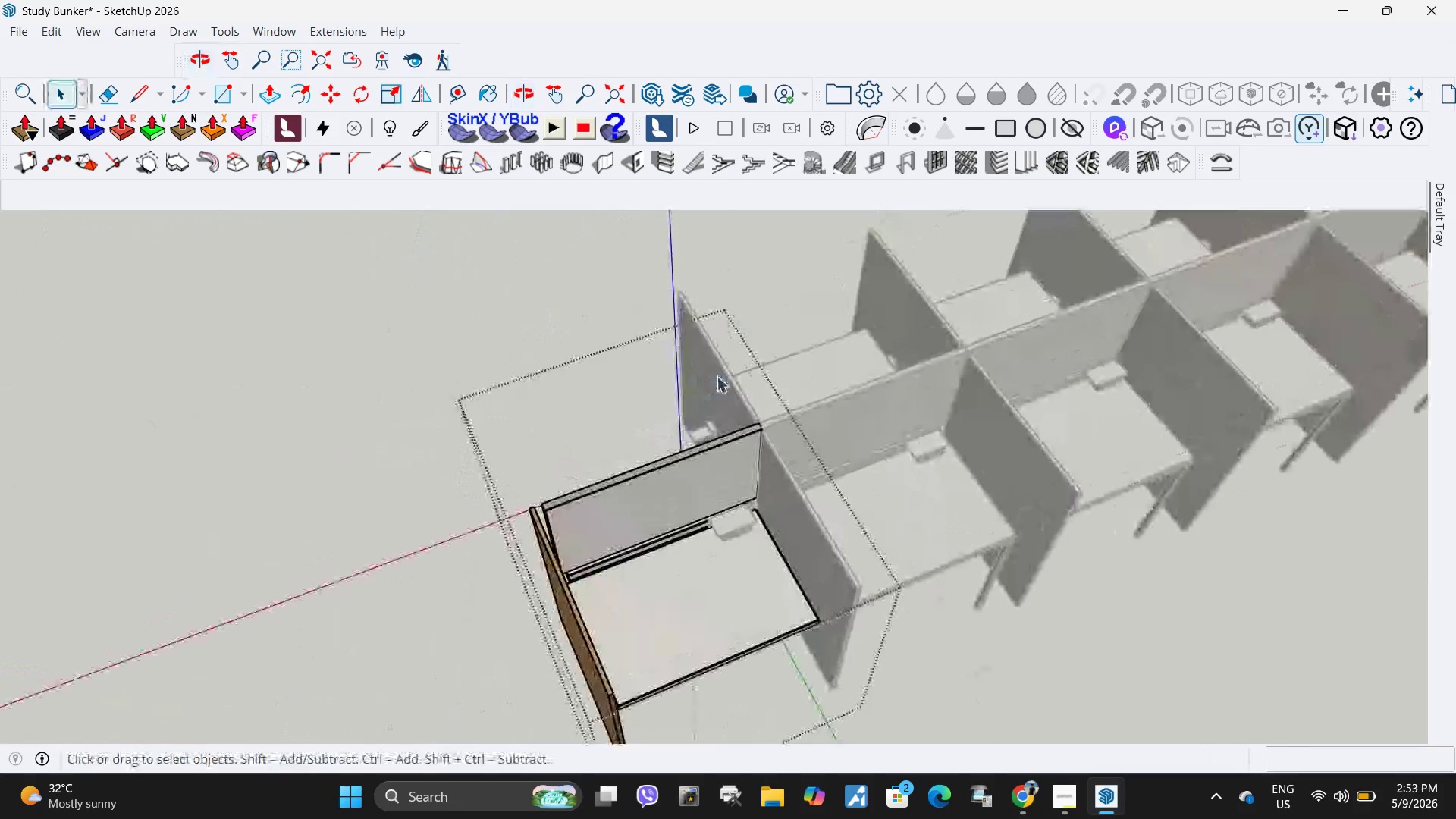 
key(Escape)
 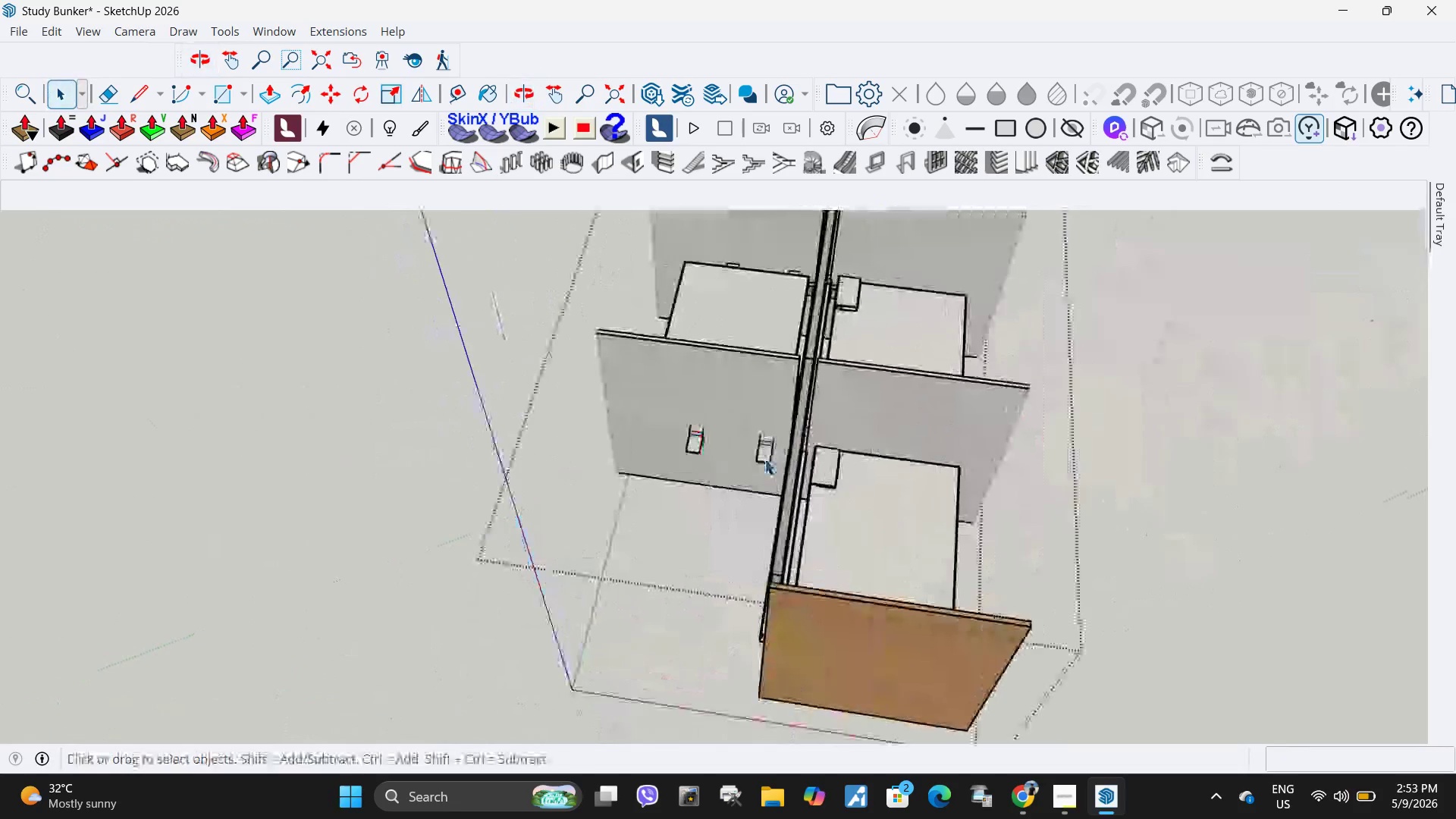 
scroll: coordinate [764, 459], scroll_direction: up, amount: 3.0
 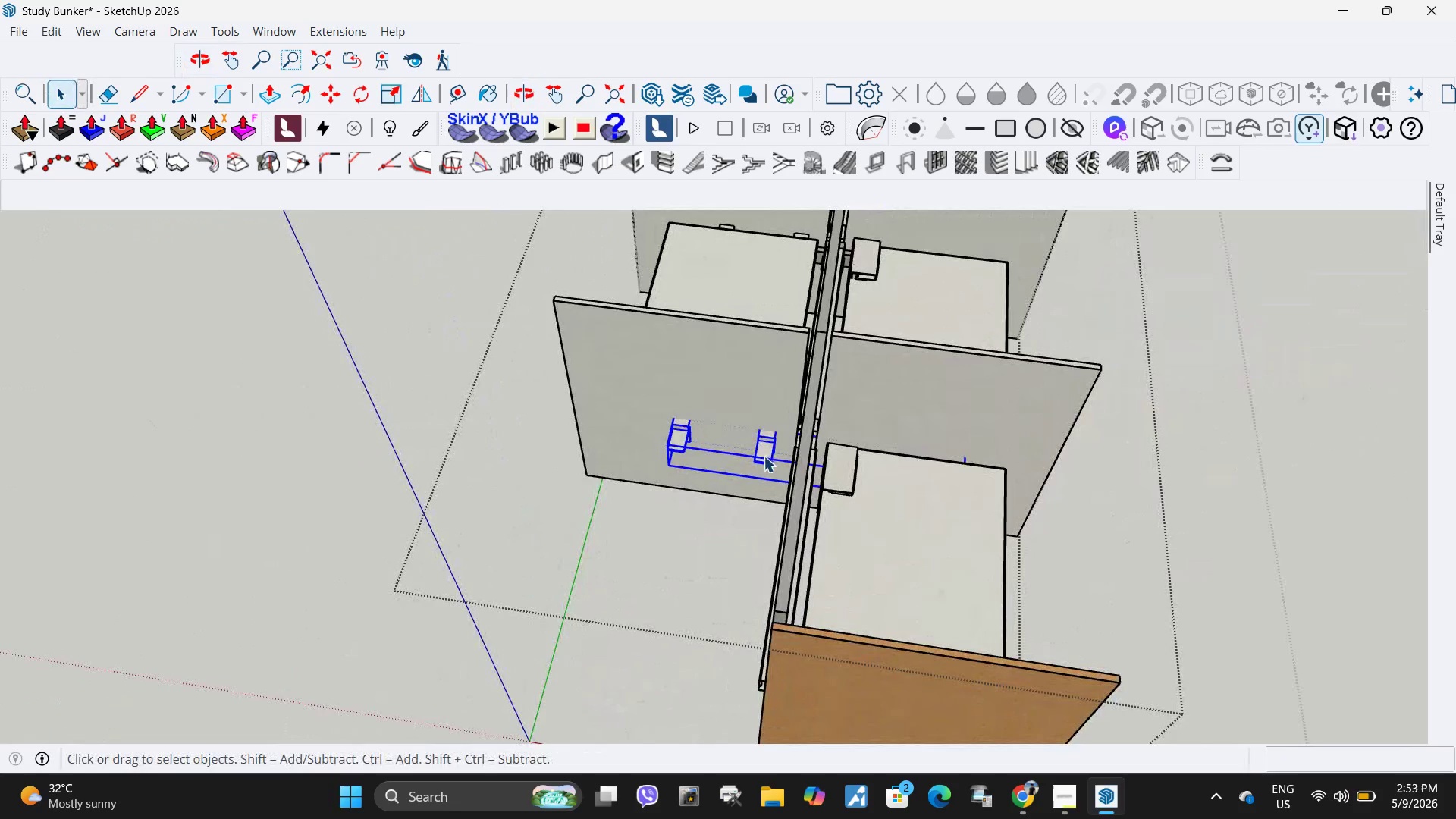 
double_click([764, 456])
 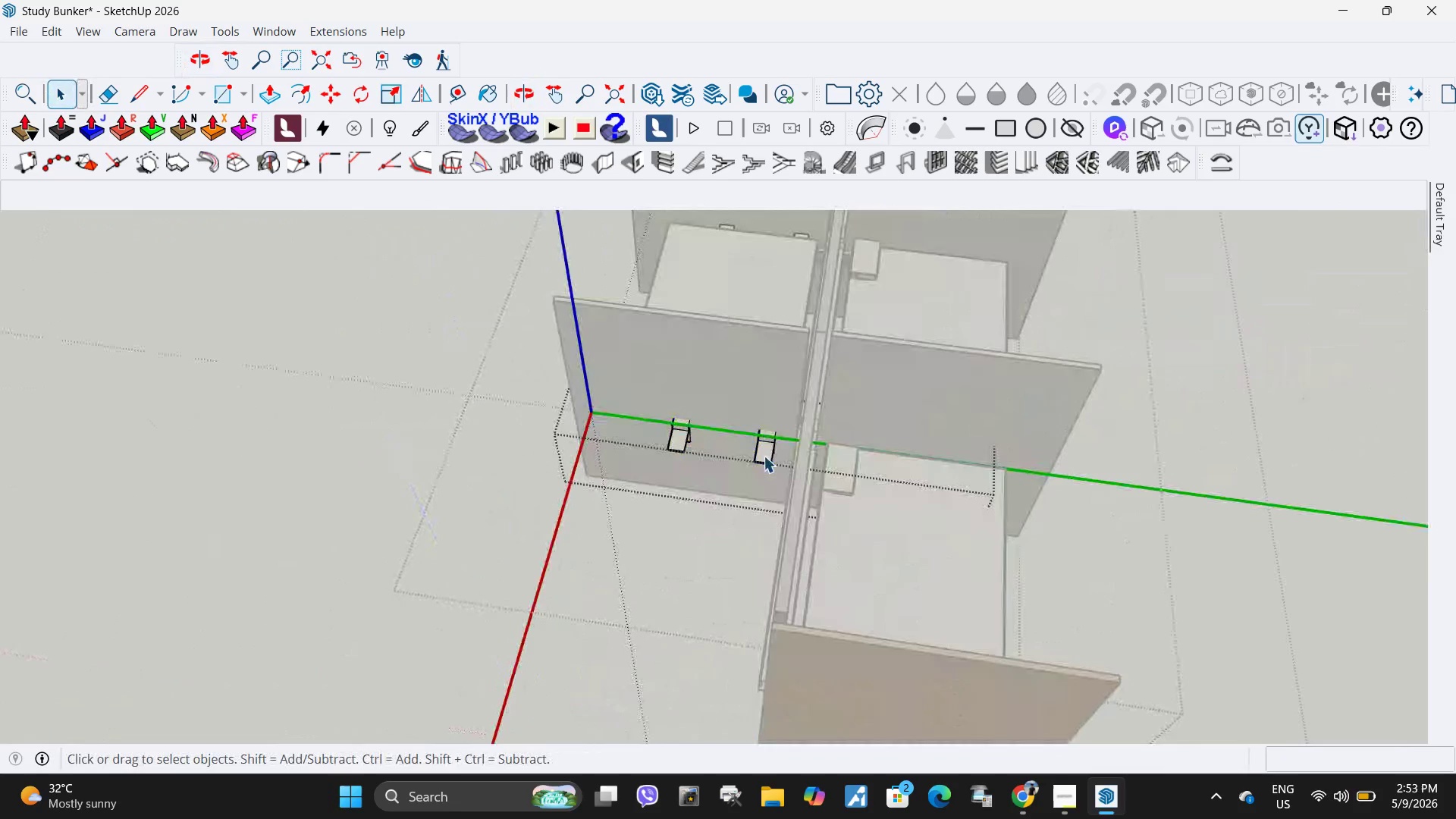 
triple_click([764, 456])
 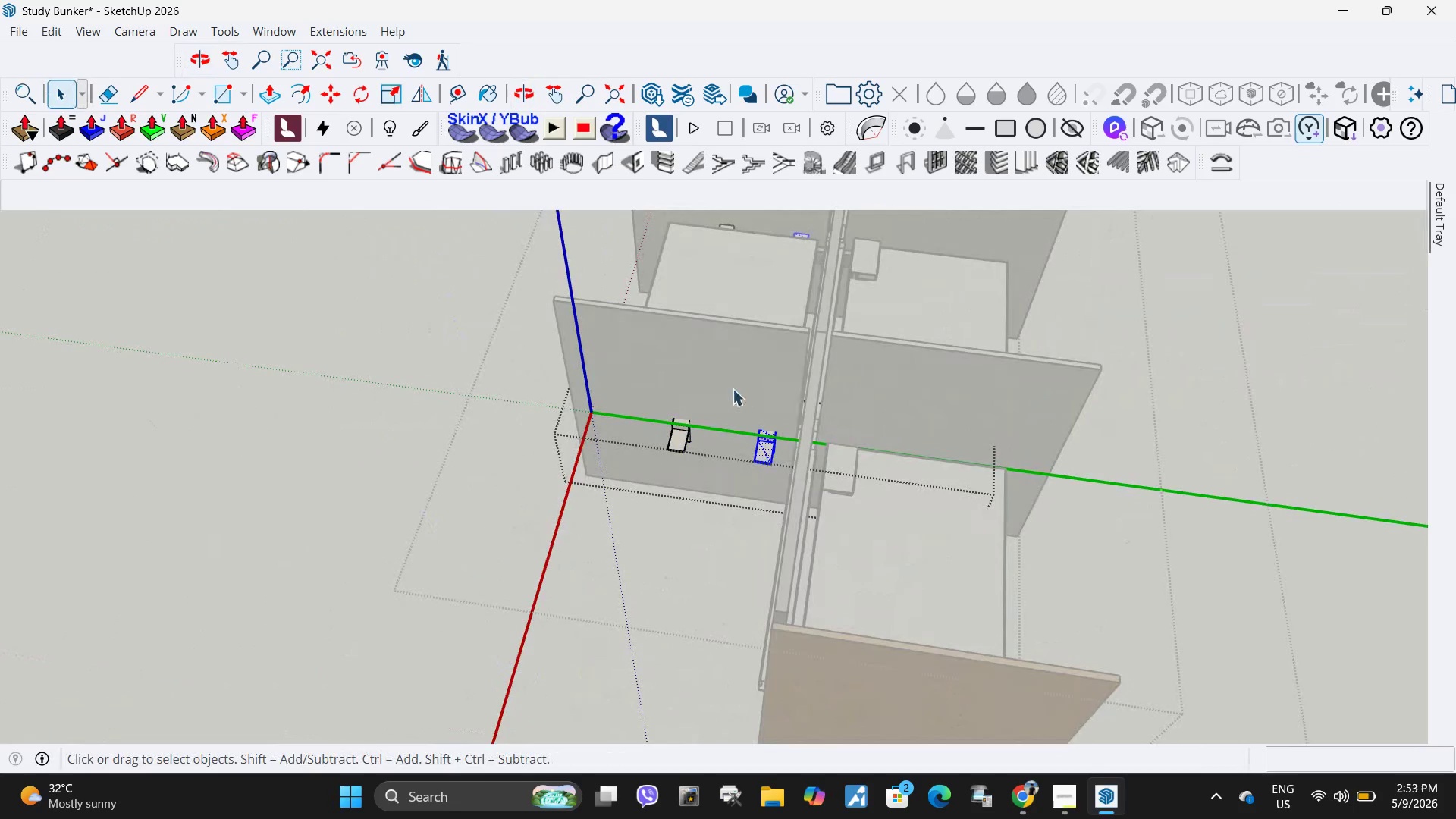 
left_click_drag(start_coordinate=[726, 380], to_coordinate=[805, 487])
 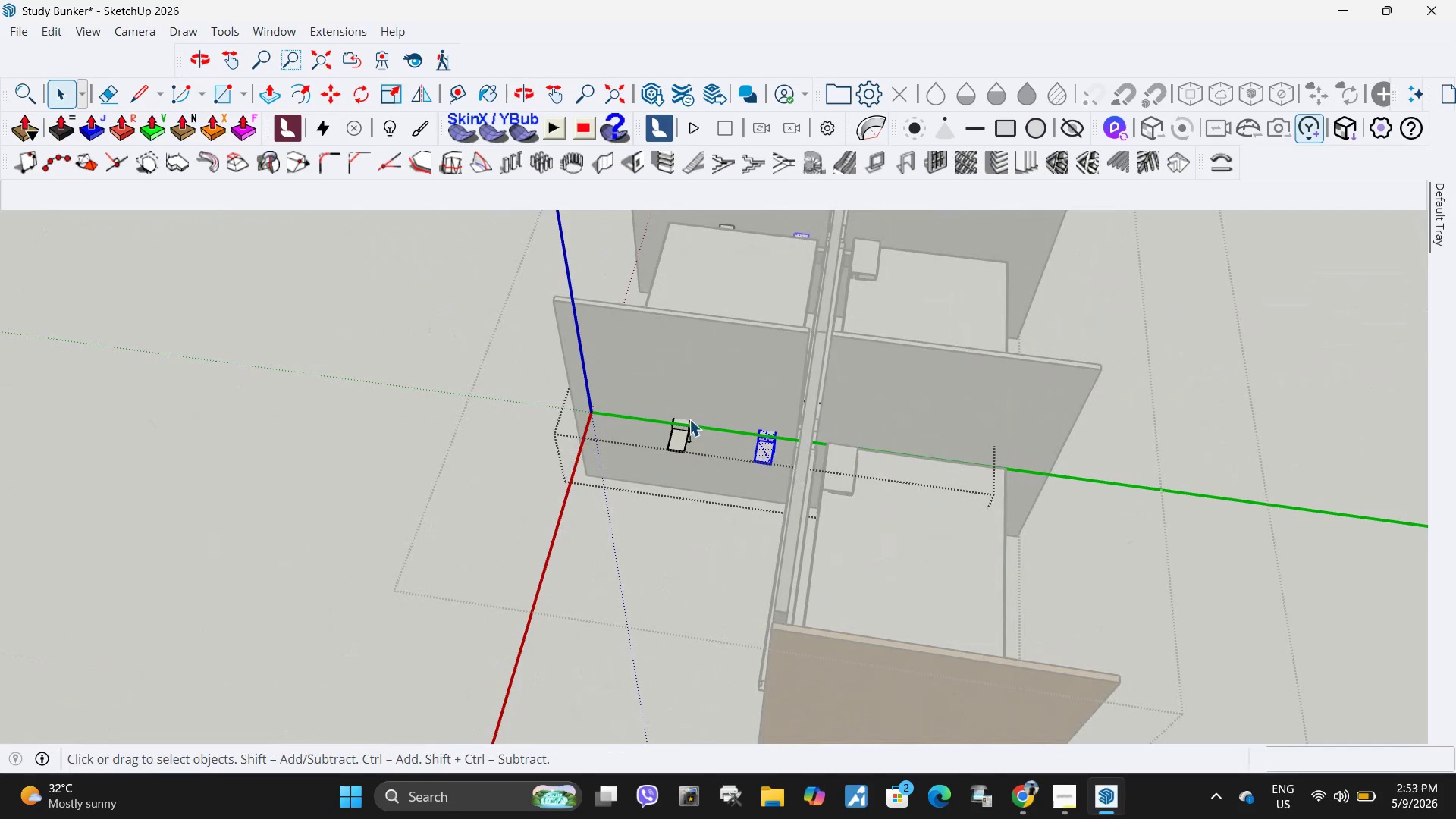 
key(Delete)
 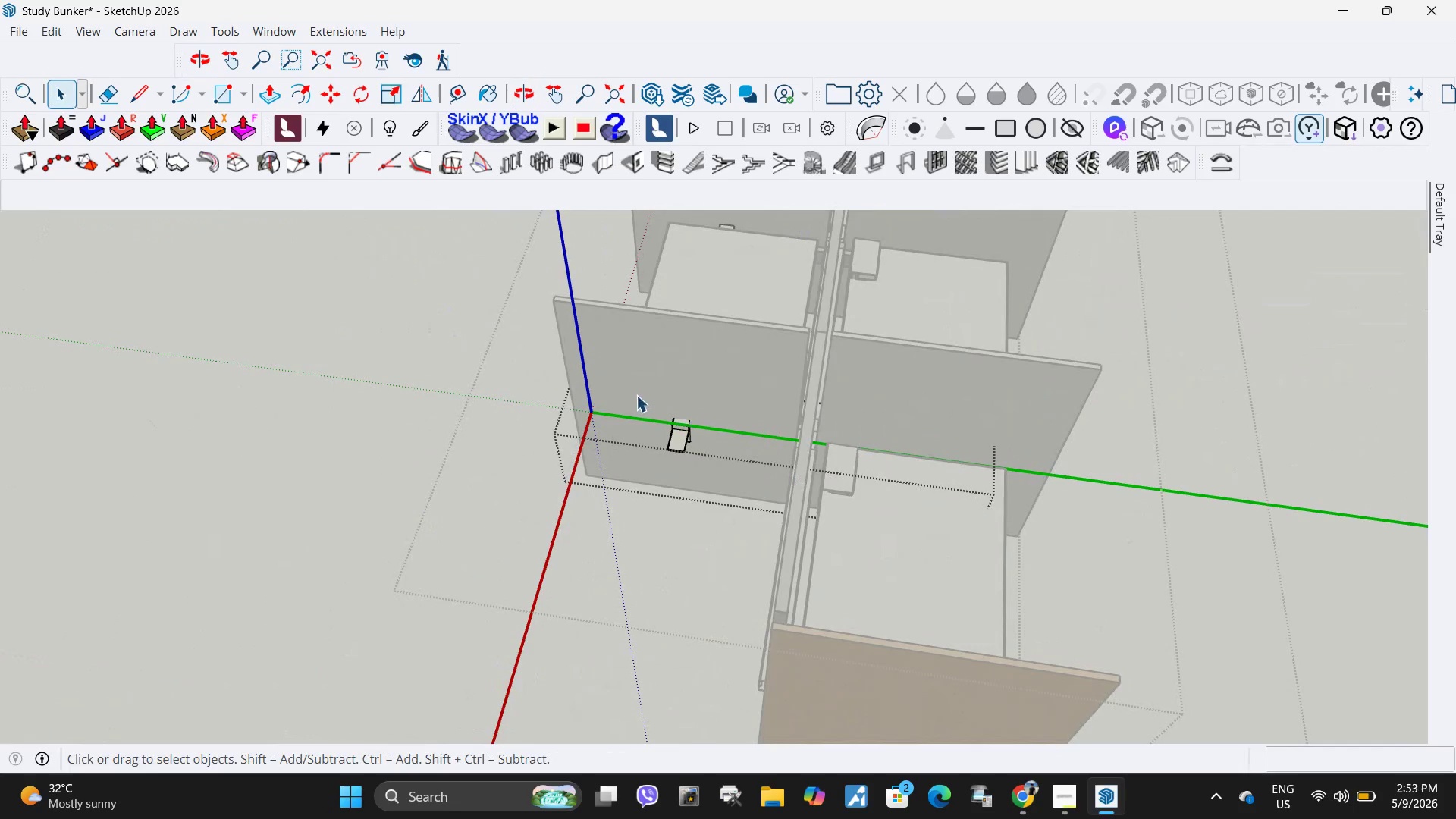 
key(Backspace)
 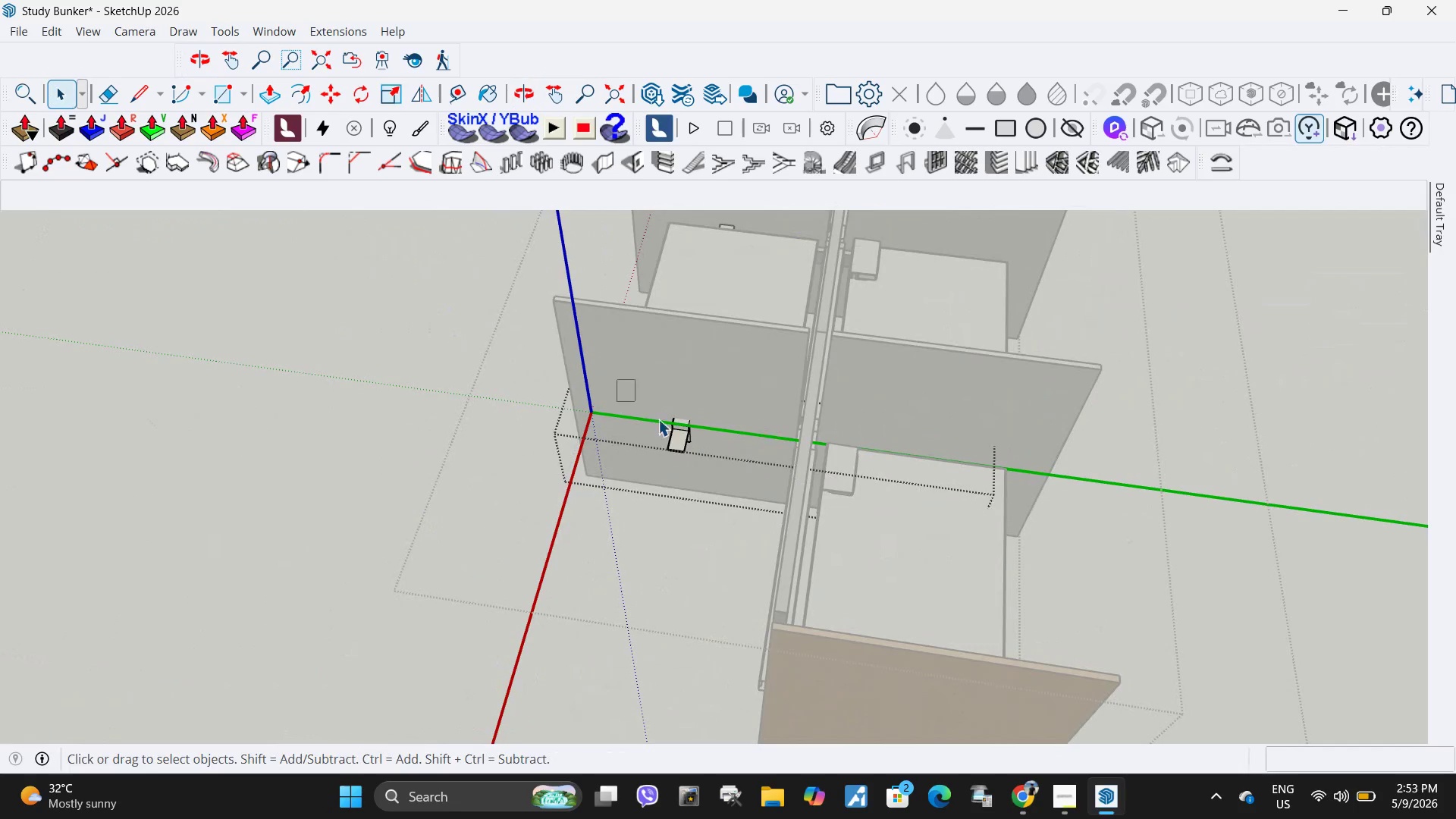 
left_click_drag(start_coordinate=[617, 380], to_coordinate=[742, 488])
 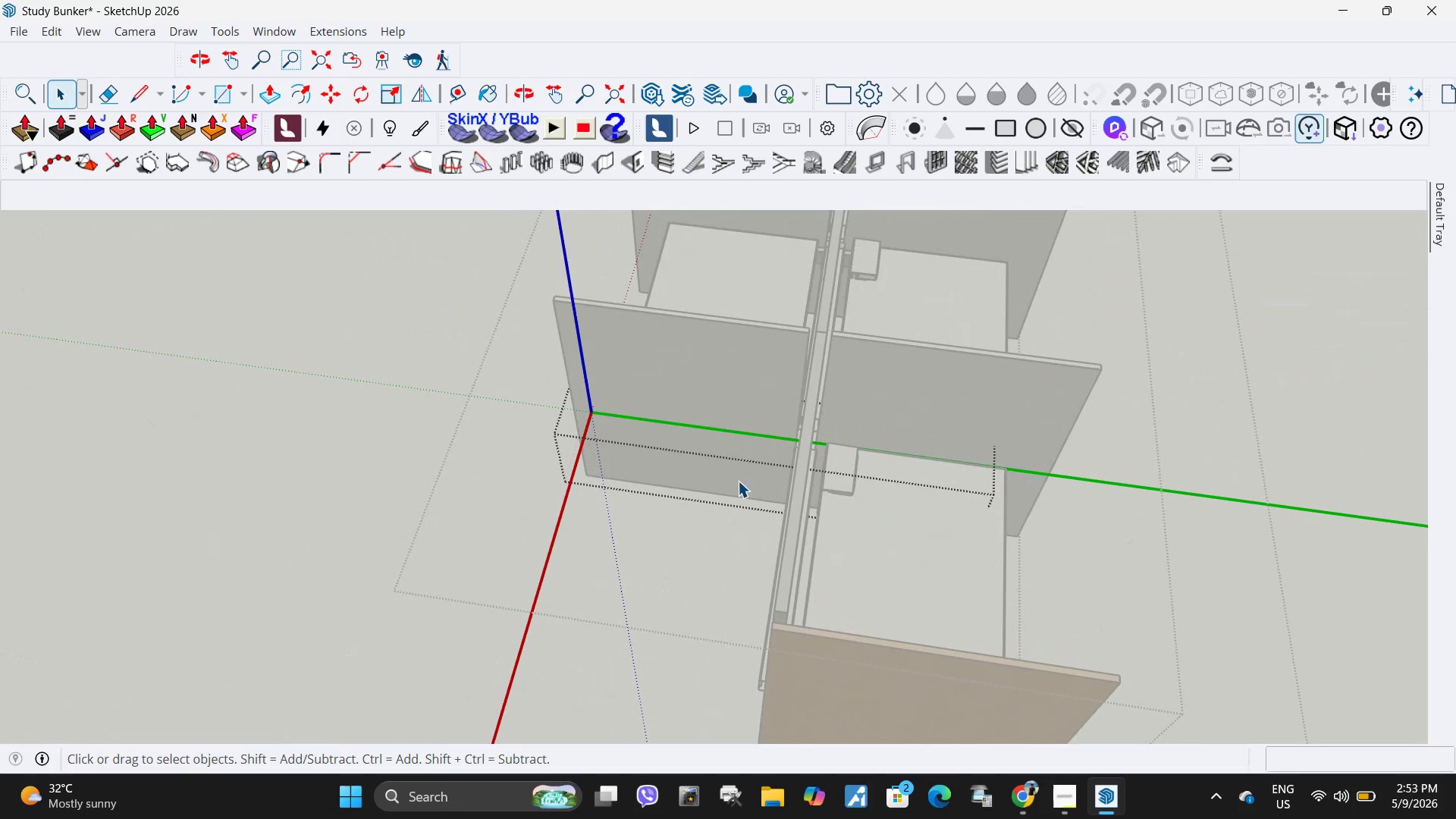 
key(Delete)
 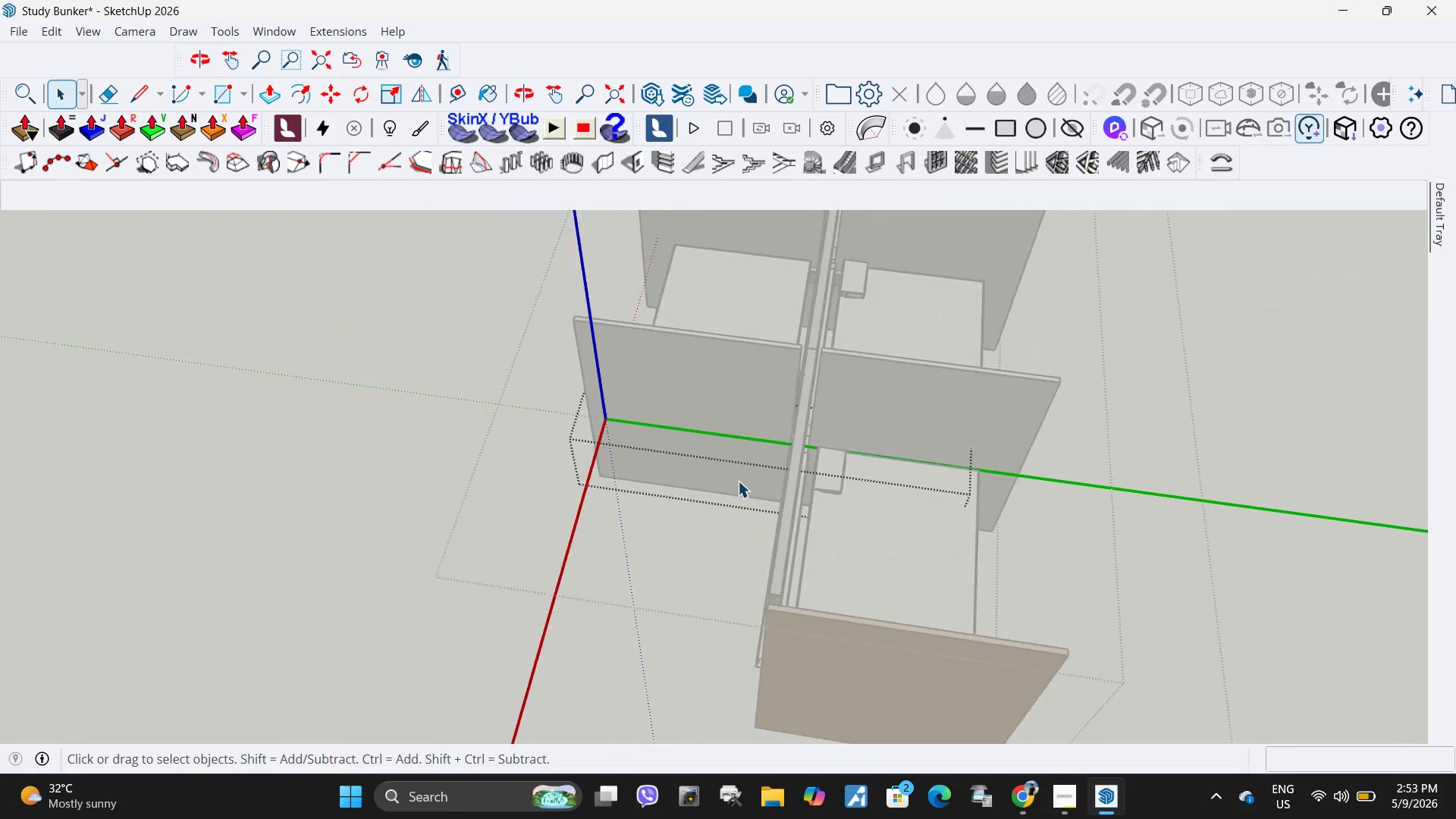 
key(Escape)
 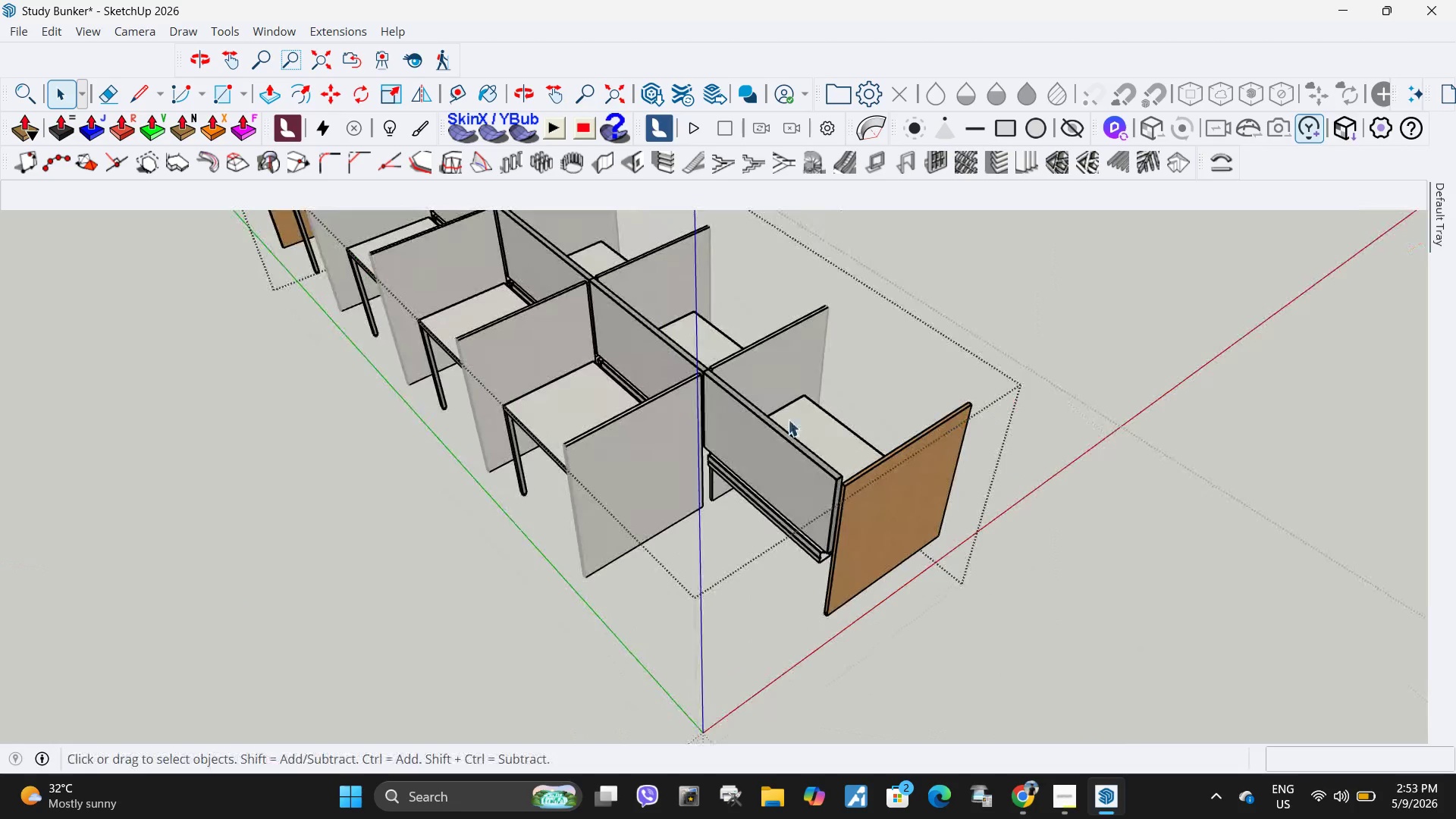 
scroll: coordinate [738, 481], scroll_direction: down, amount: 4.0
 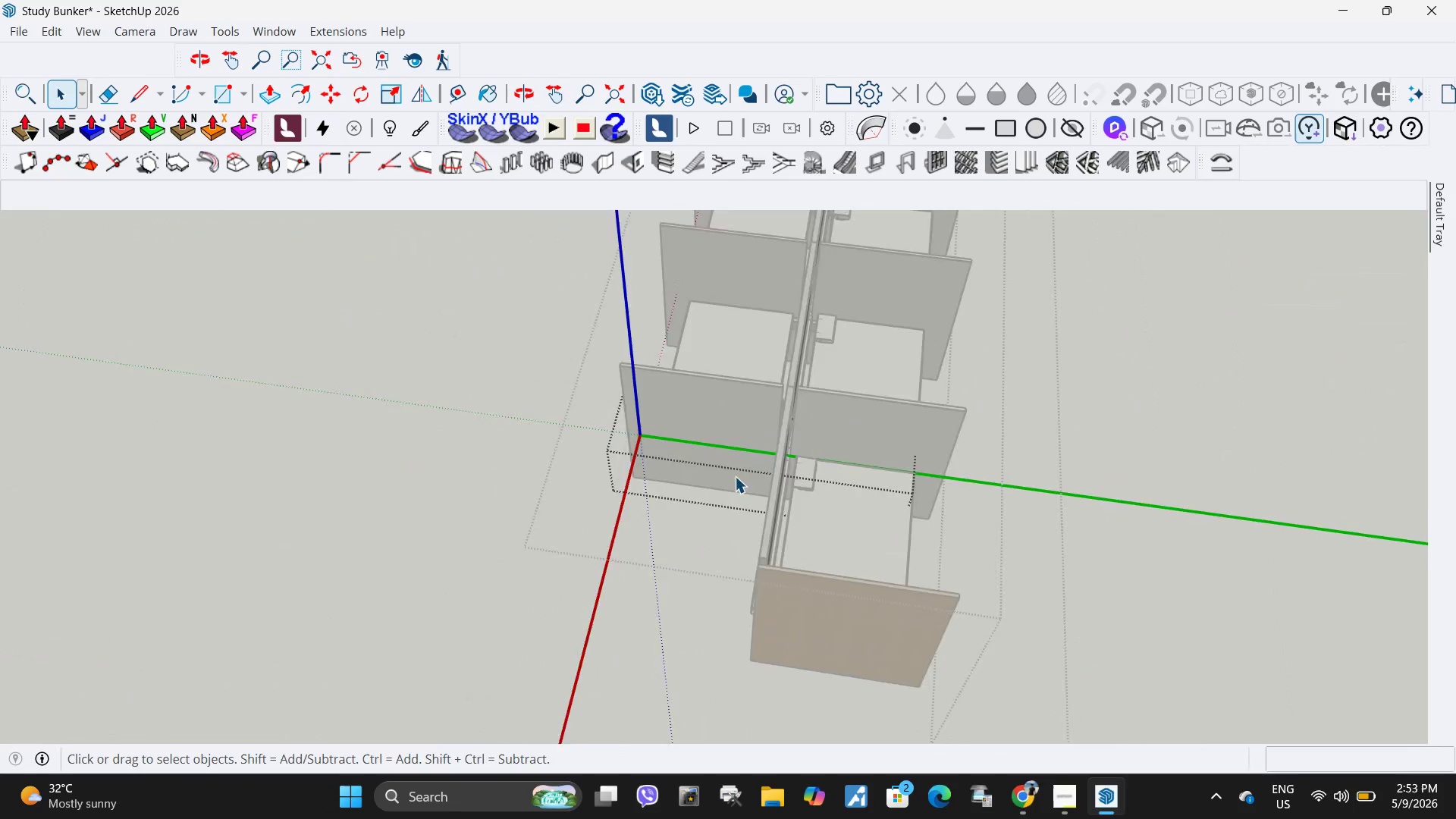 
key(Escape)
 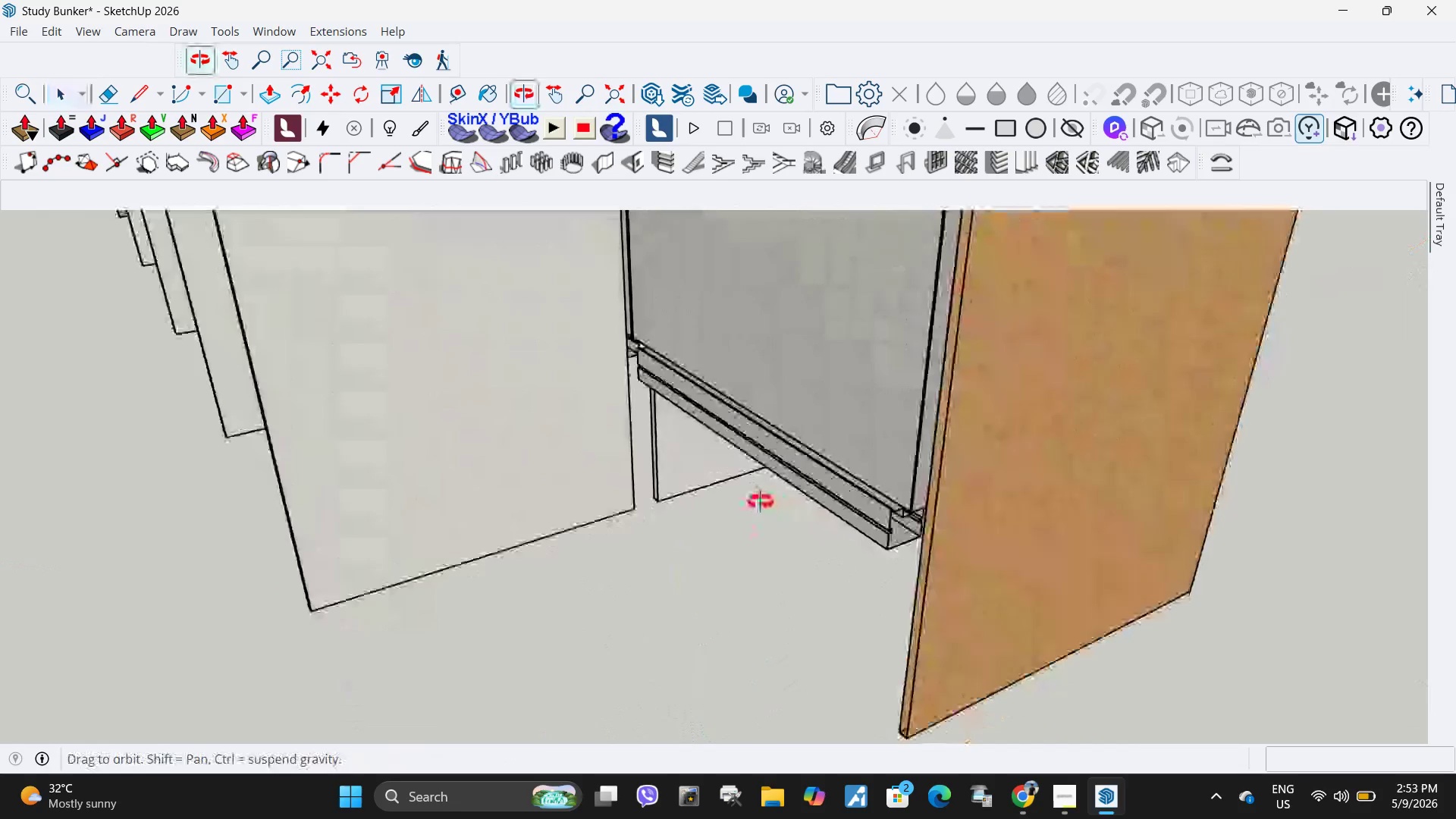 
scroll: coordinate [885, 522], scroll_direction: up, amount: 18.0
 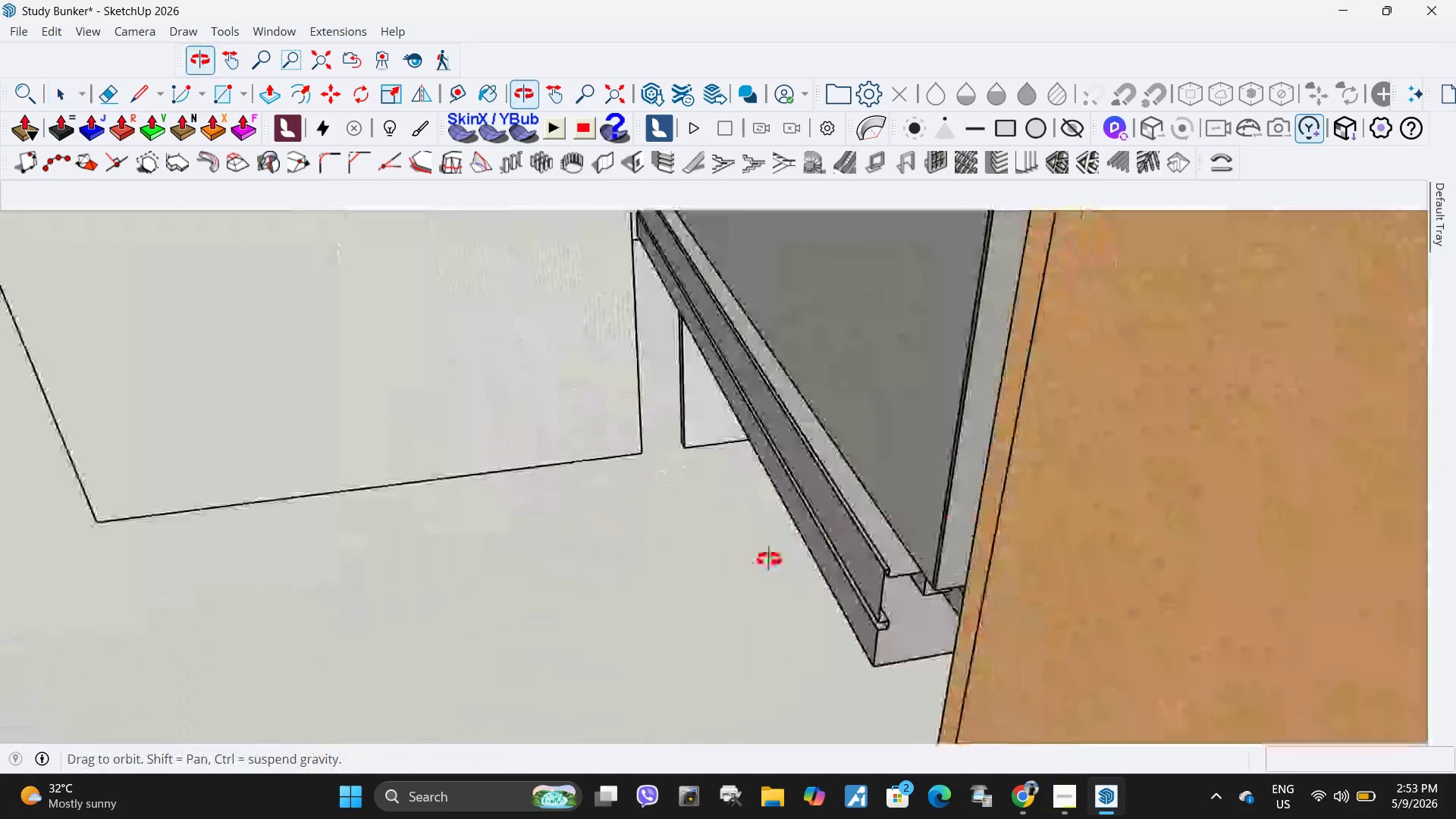 
scroll: coordinate [675, 585], scroll_direction: down, amount: 12.0
 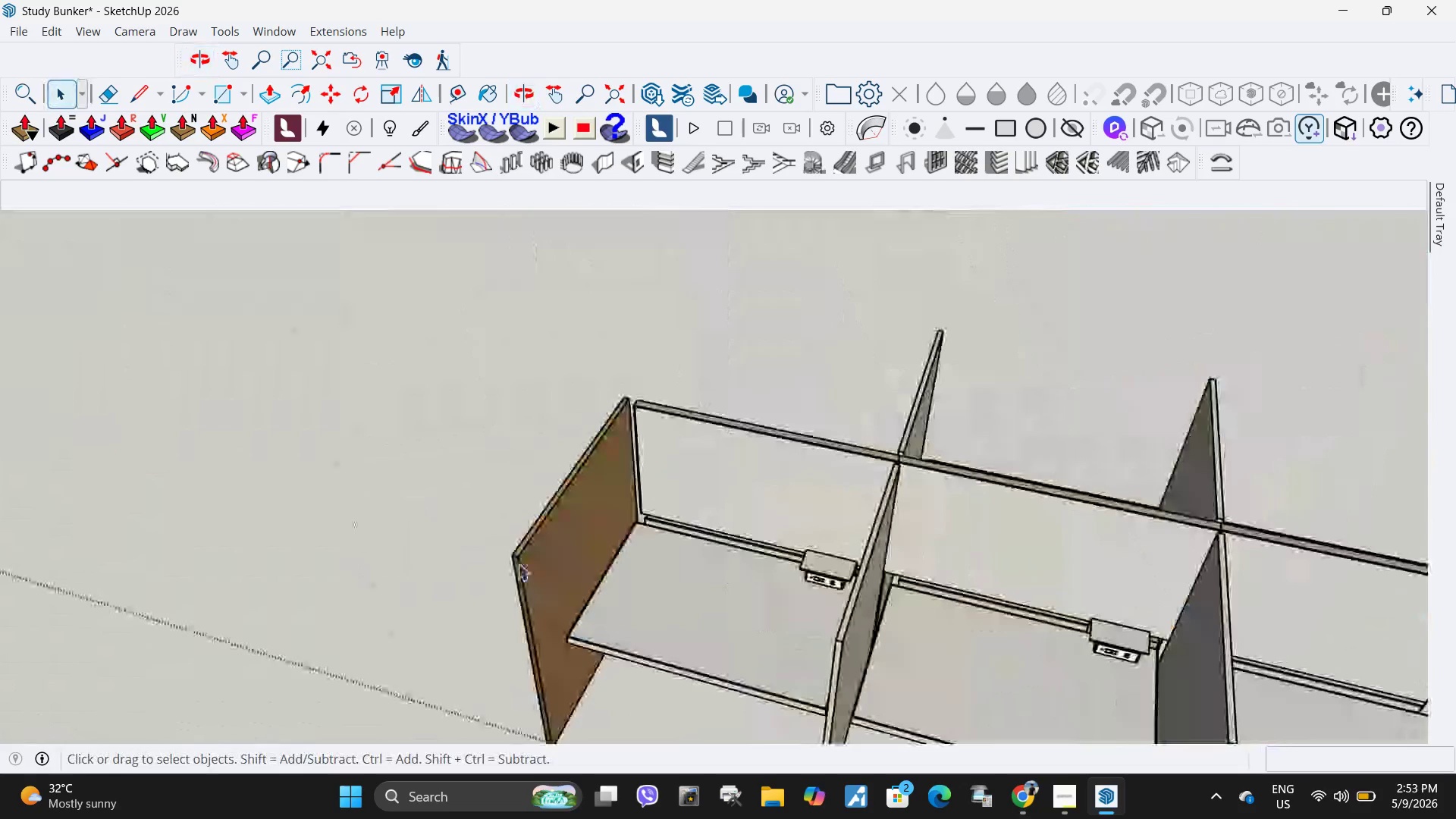 
scroll: coordinate [686, 607], scroll_direction: up, amount: 10.0
 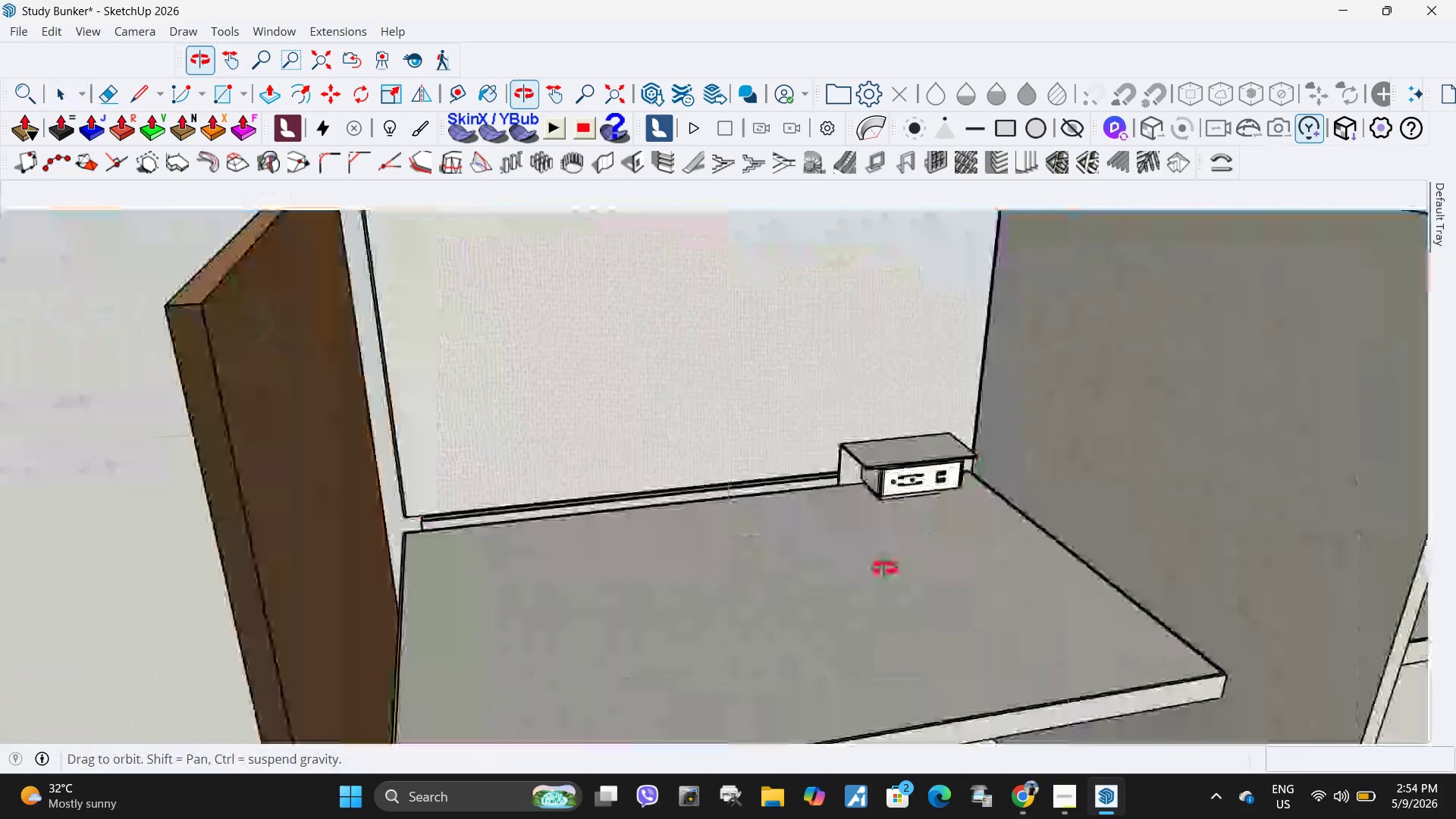 
scroll: coordinate [632, 550], scroll_direction: down, amount: 12.0
 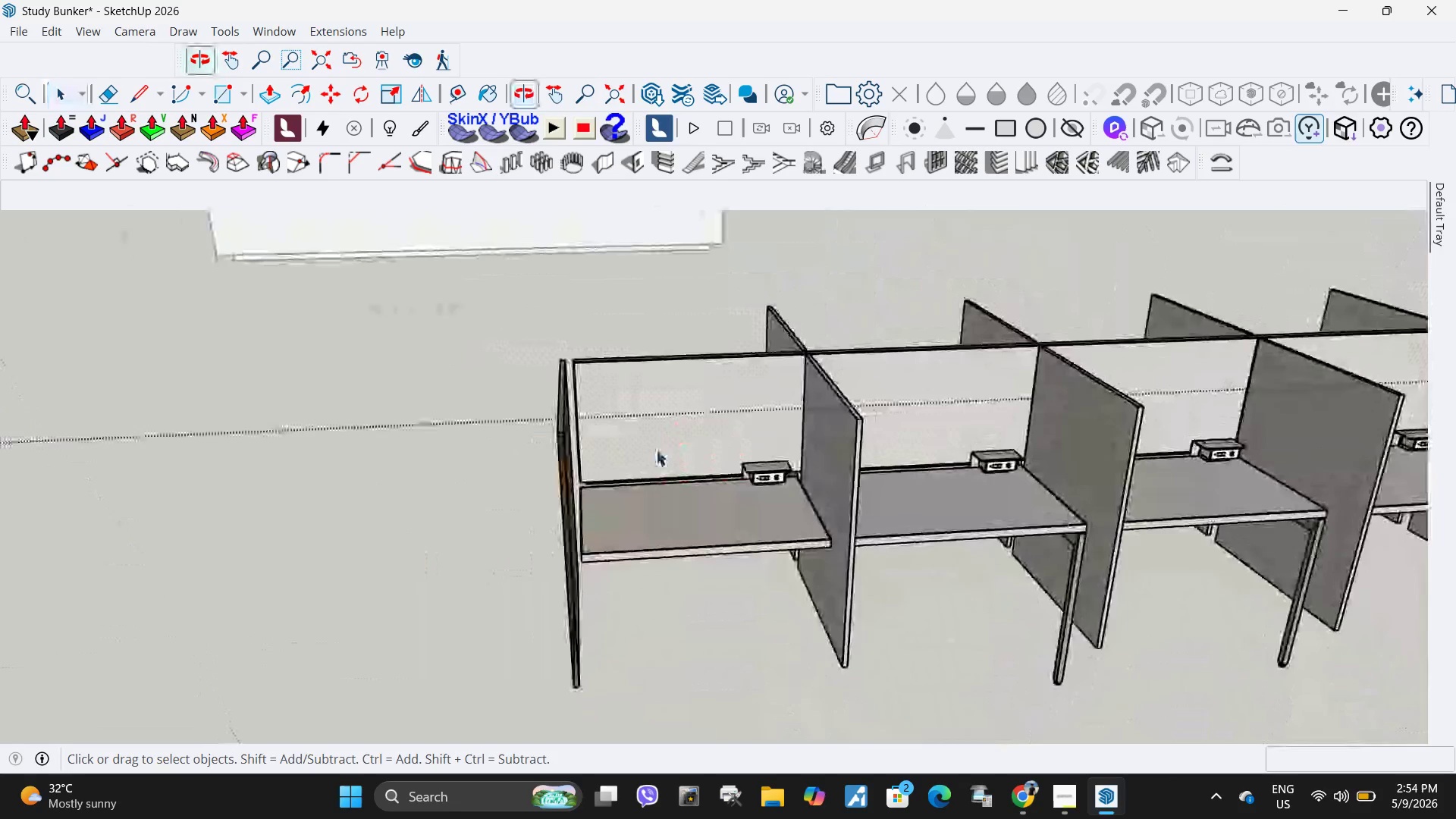 
scroll: coordinate [573, 560], scroll_direction: up, amount: 5.0
 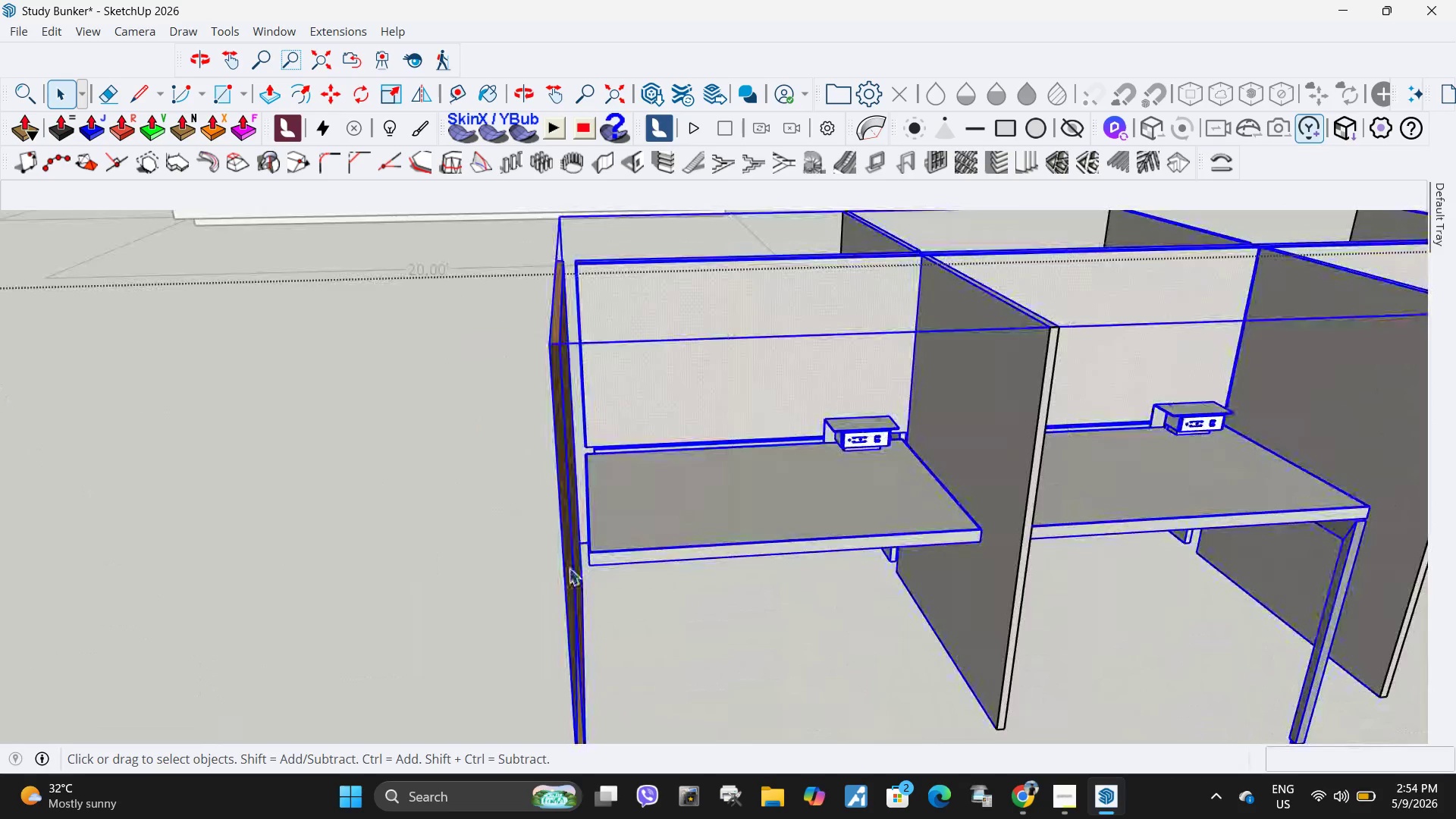 
double_click([573, 566])
 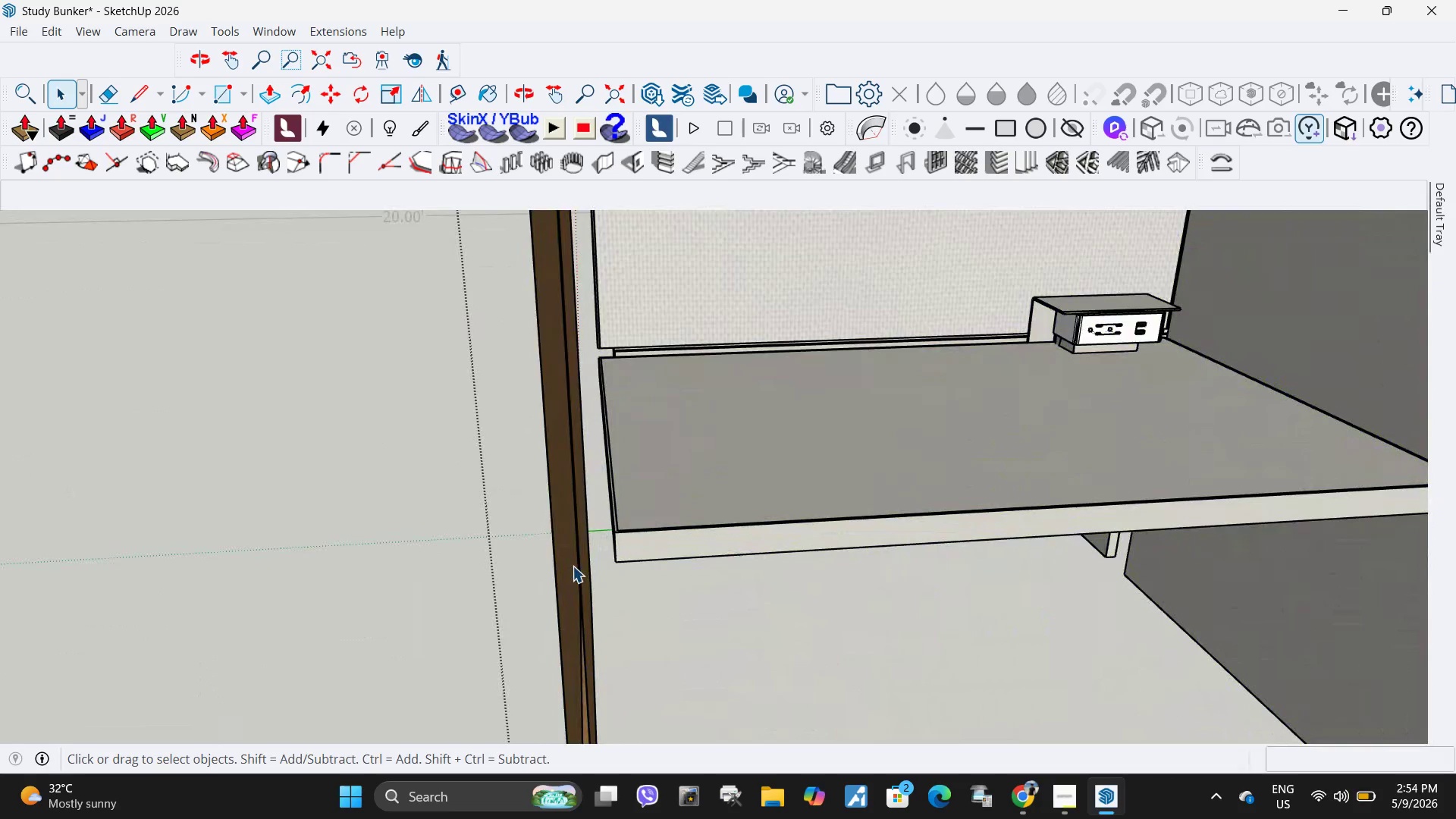 
scroll: coordinate [573, 566], scroll_direction: up, amount: 7.0
 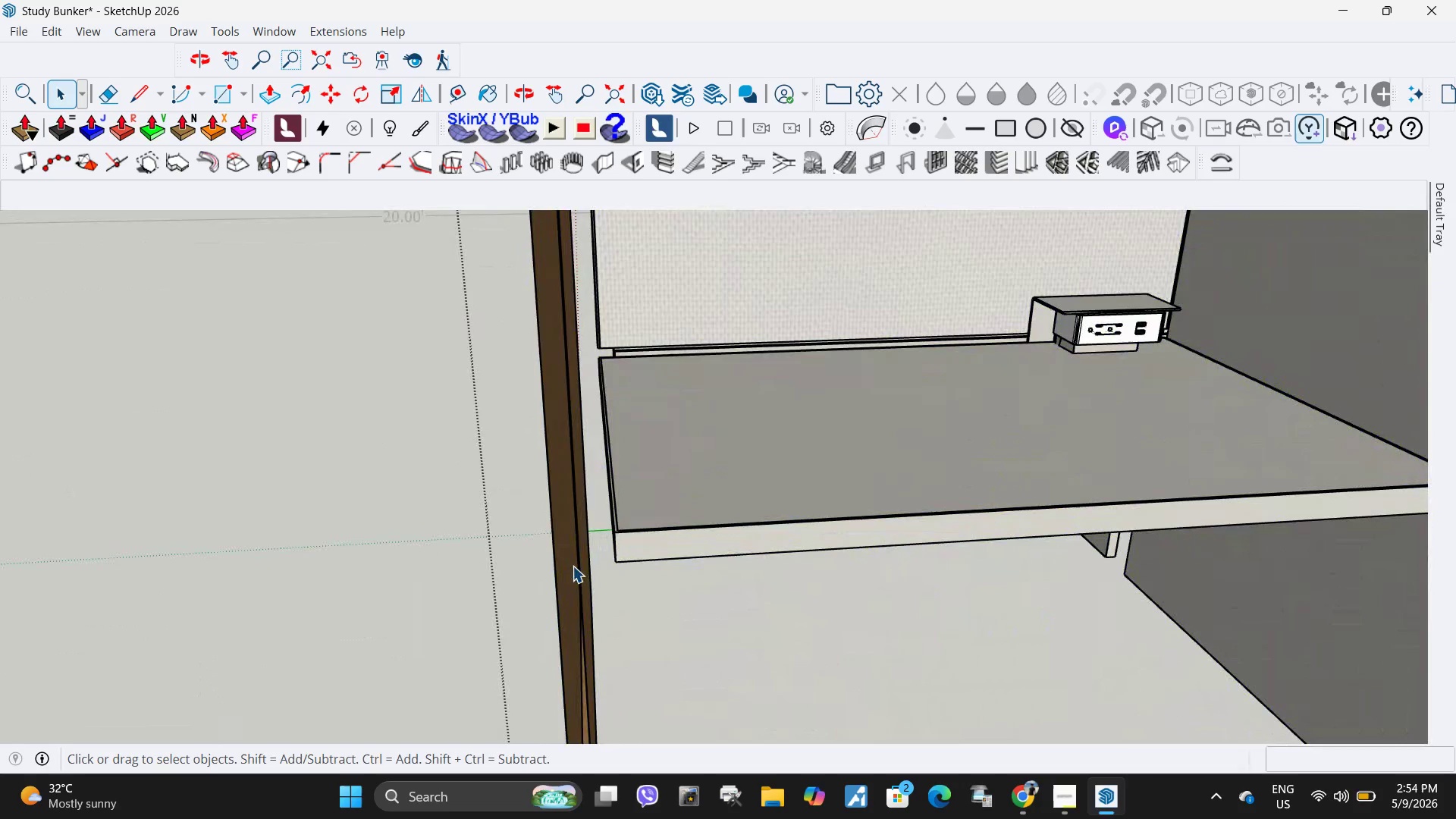 
triple_click([573, 566])
 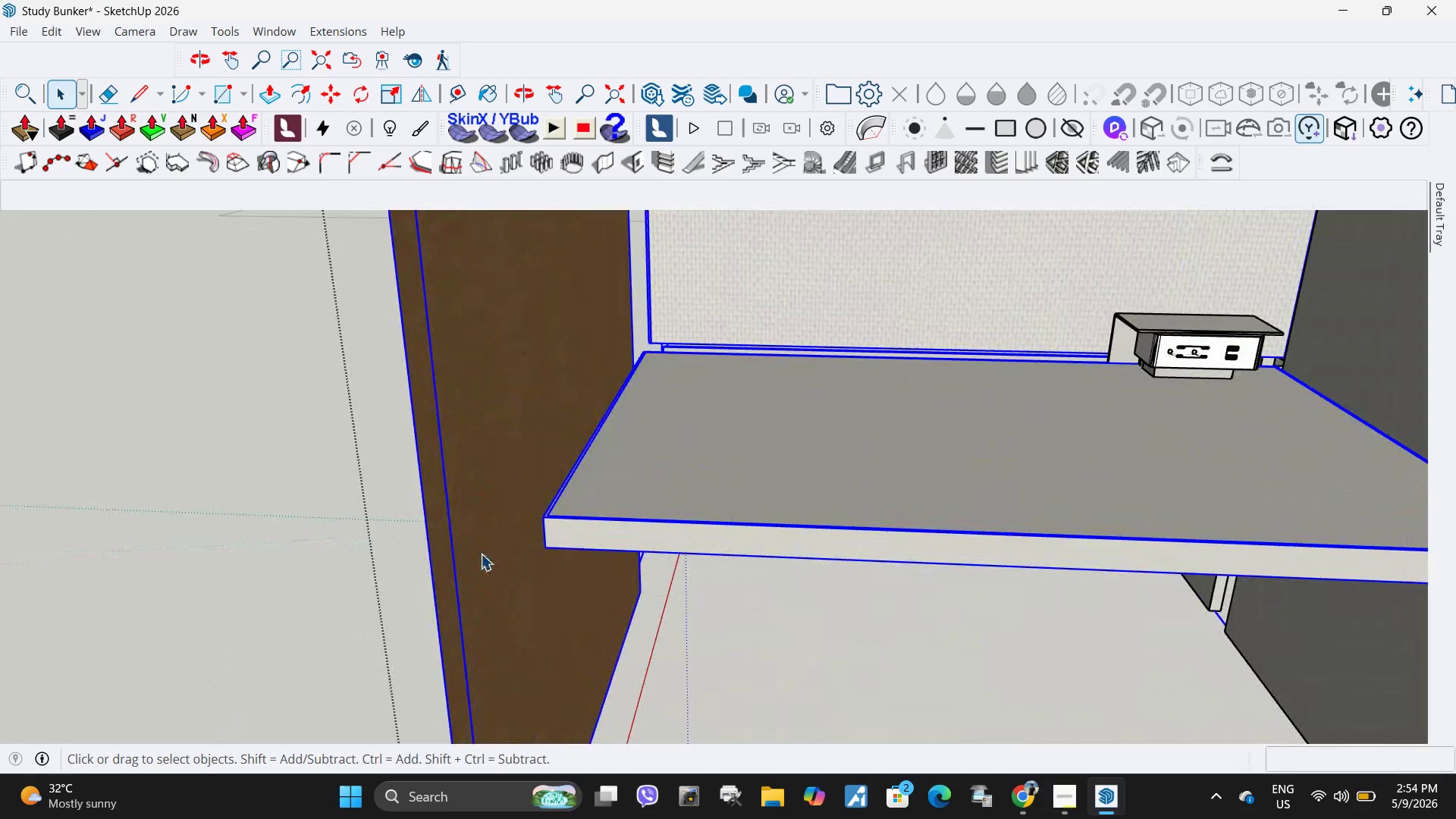 
double_click([481, 554])
 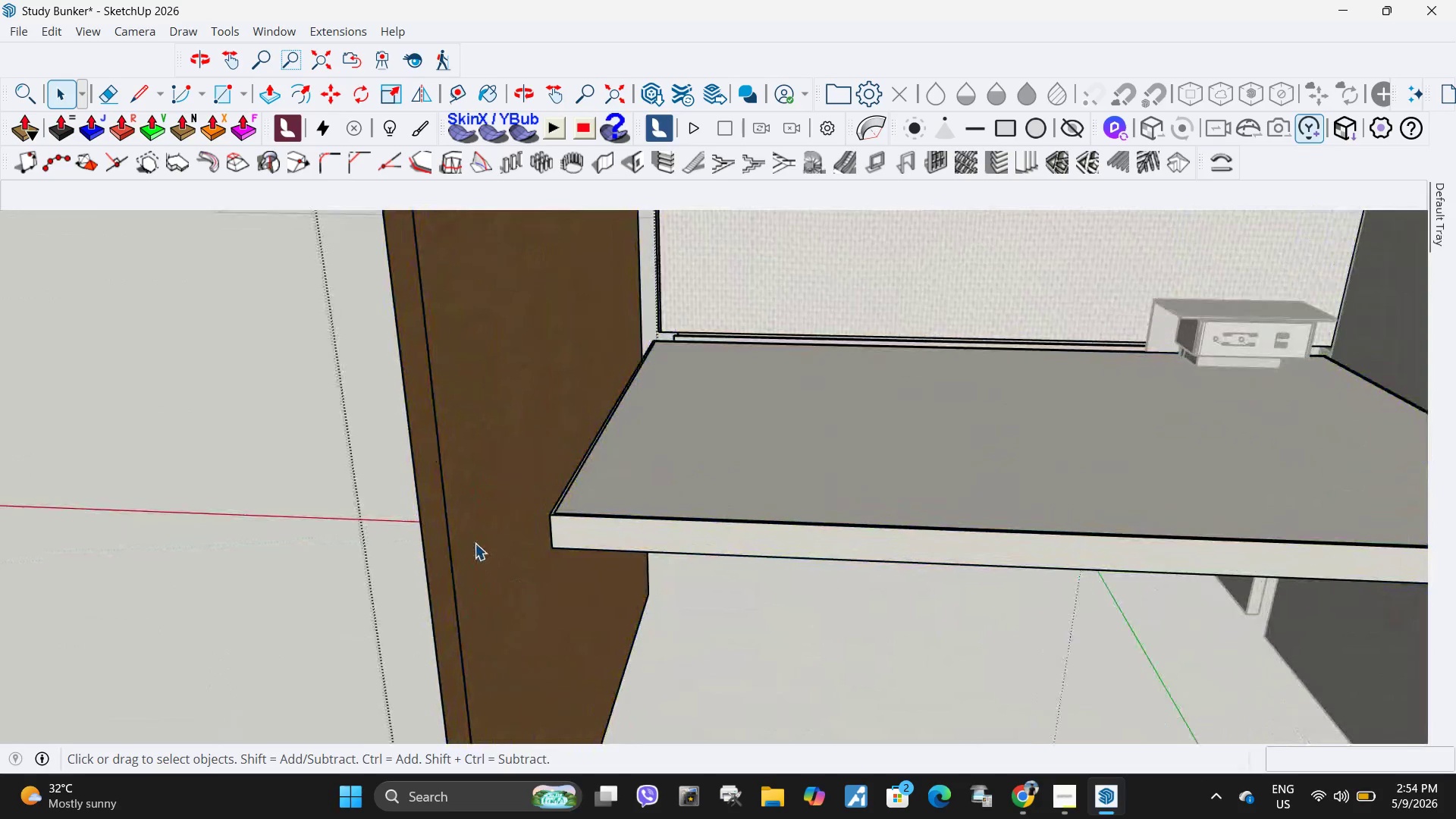 
scroll: coordinate [475, 543], scroll_direction: up, amount: 4.0
 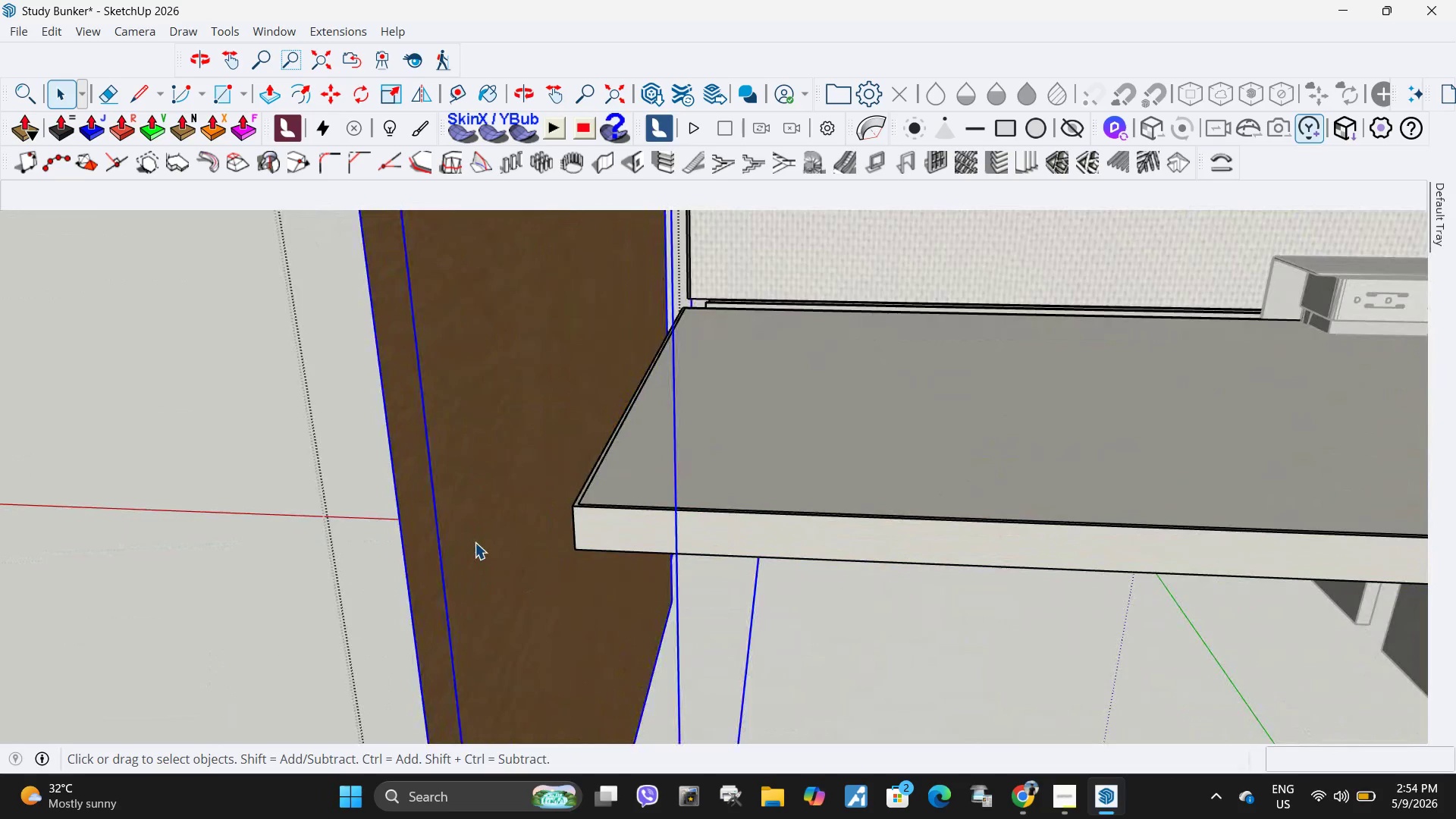 
key(M)
 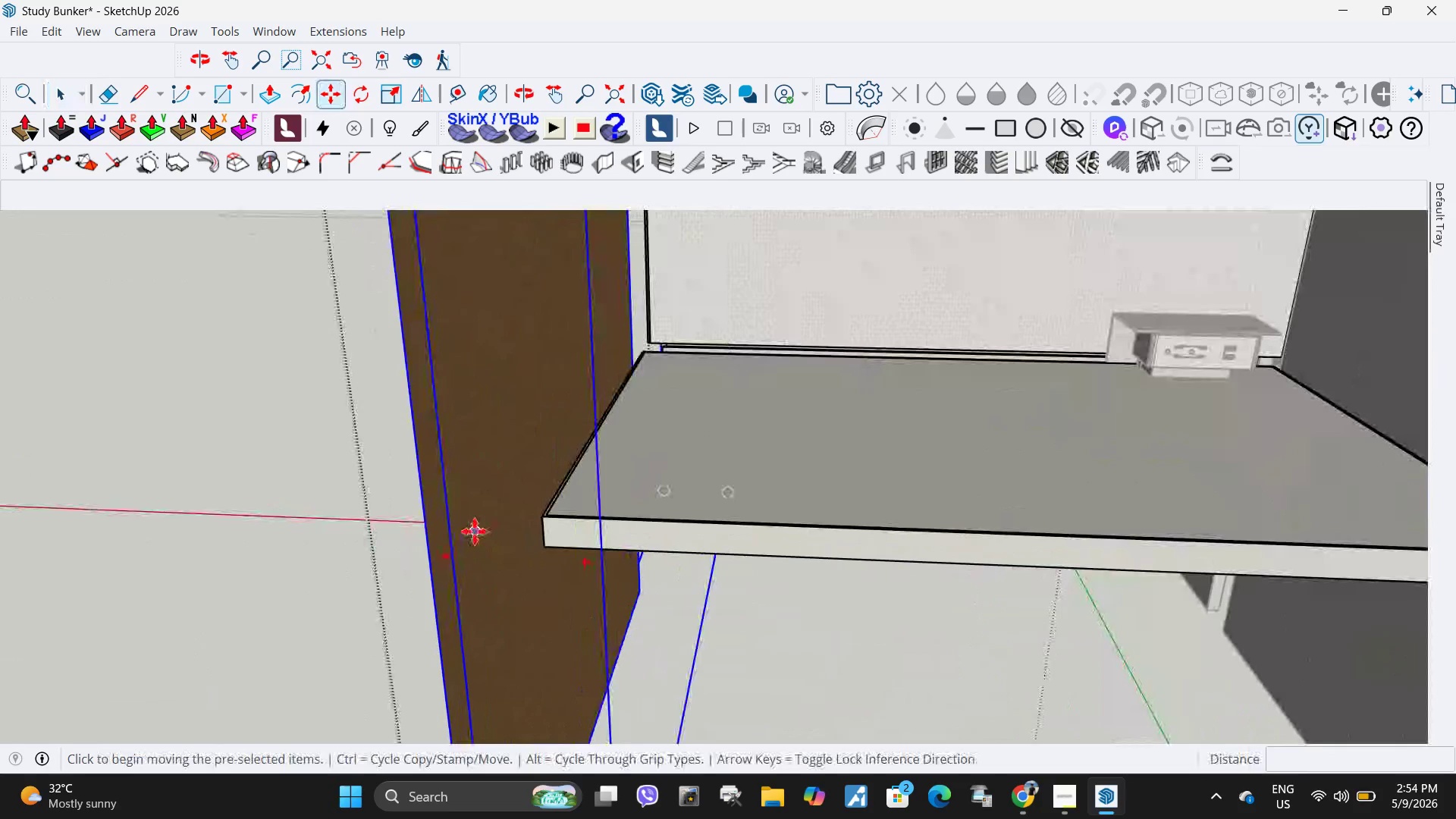 
scroll: coordinate [491, 547], scroll_direction: down, amount: 5.0
 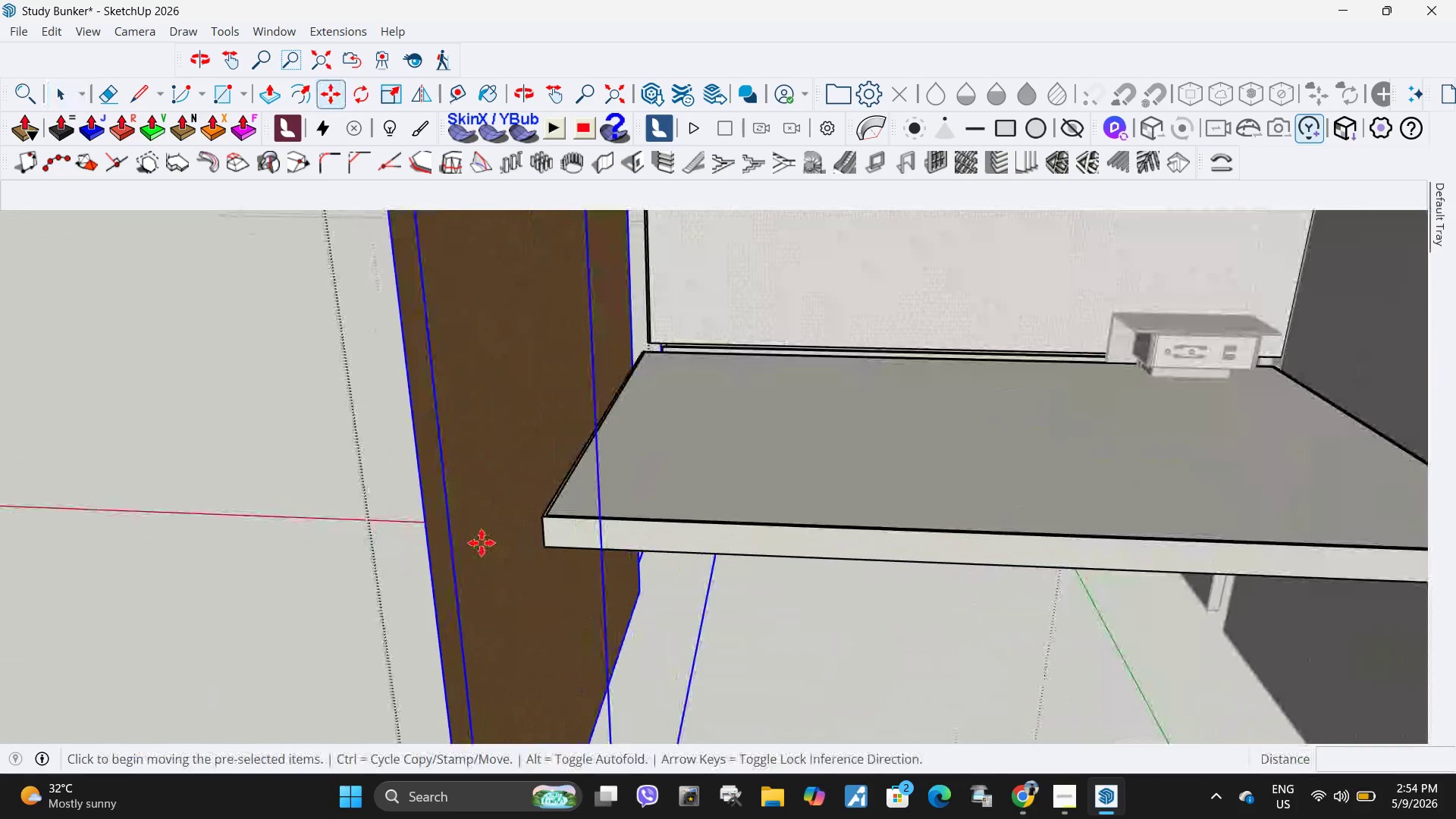 
left_click([475, 532])
 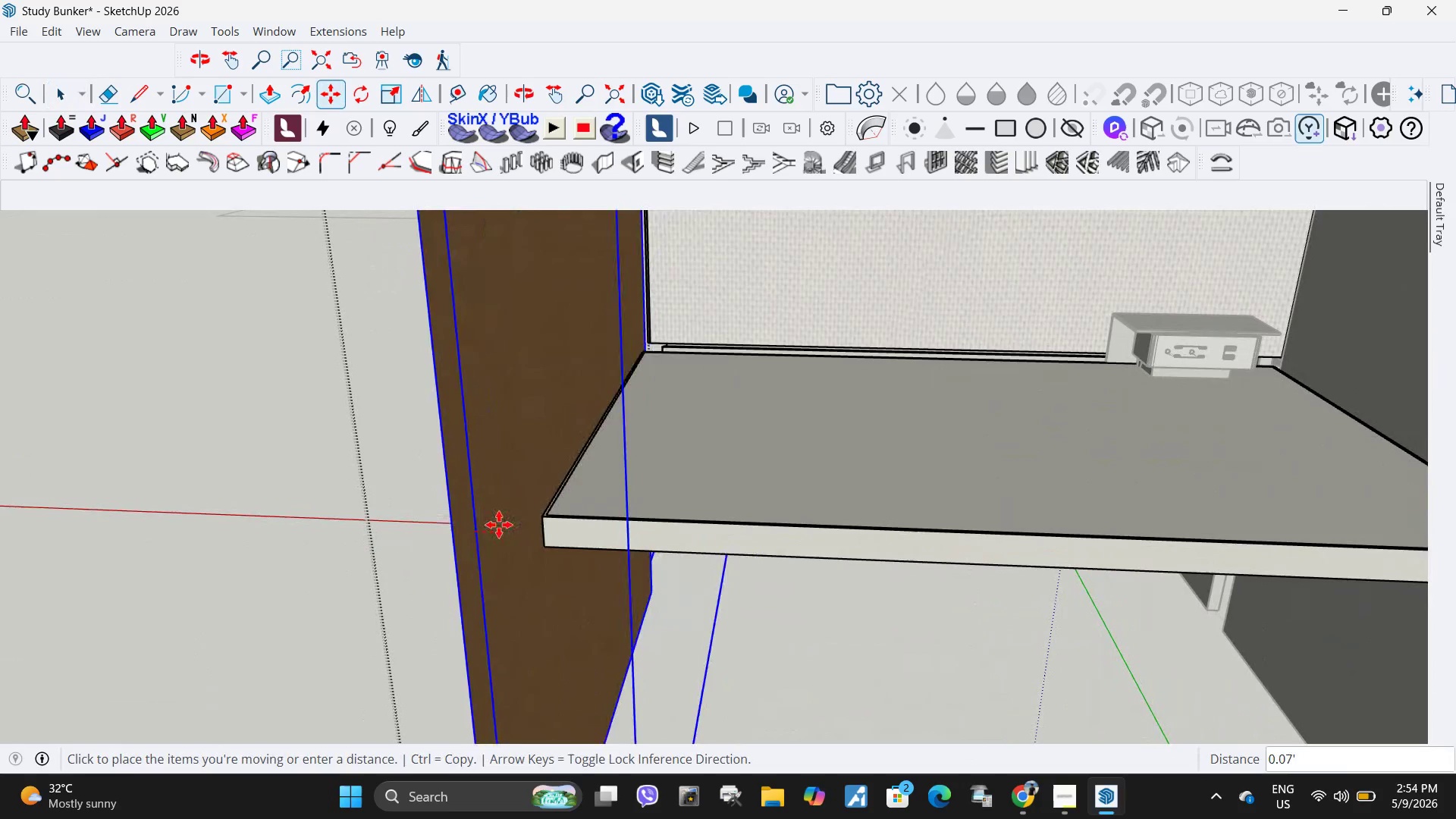 
left_click([508, 525])
 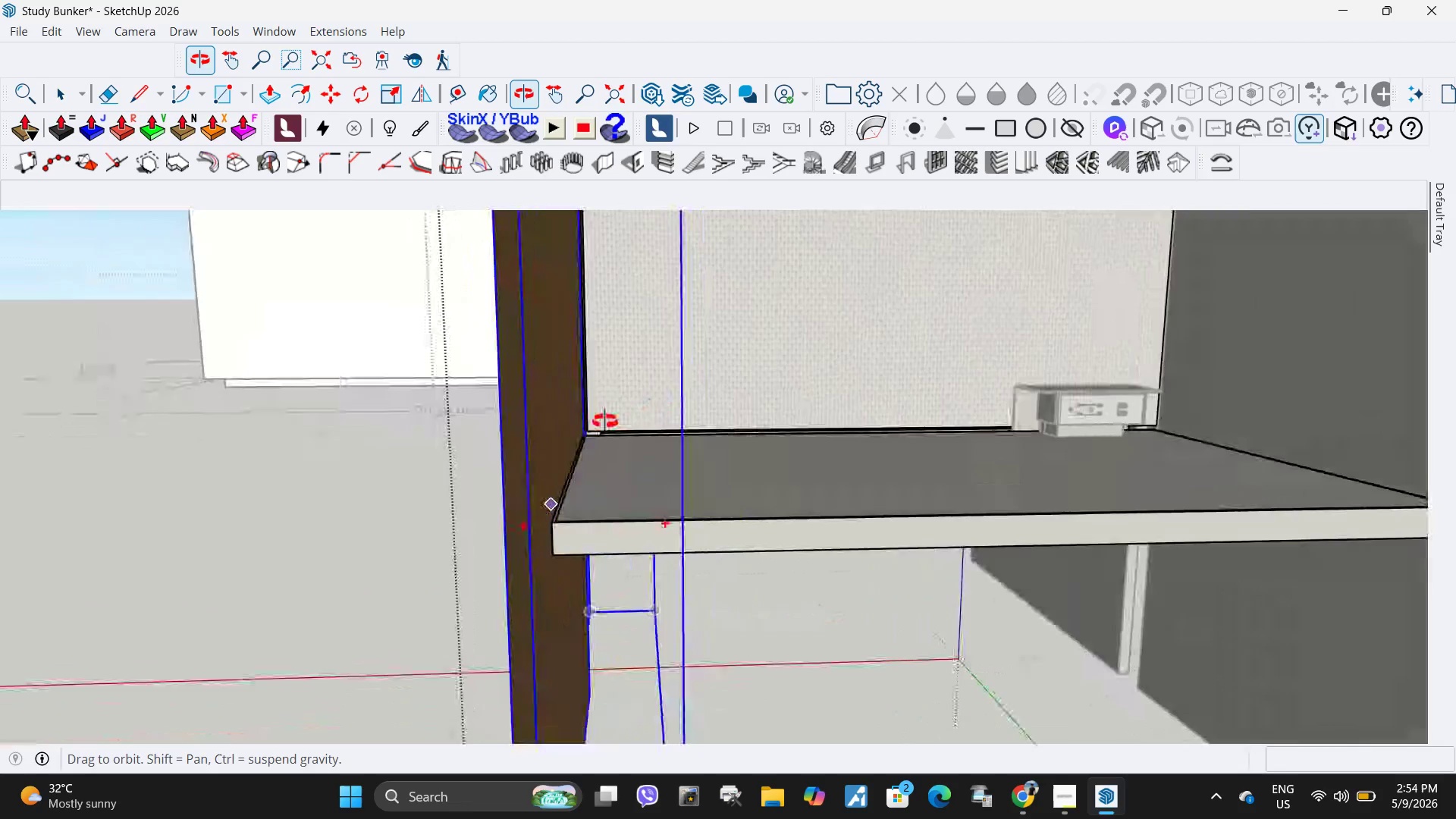 
key(L)
 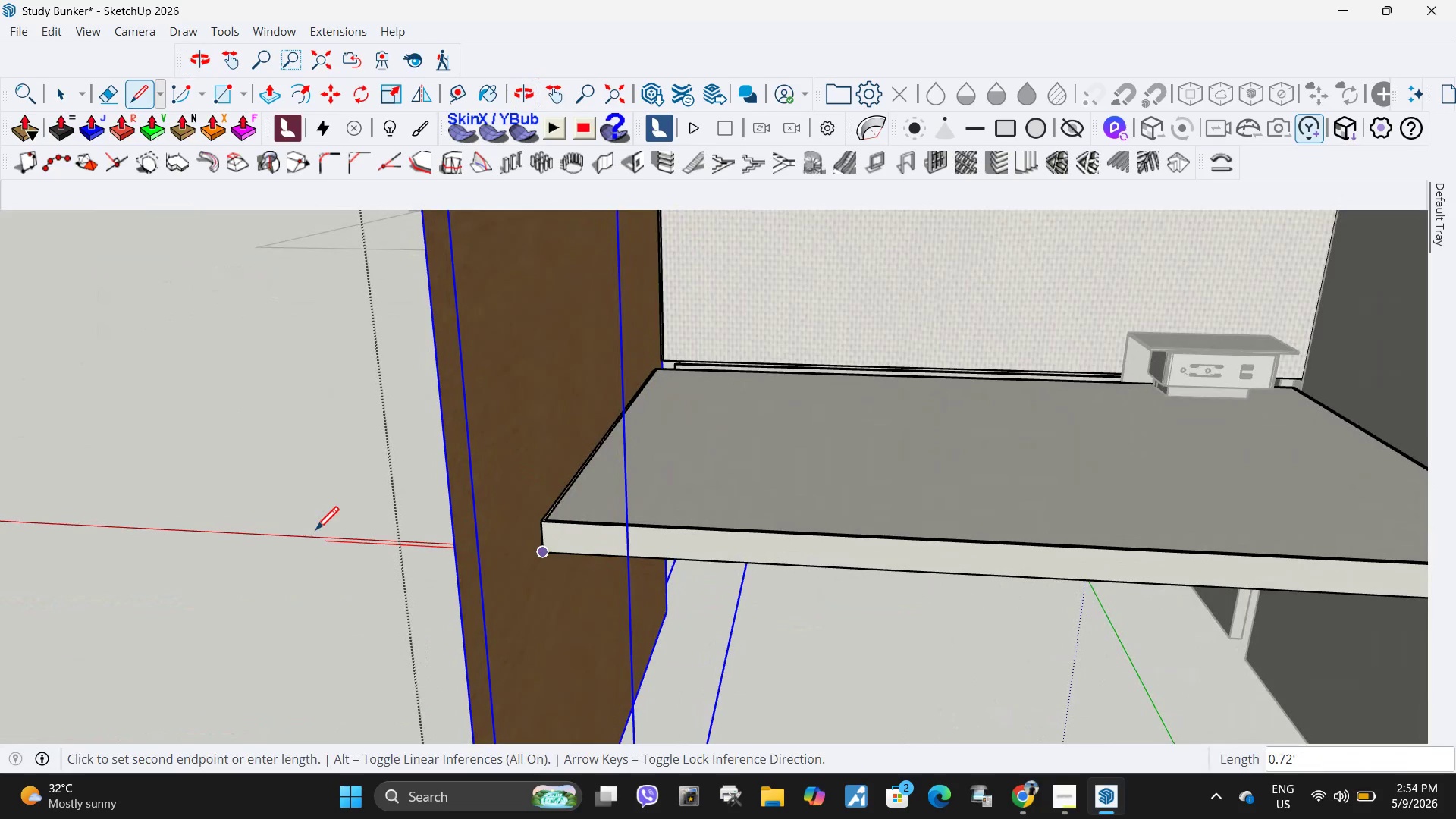 
left_click([318, 544])
 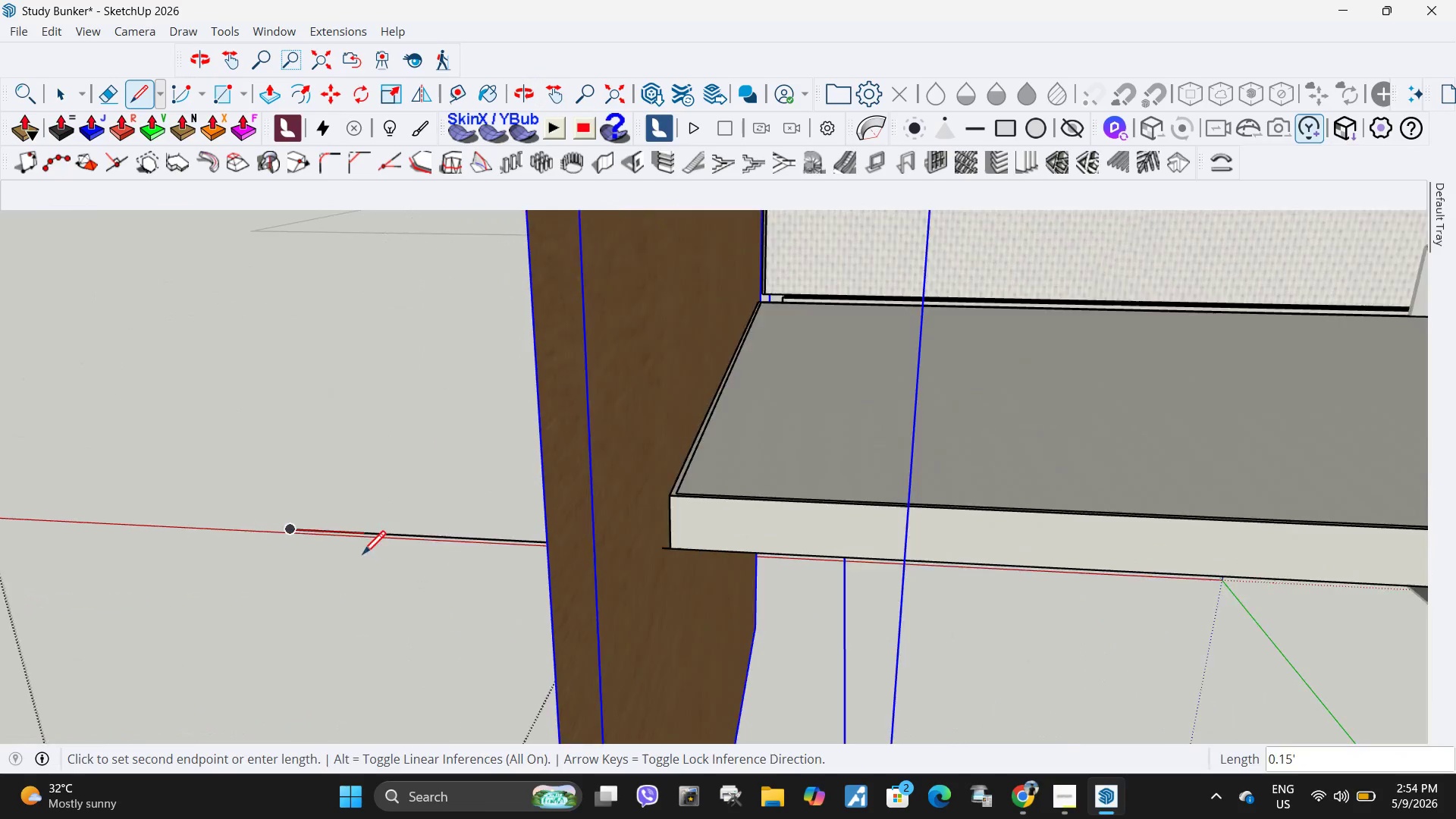 
key(Space)
 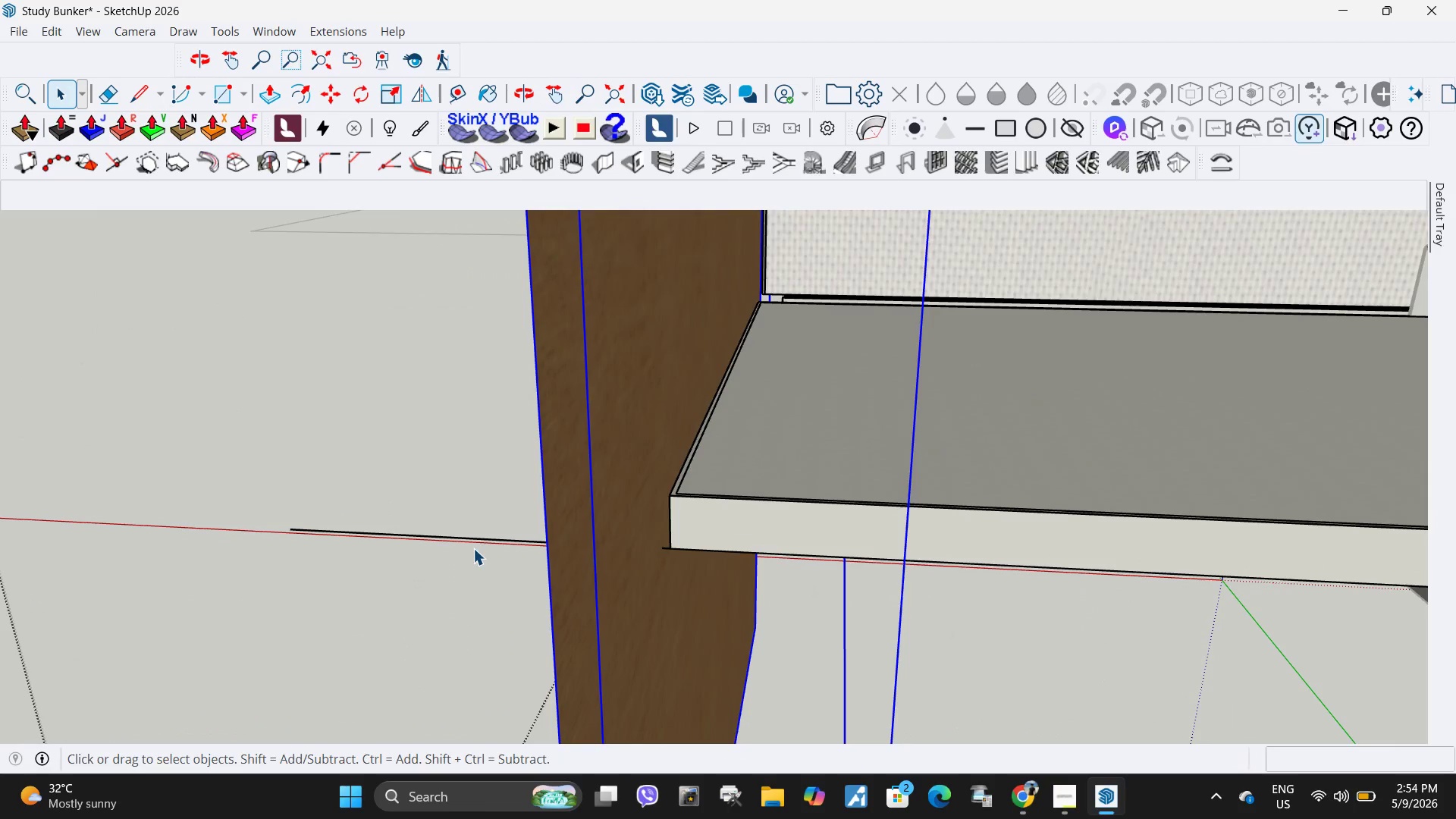 
scroll: coordinate [362, 557], scroll_direction: up, amount: 4.0
 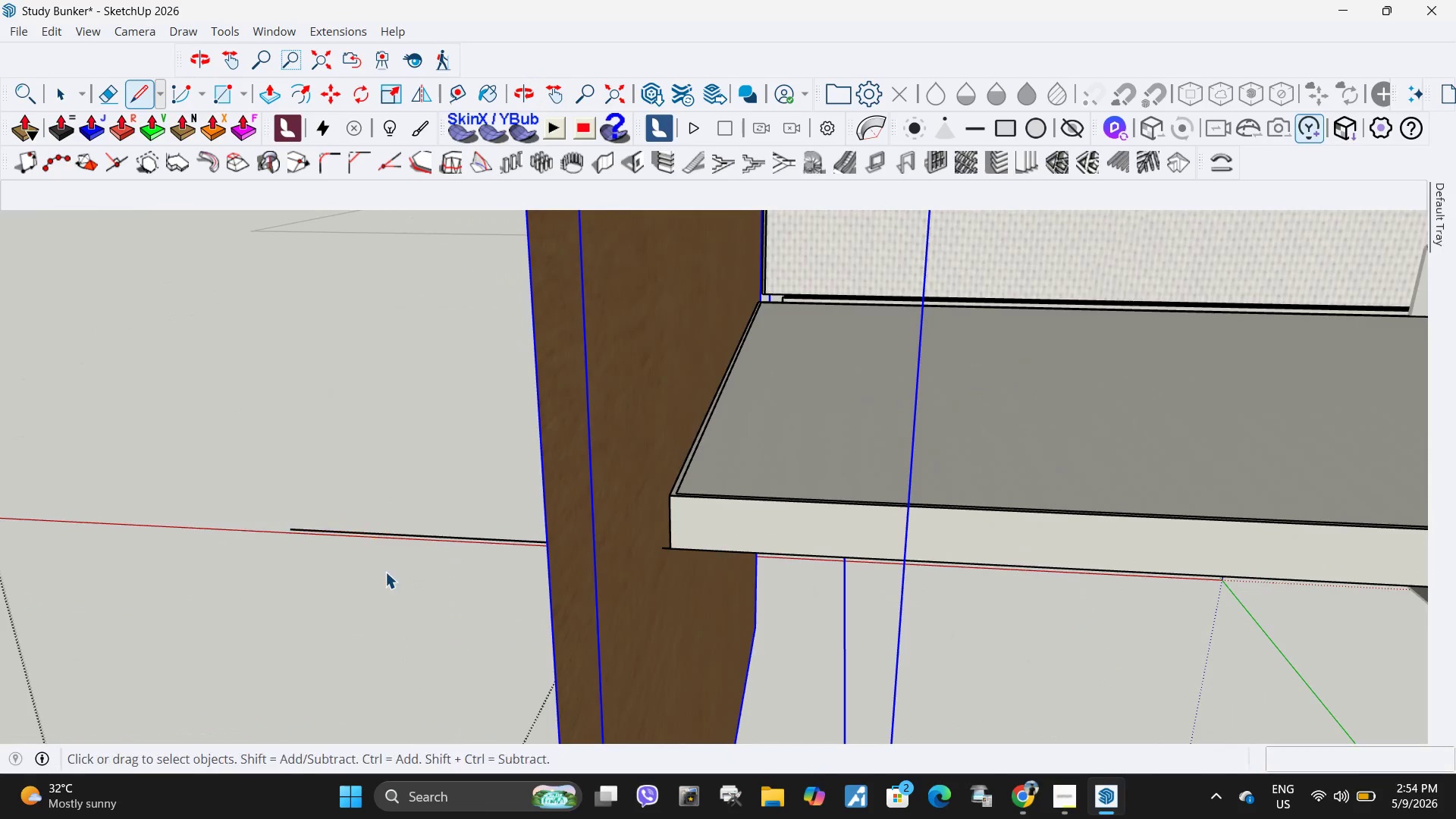 
left_click([477, 539])
 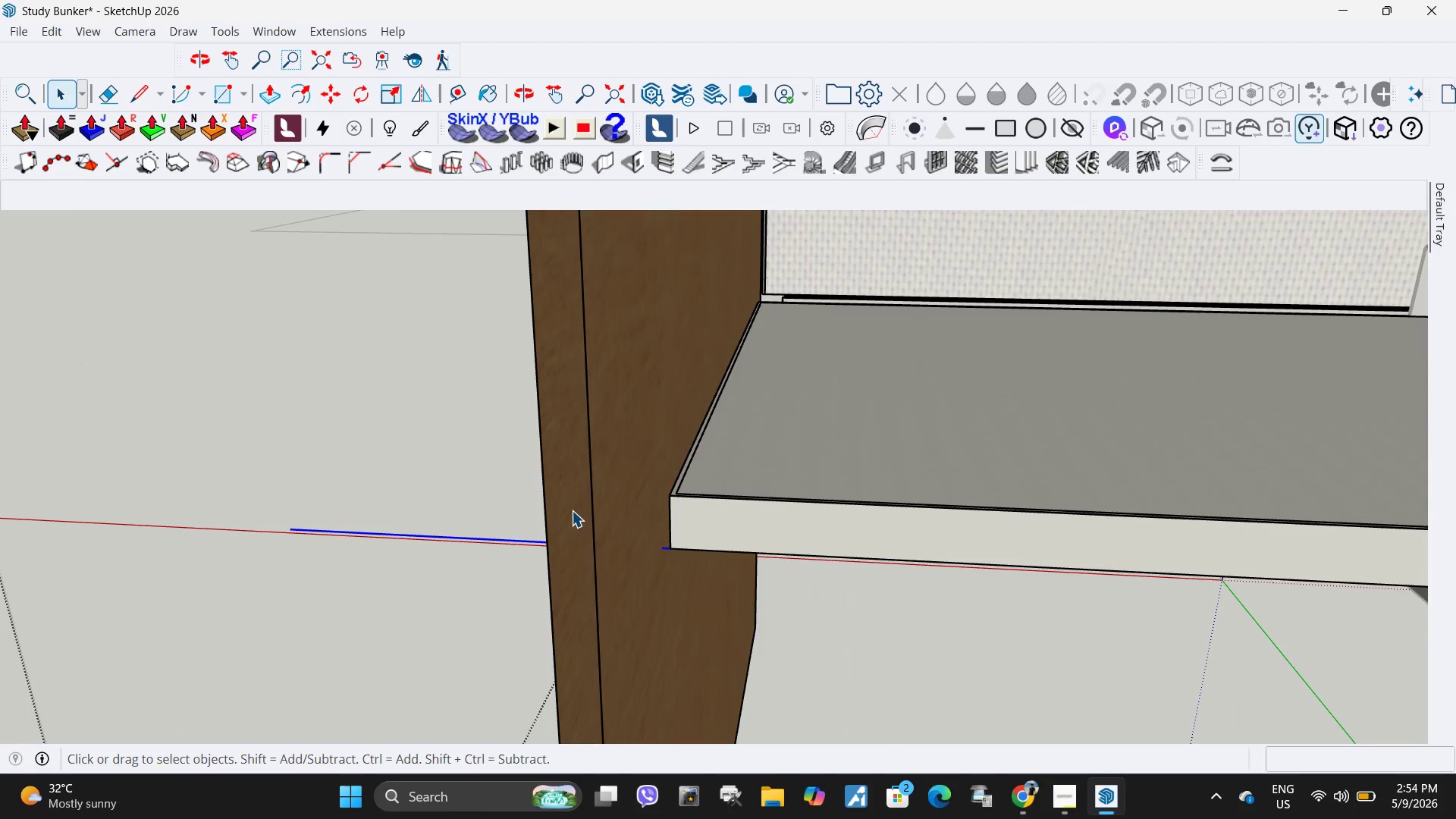 
left_click([592, 499])
 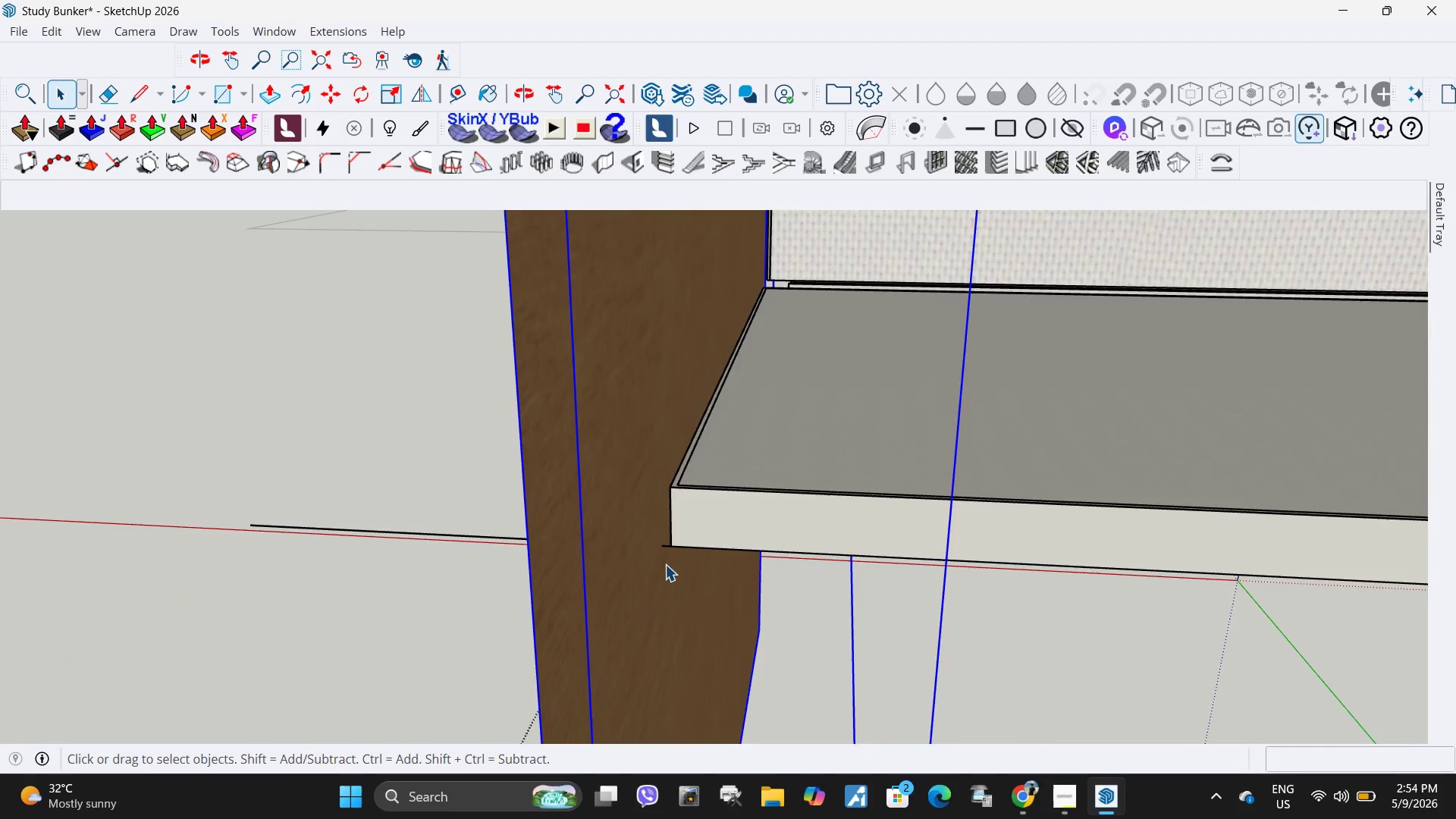 
key(M)
 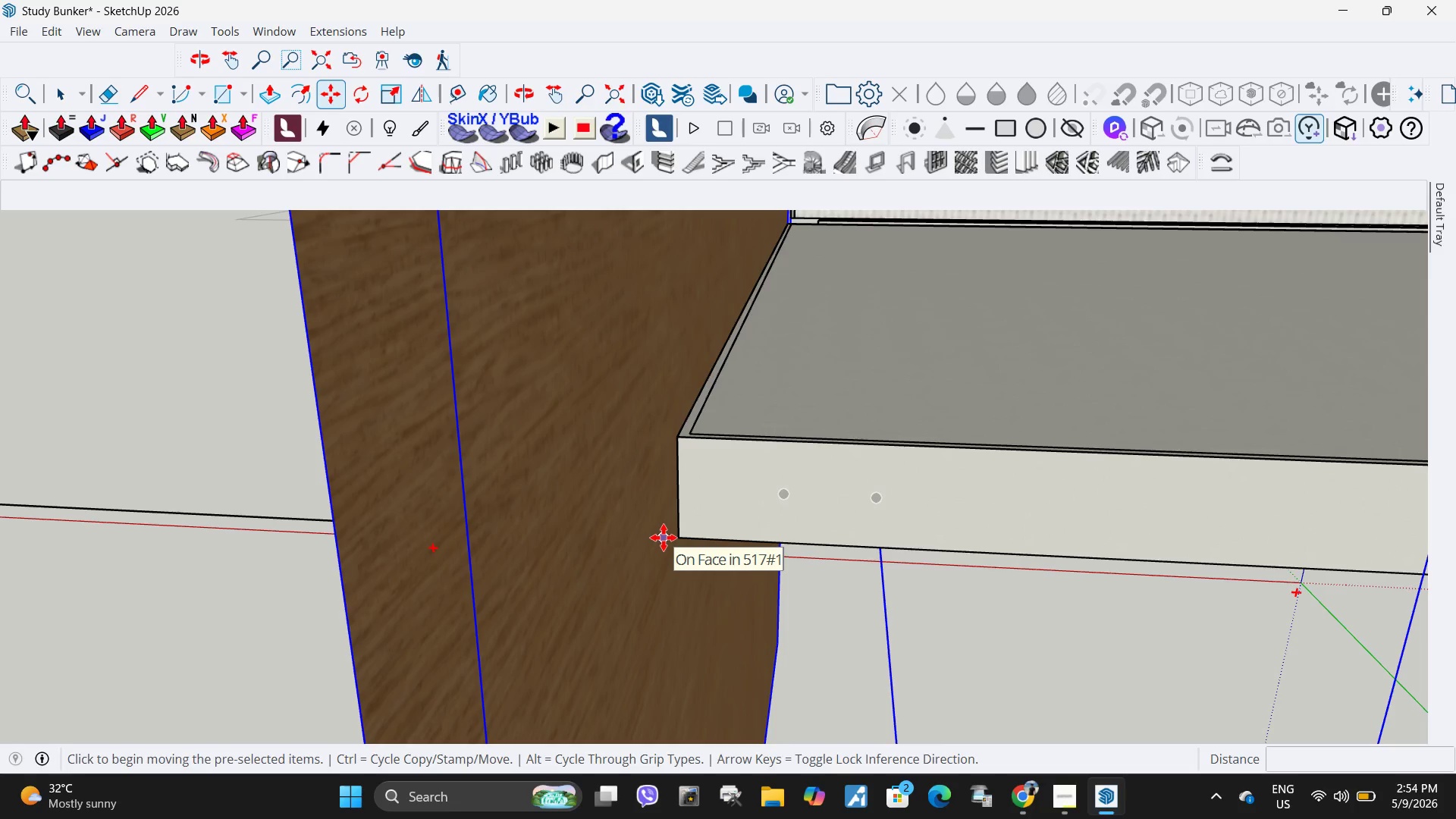 
scroll: coordinate [654, 554], scroll_direction: up, amount: 6.0
 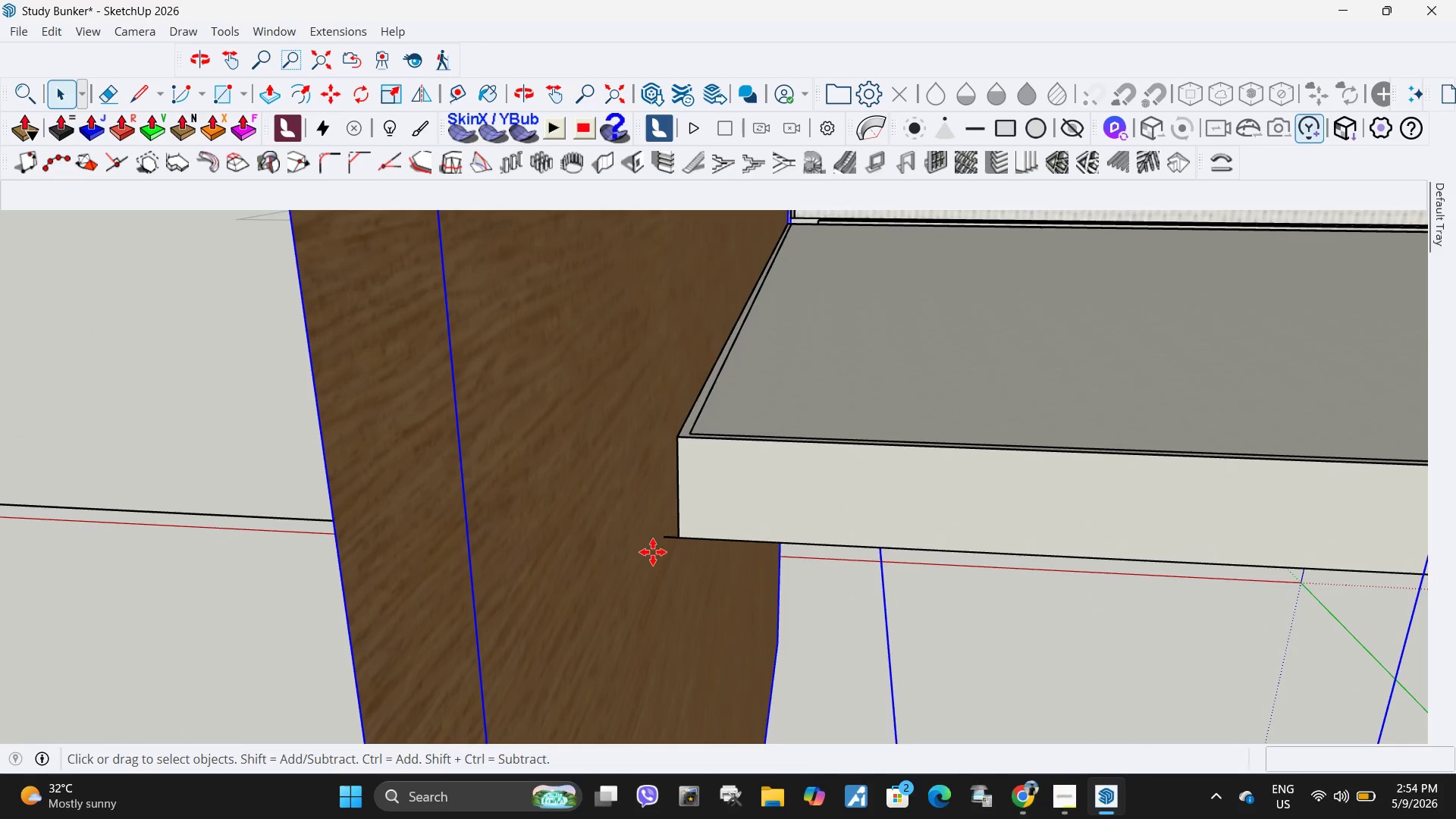 
left_click([664, 538])
 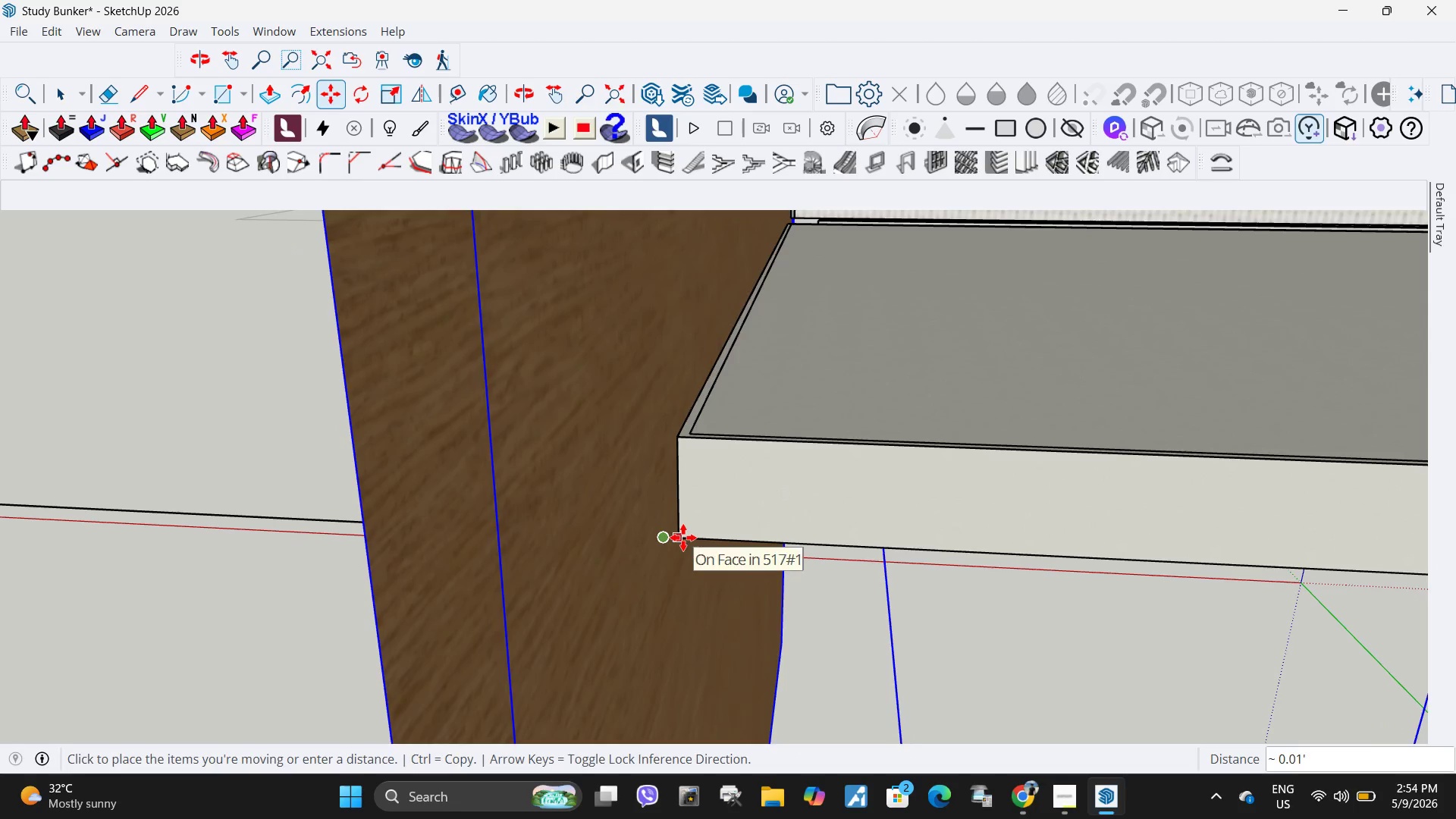 
left_click([683, 538])
 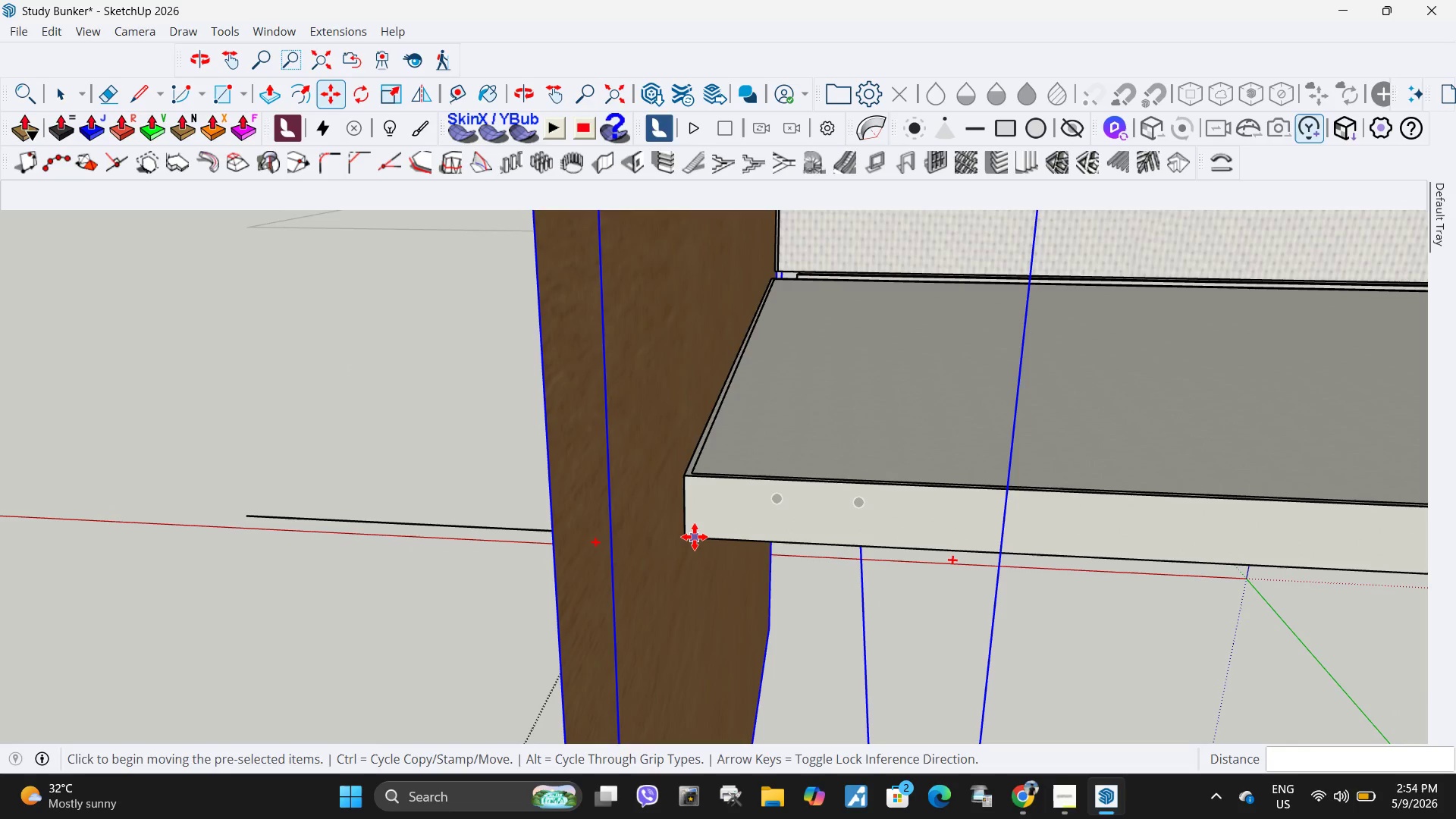 
key(Space)
 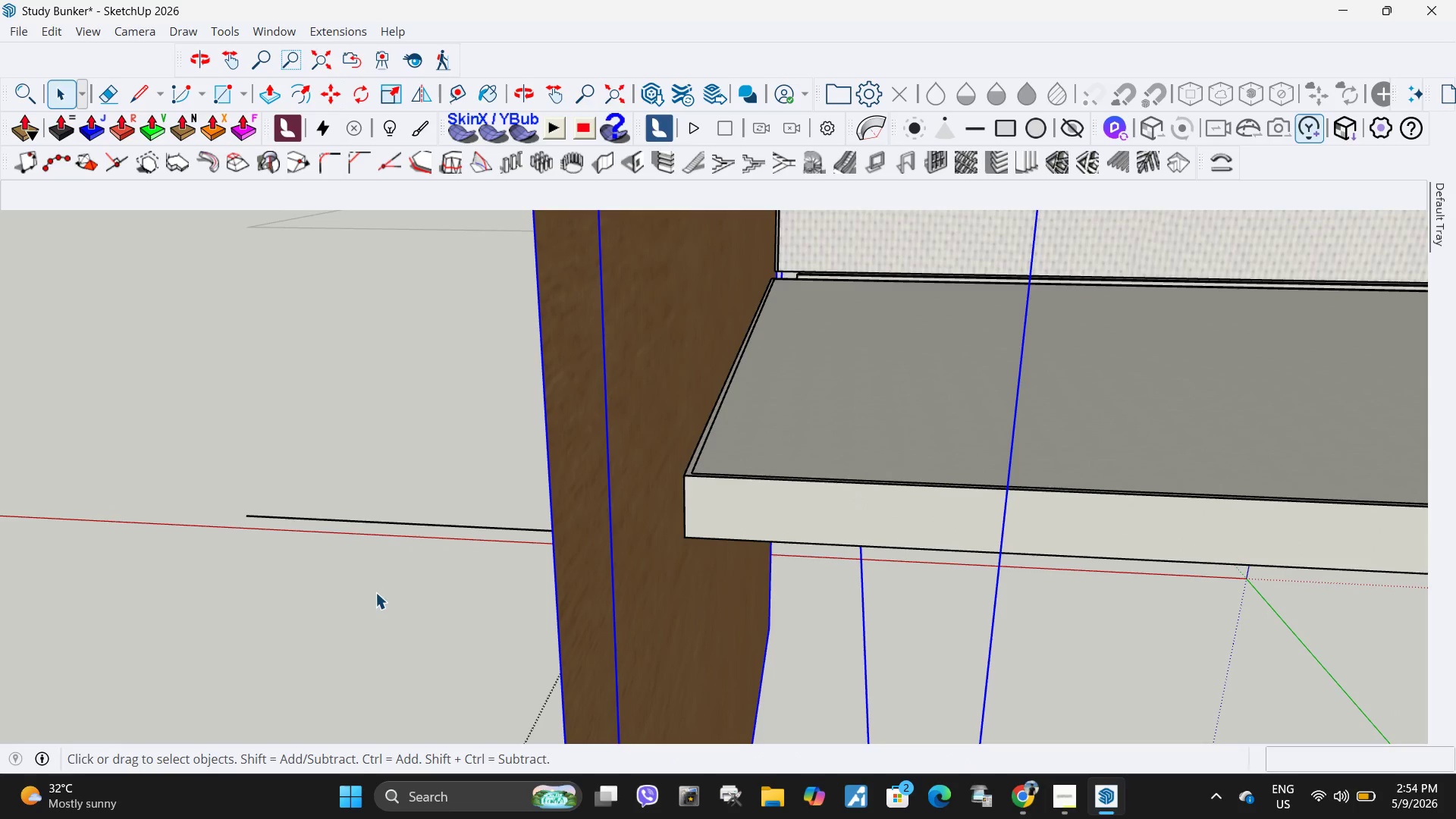 
scroll: coordinate [695, 537], scroll_direction: down, amount: 5.0
 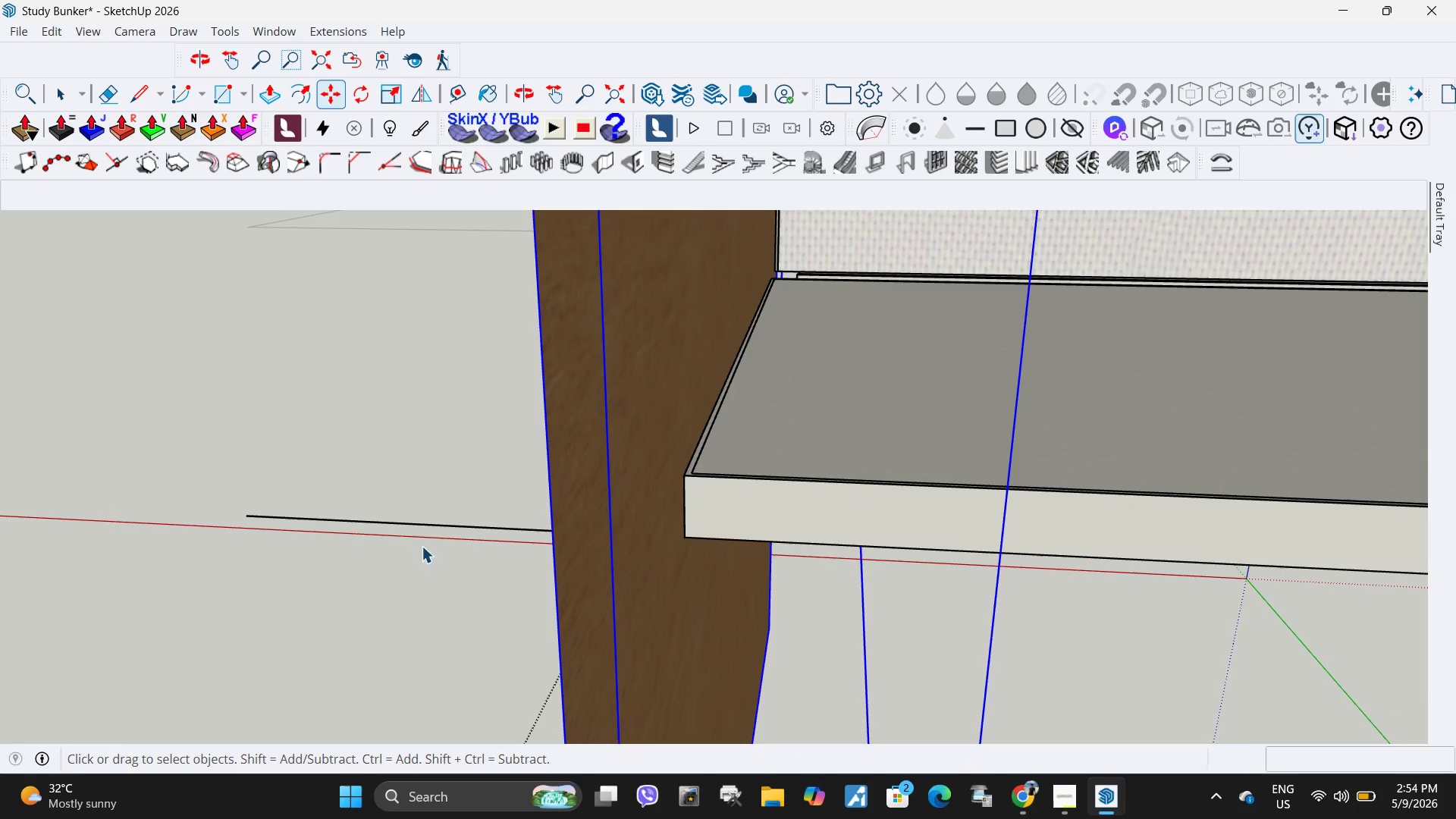 
left_click_drag(start_coordinate=[375, 592], to_coordinate=[287, 432])
 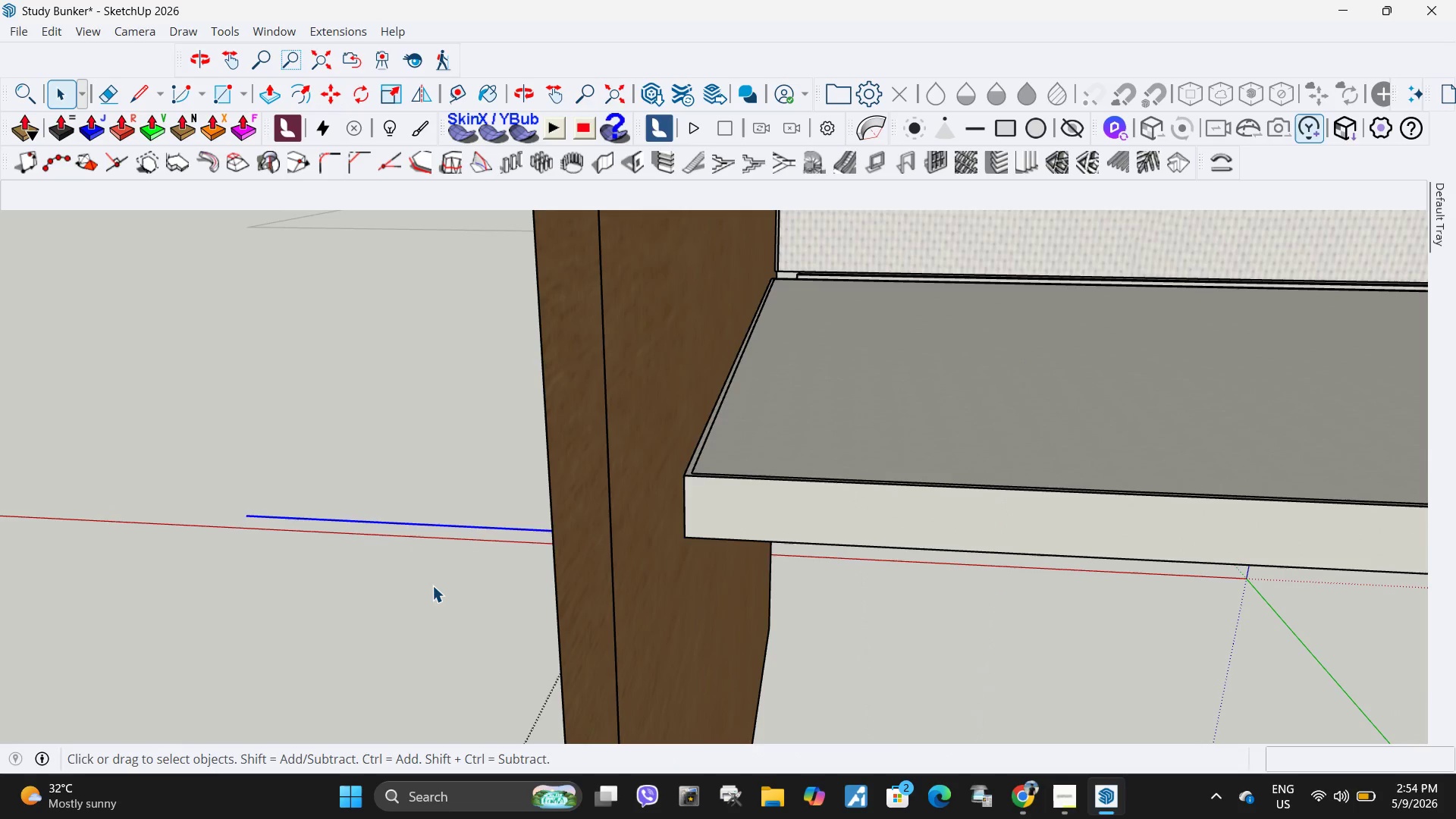 
key(Delete)
 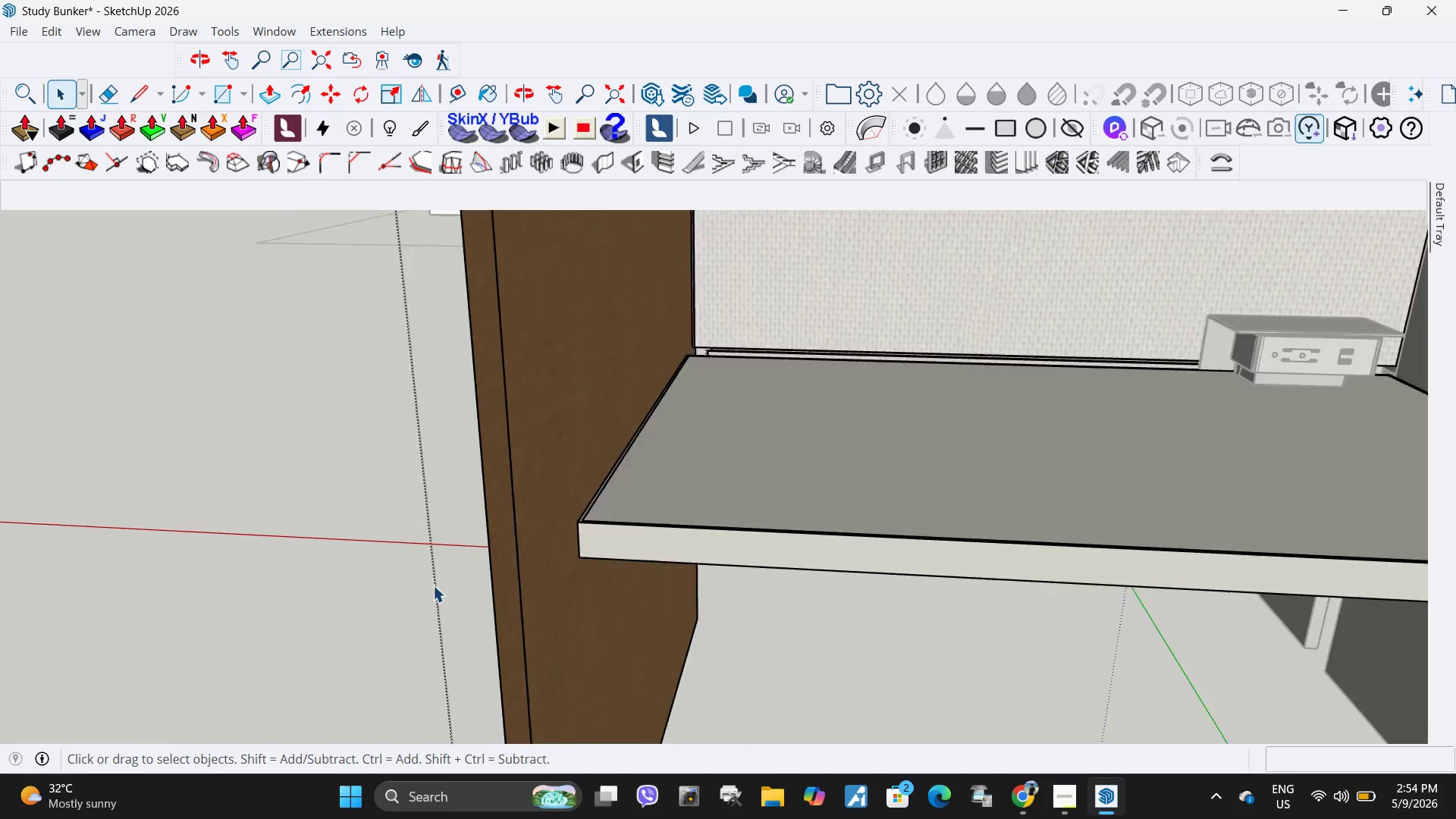 
key(Escape)
 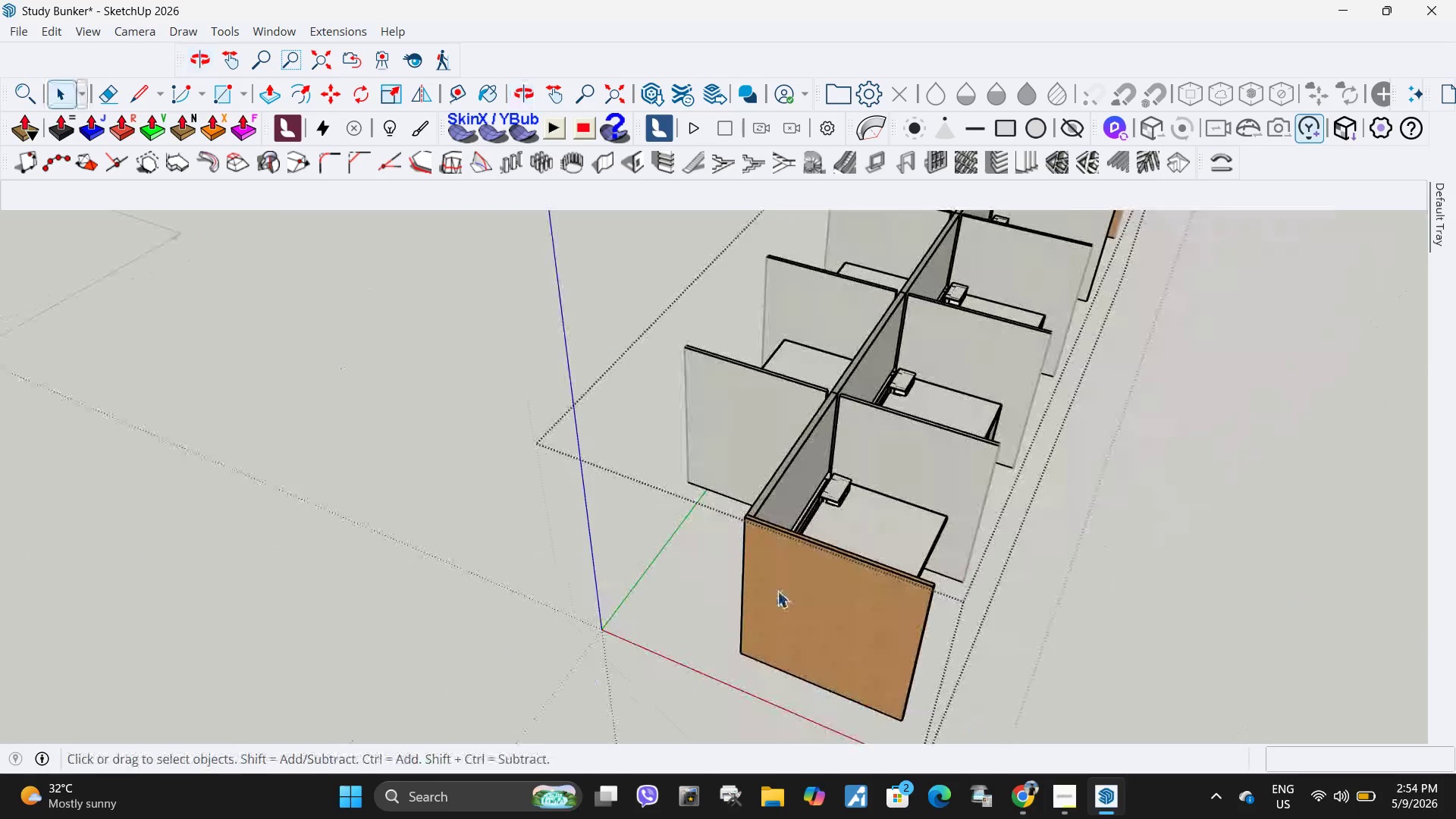 
scroll: coordinate [669, 572], scroll_direction: down, amount: 25.0
 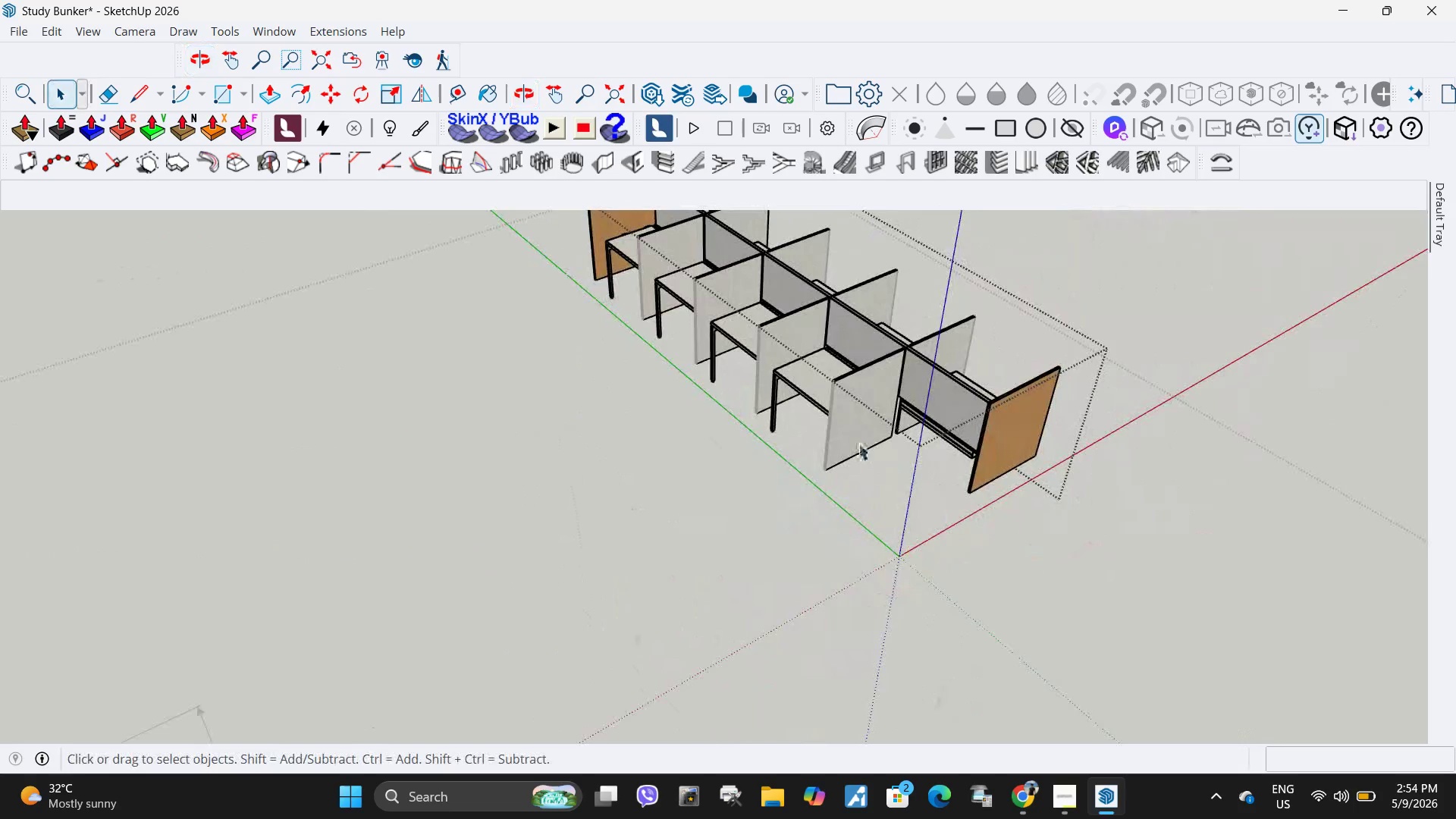 
left_click([858, 444])
 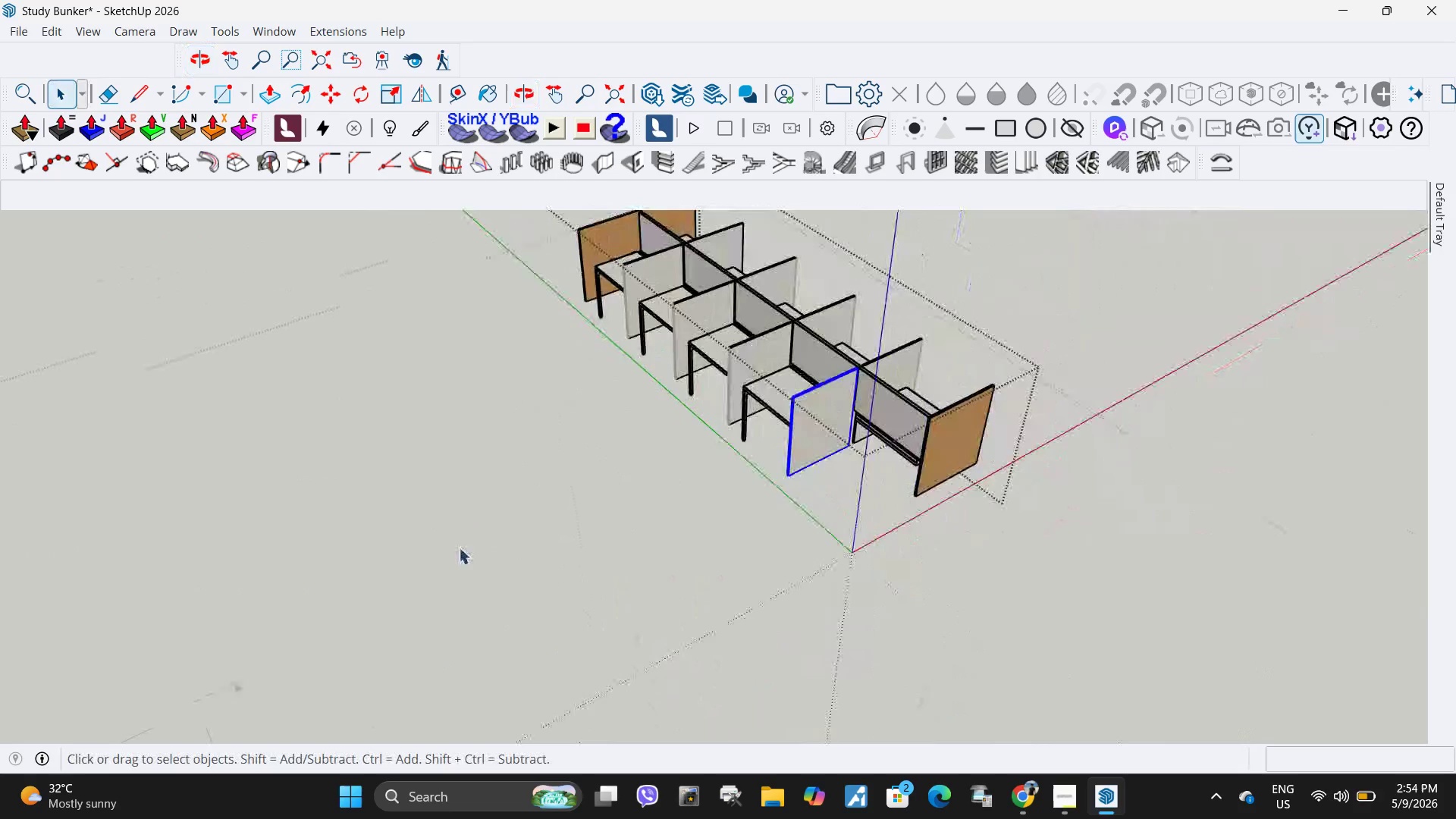 
scroll: coordinate [416, 598], scroll_direction: down, amount: 6.0
 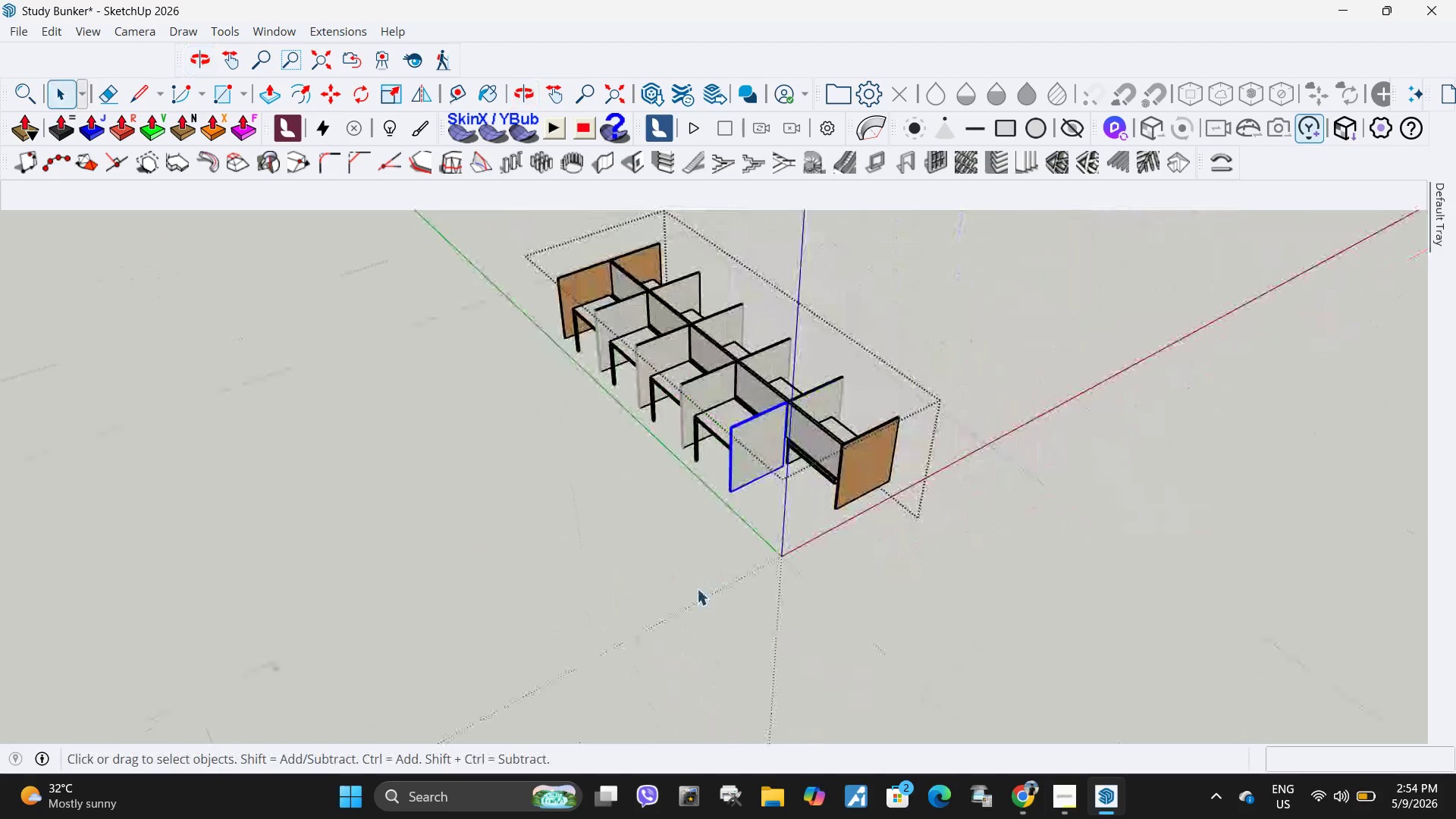 
key(Delete)
 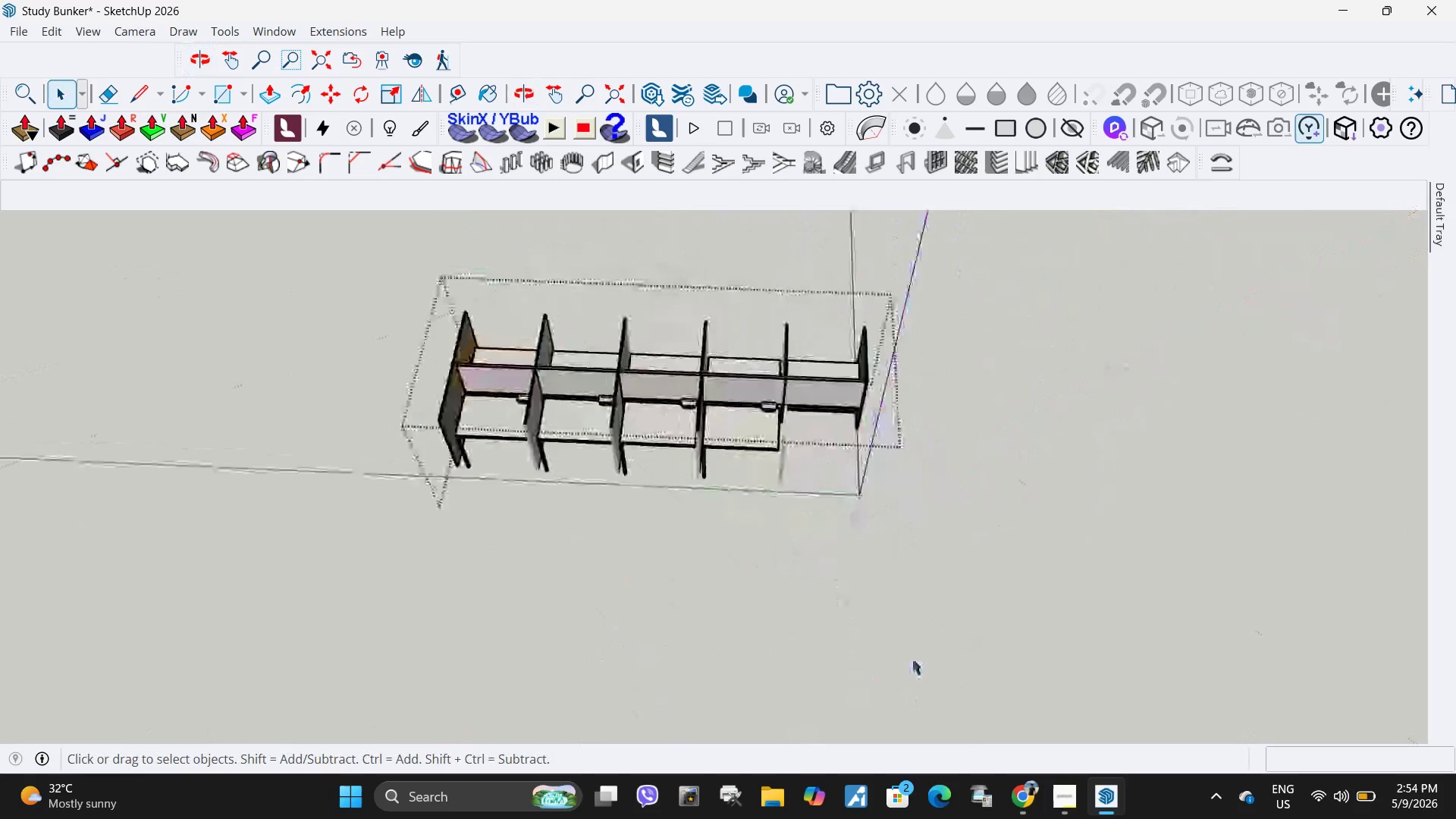 
left_click([761, 431])
 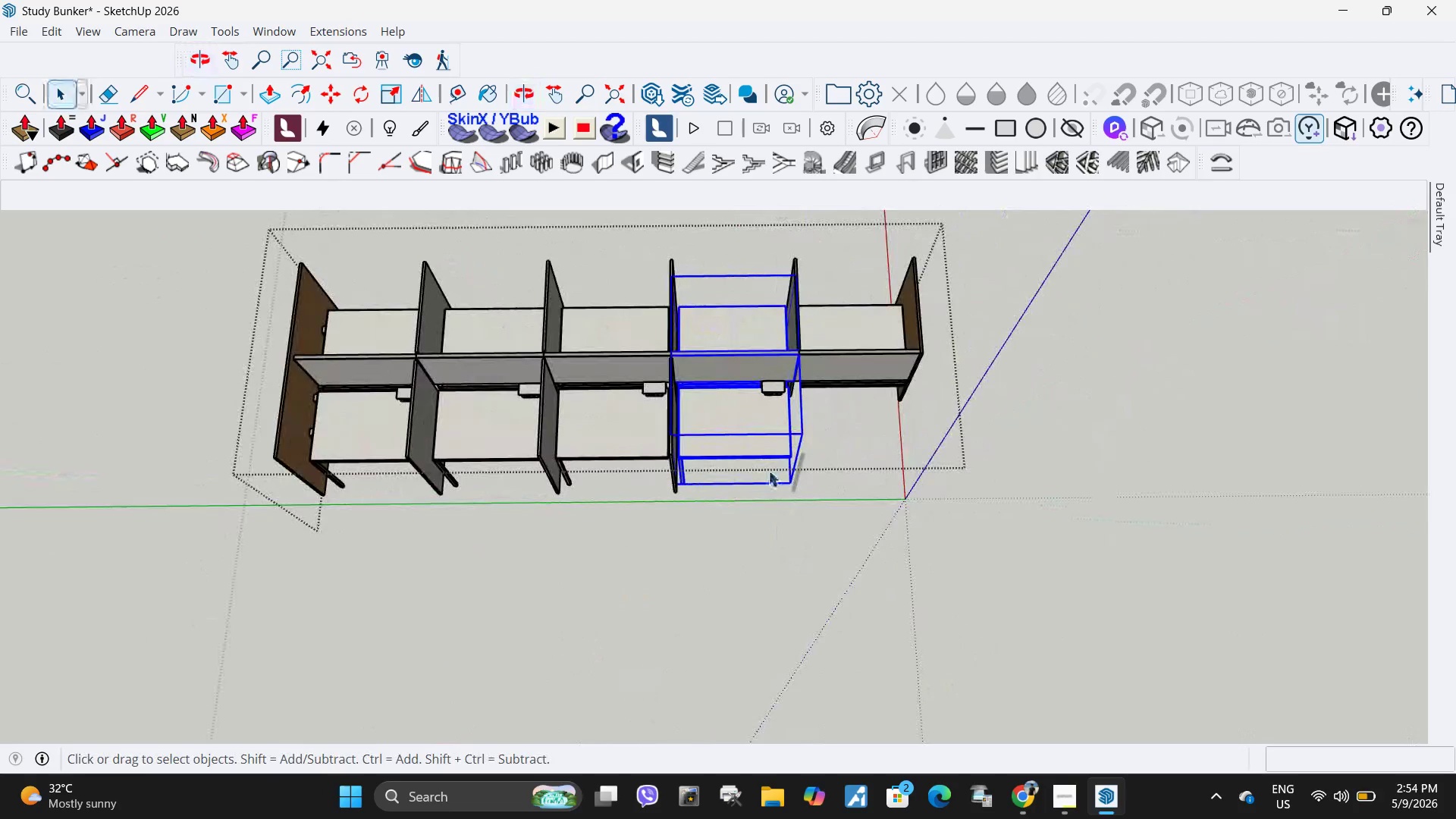 
scroll: coordinate [757, 453], scroll_direction: up, amount: 5.0
 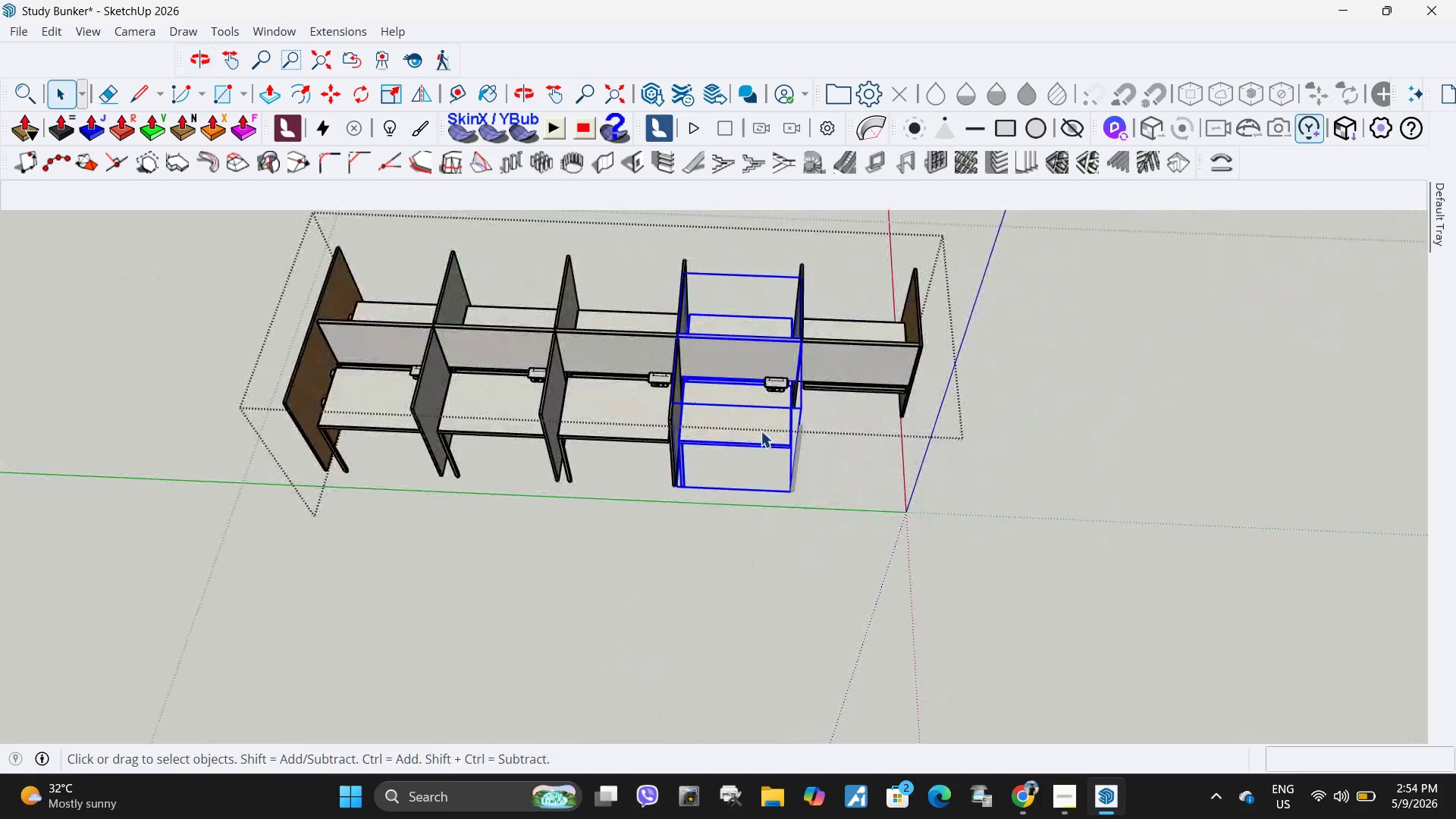 
double_click([755, 450])
 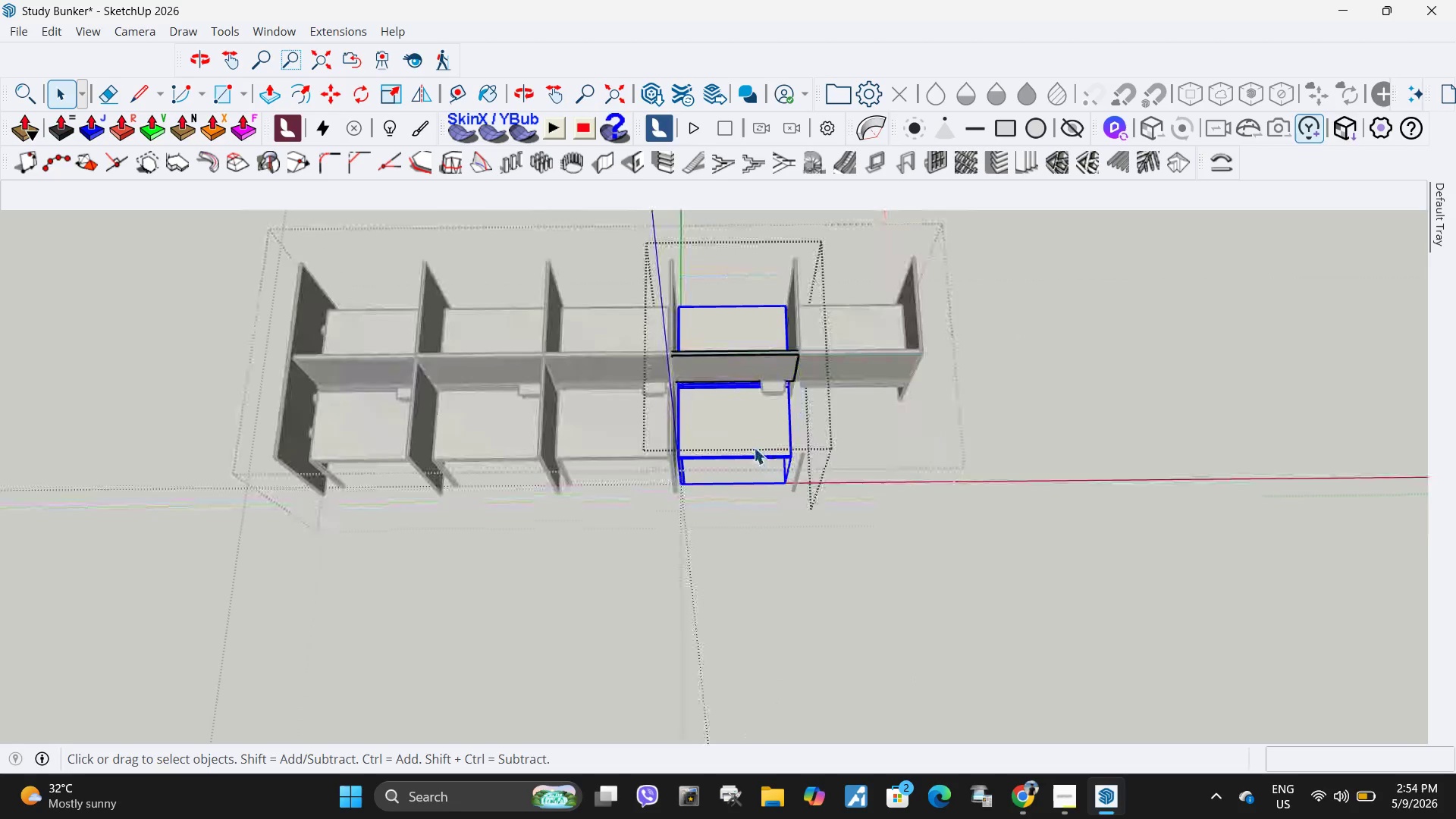 
triple_click([754, 447])
 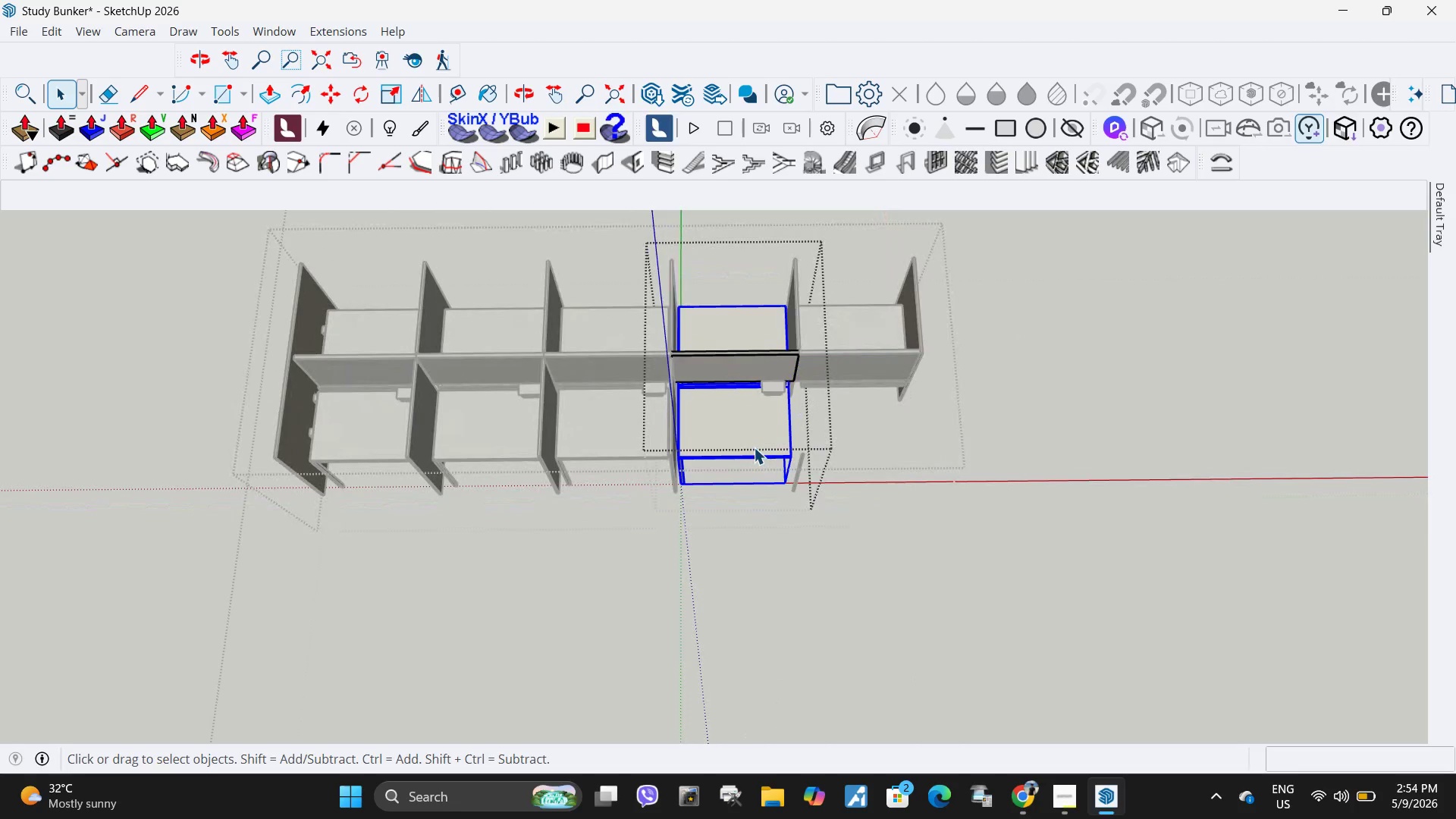 
double_click([754, 447])
 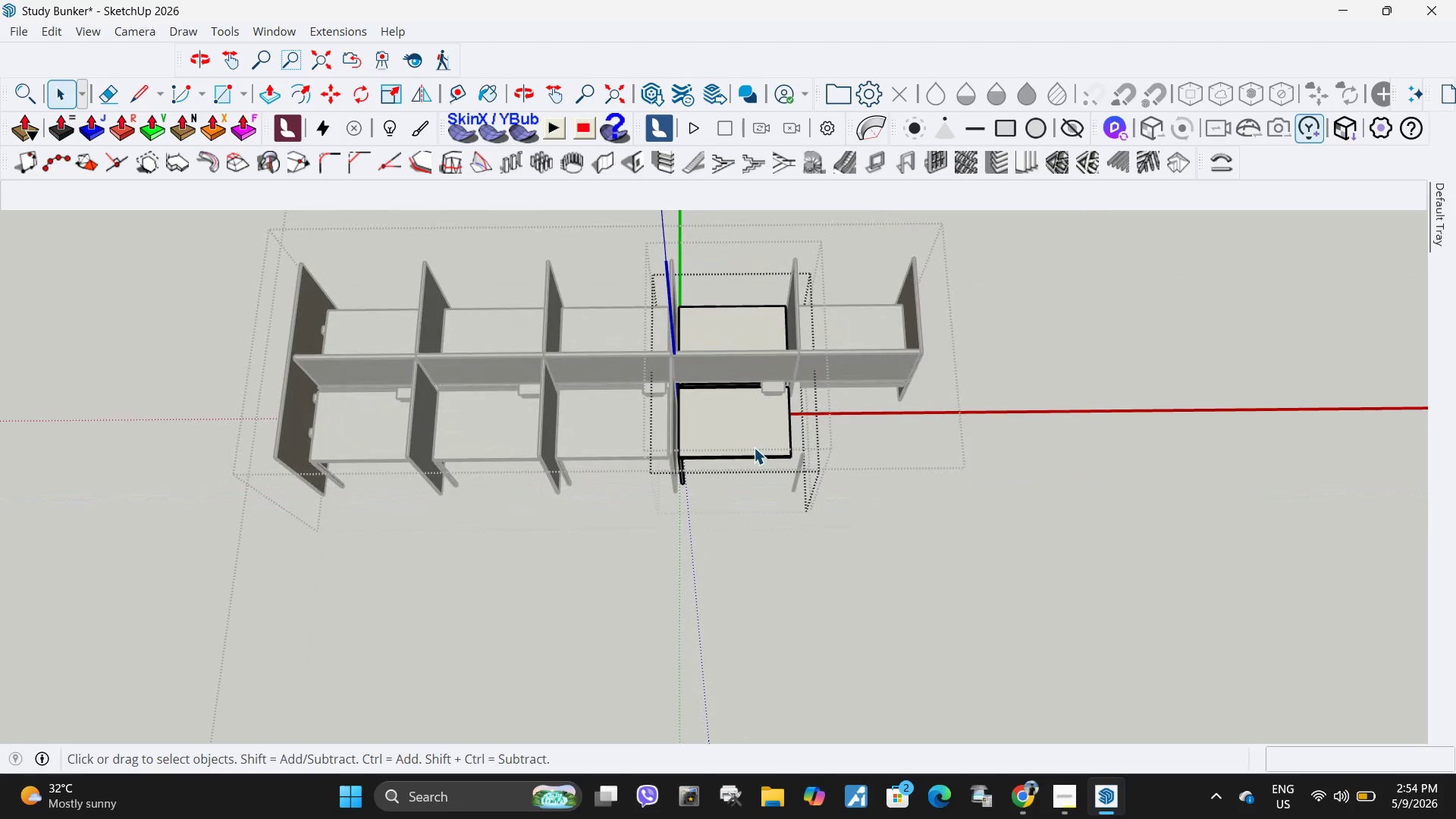 
triple_click([754, 447])
 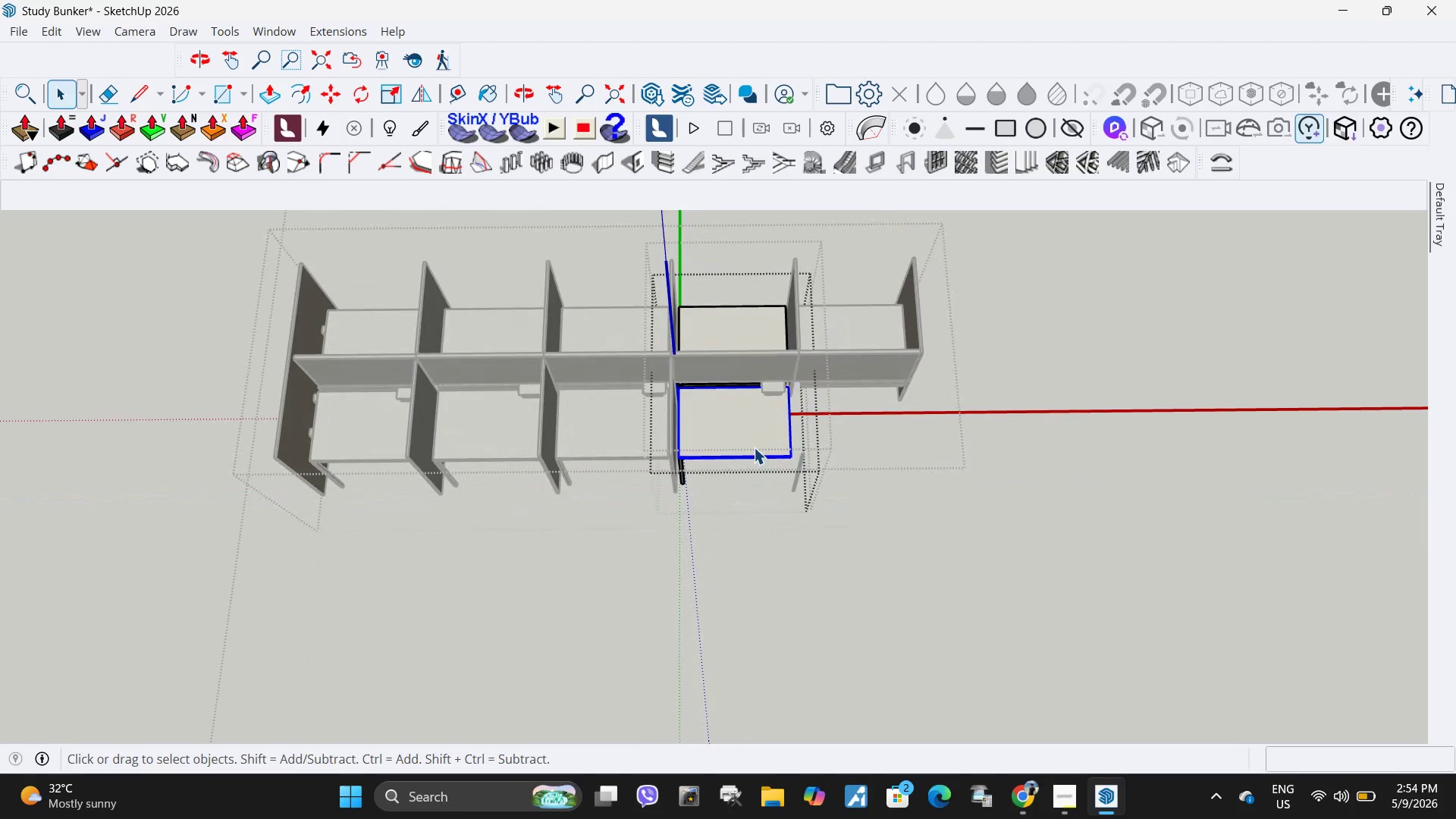 
key(Delete)
 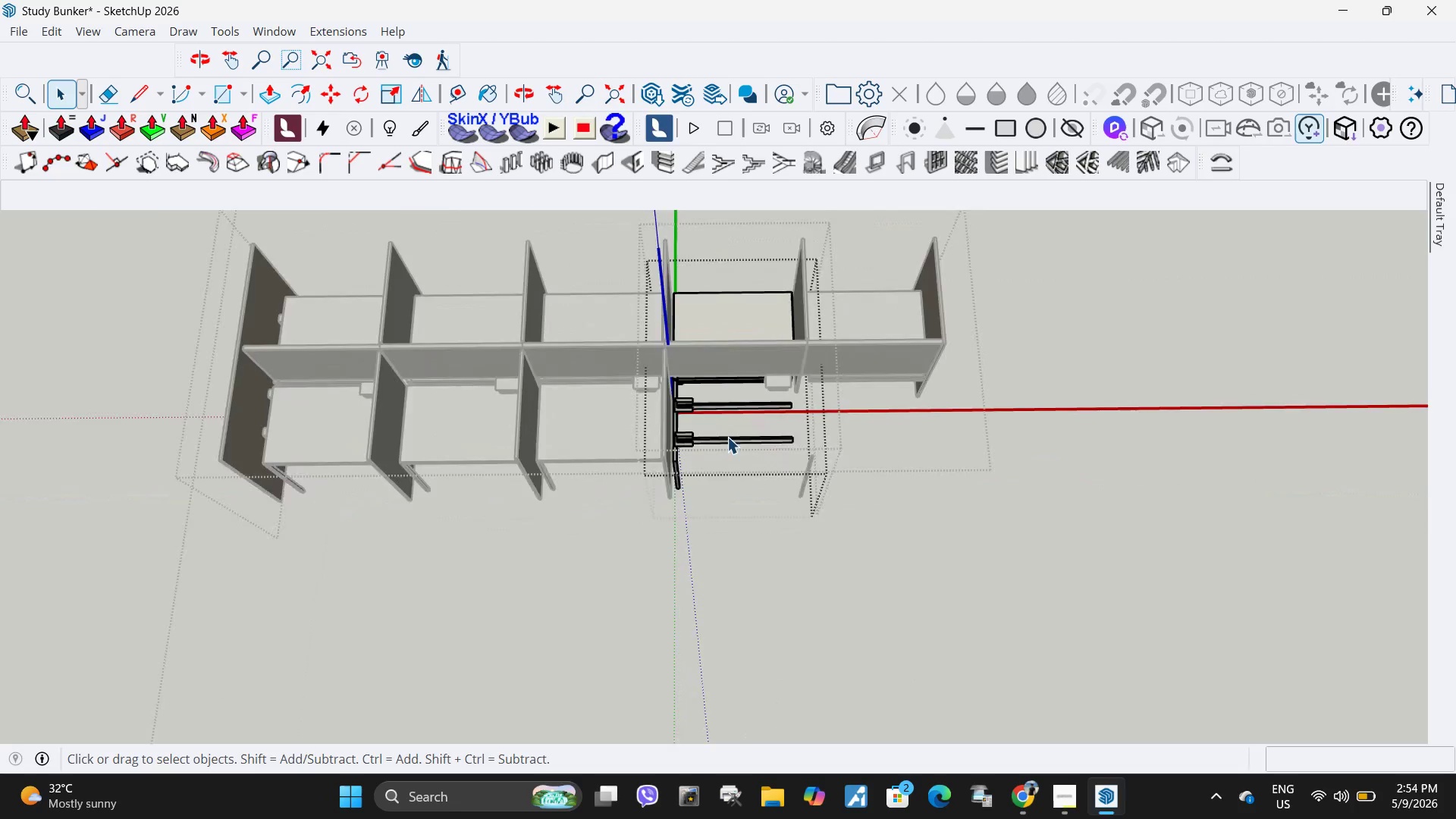 
left_click_drag(start_coordinate=[798, 495], to_coordinate=[704, 410])
 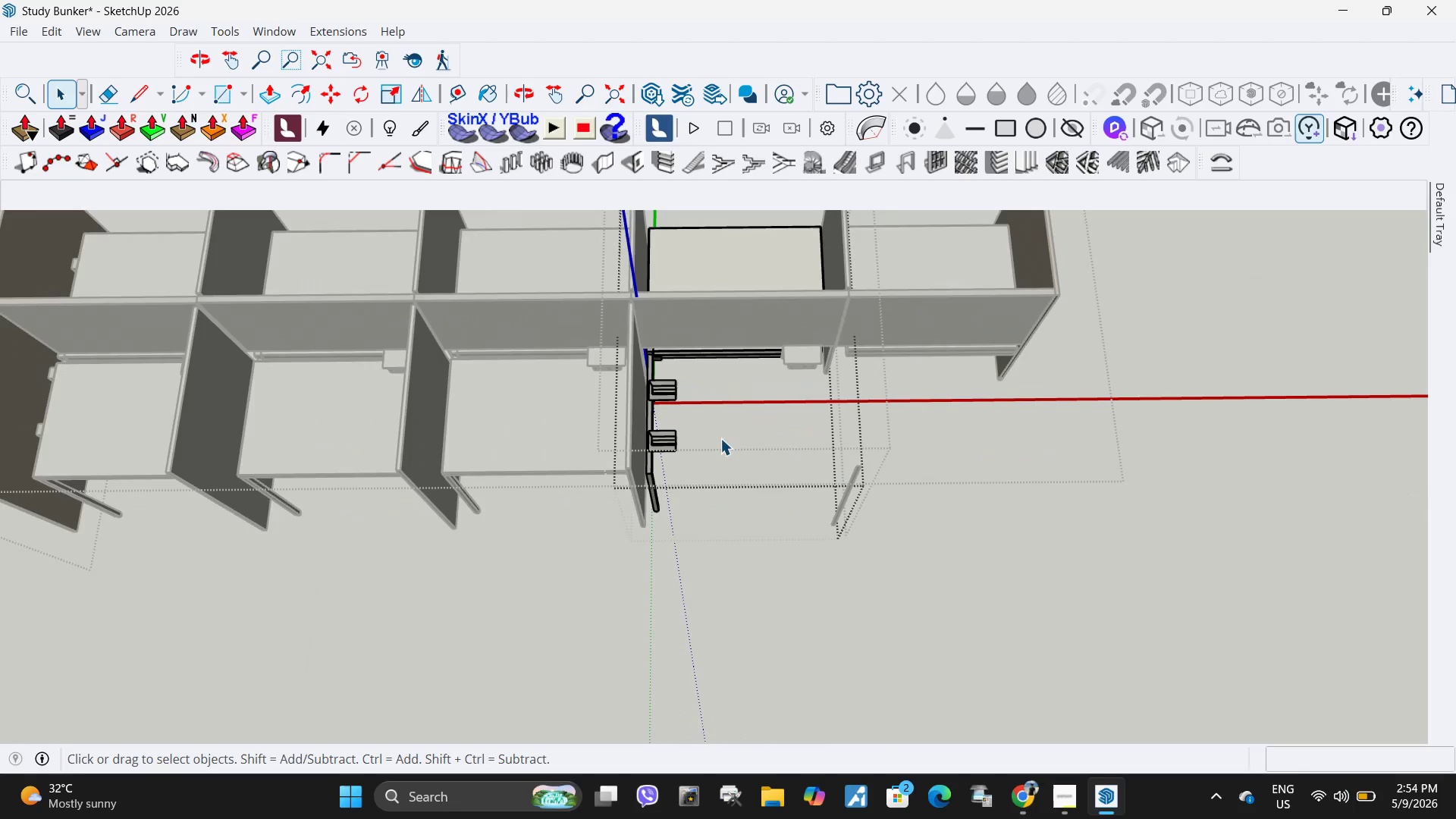 
scroll: coordinate [733, 433], scroll_direction: up, amount: 5.0
 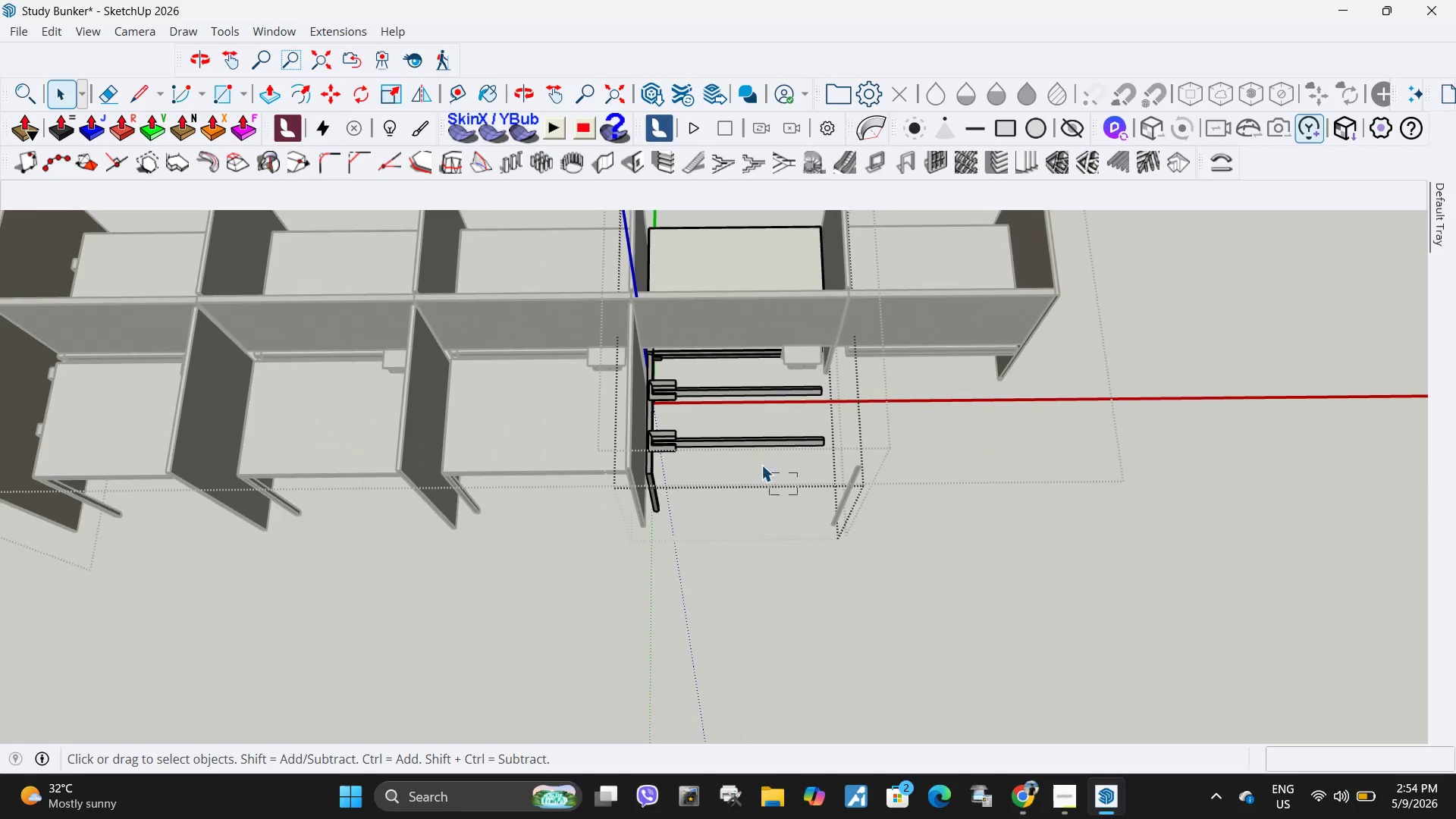 
key(Delete)
 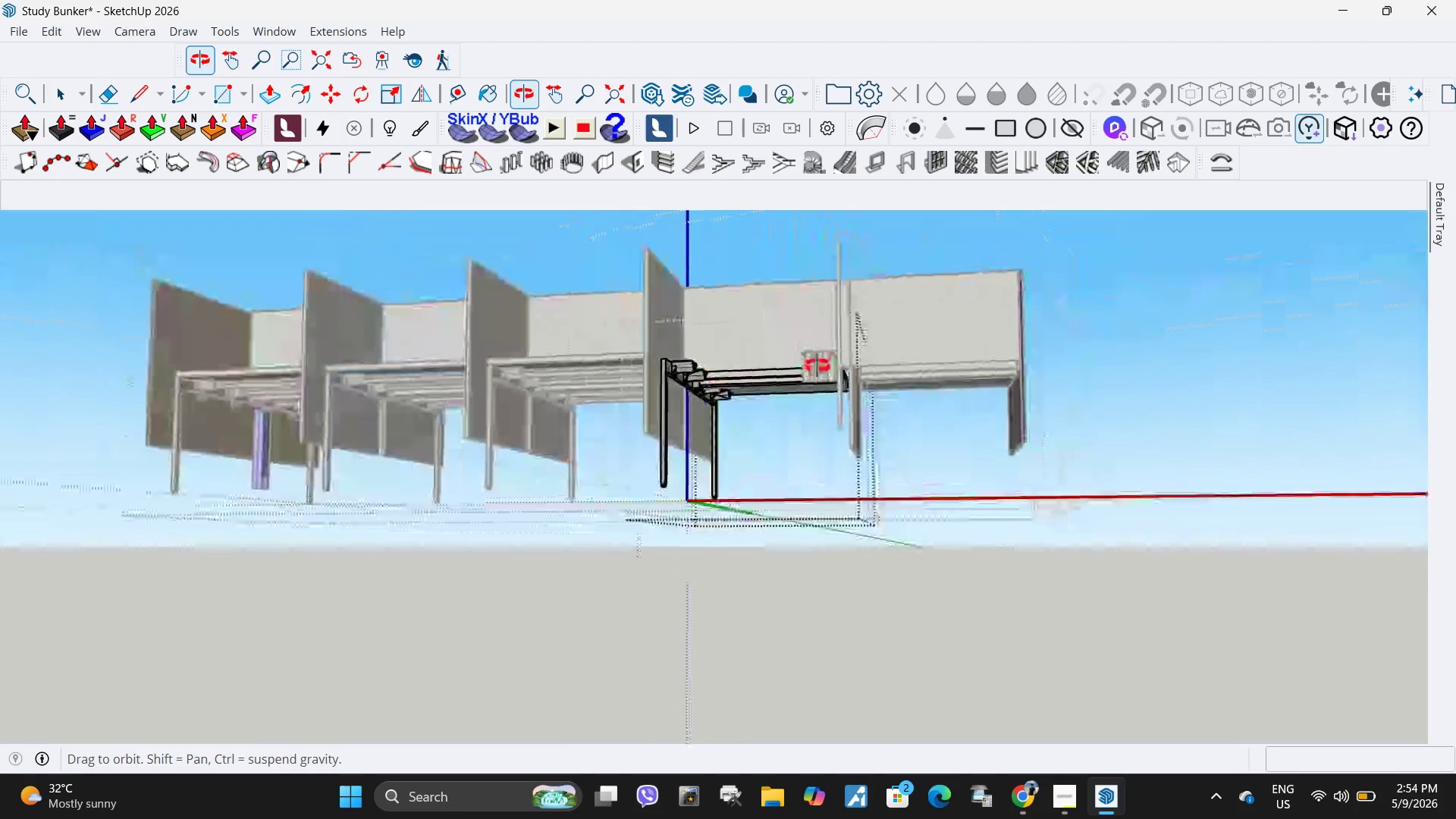 
key(Control+Z)
 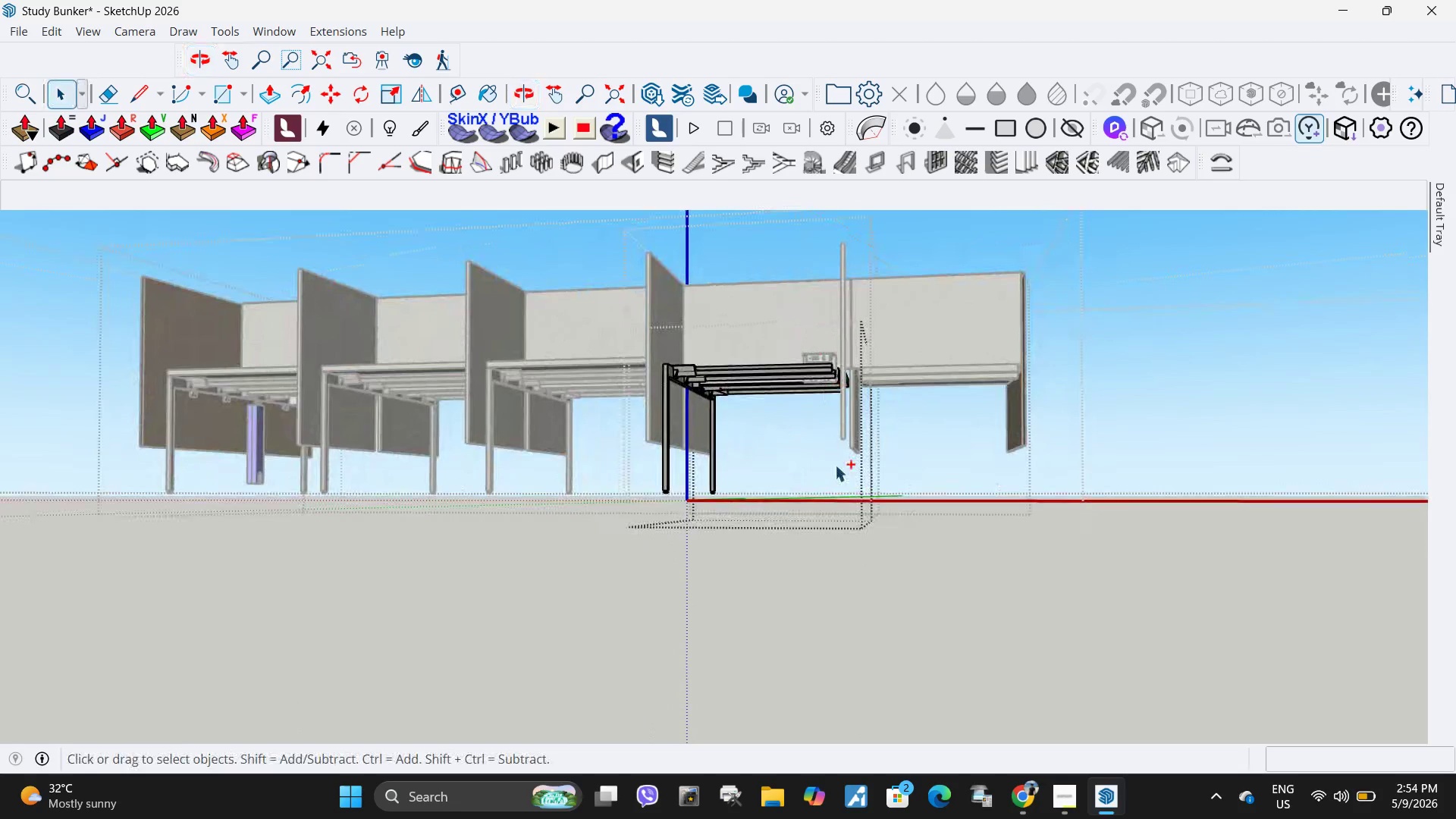 
key(Control+Z)
 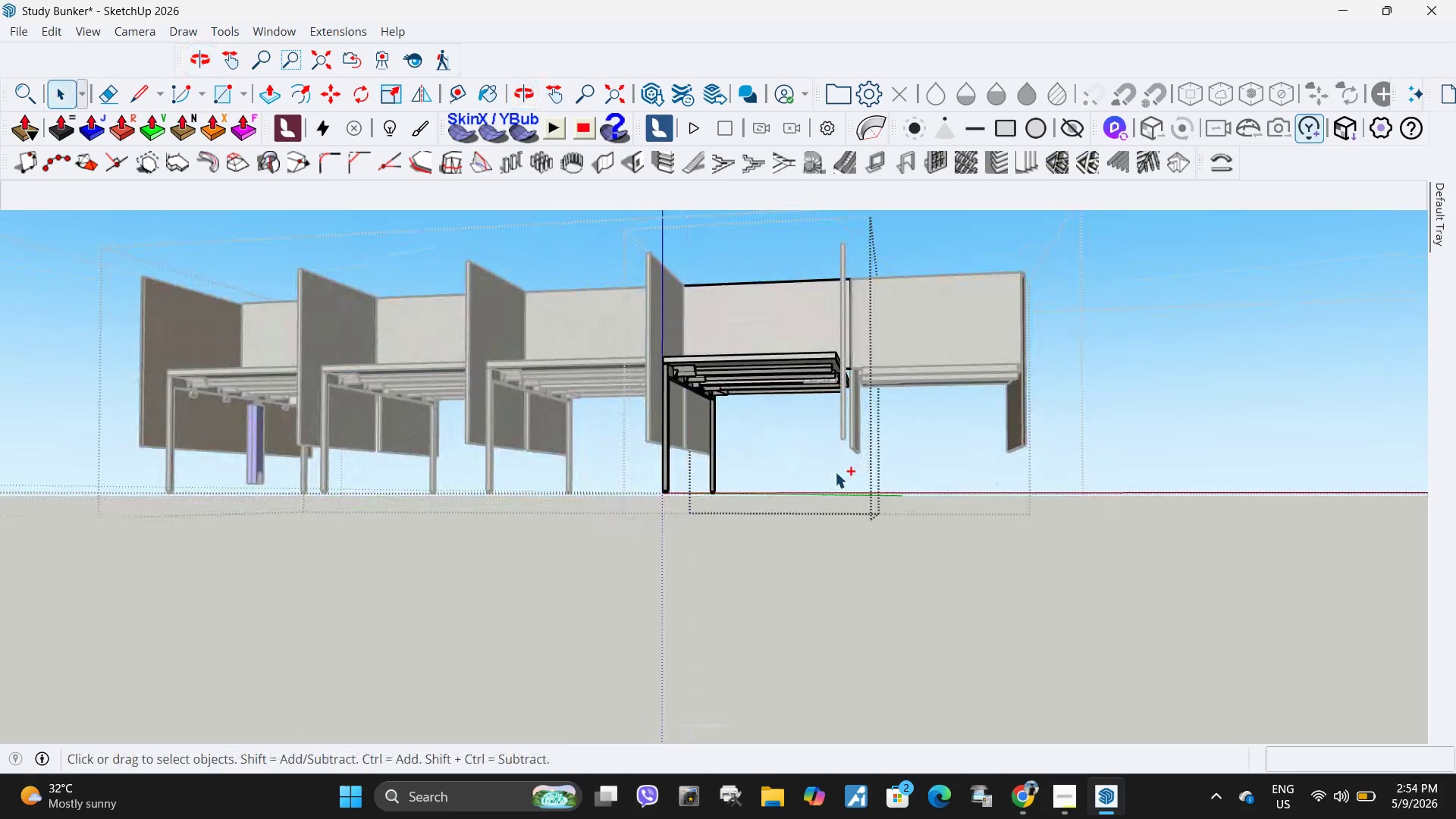 
key(Control+Z)
 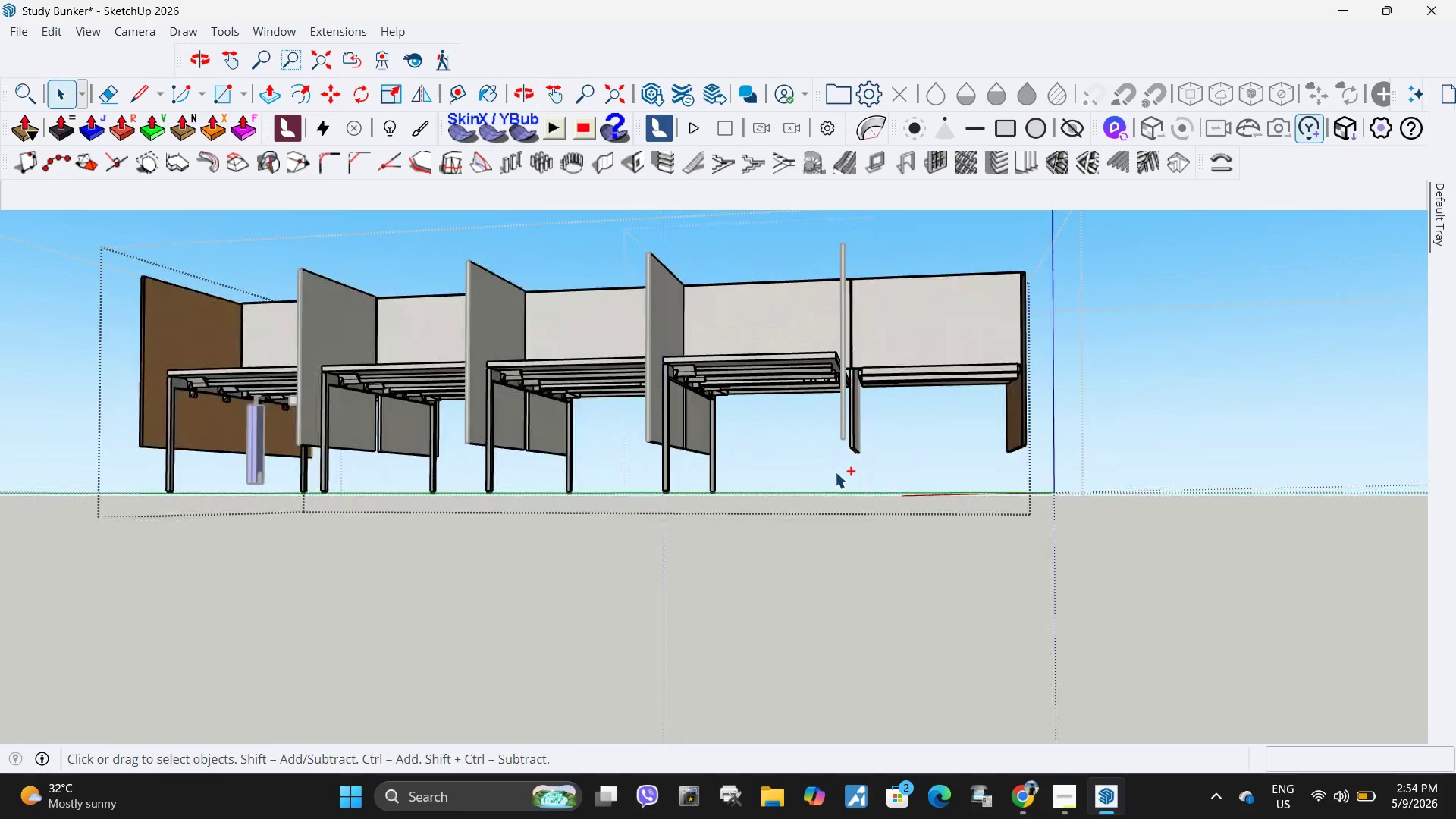 
key(Control+Z)
 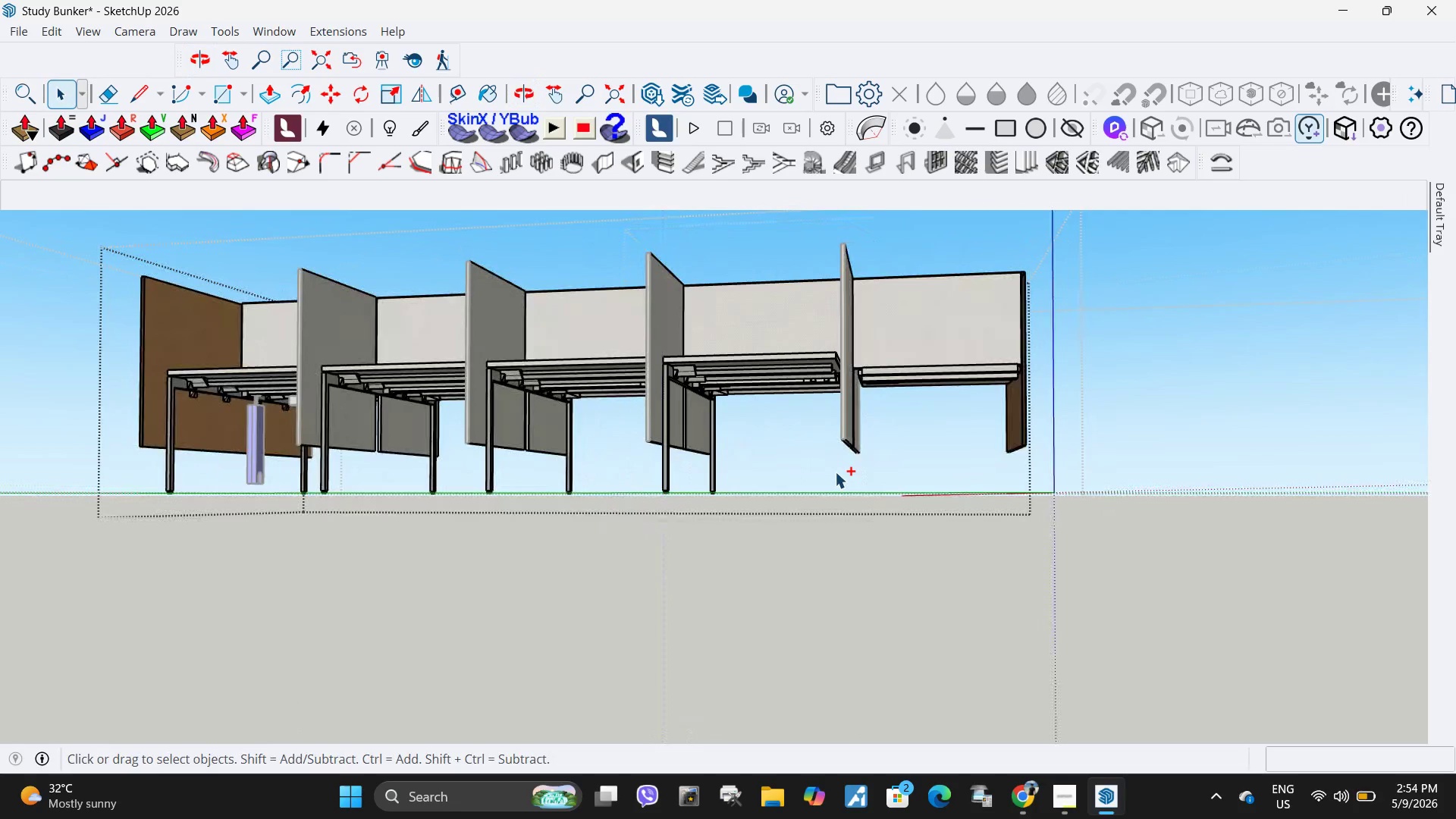 
key(Control+Z)
 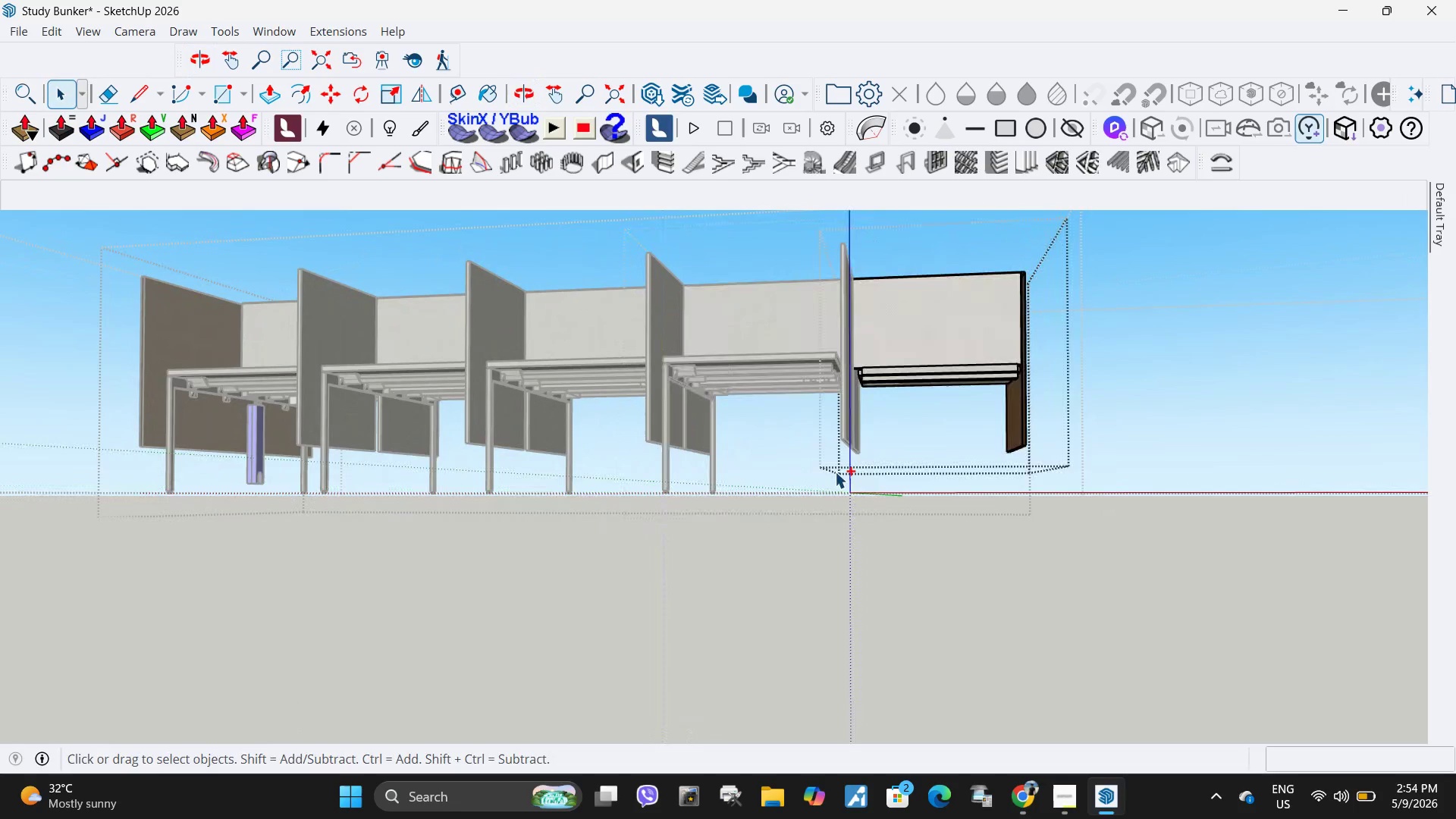 
key(Control+Z)
 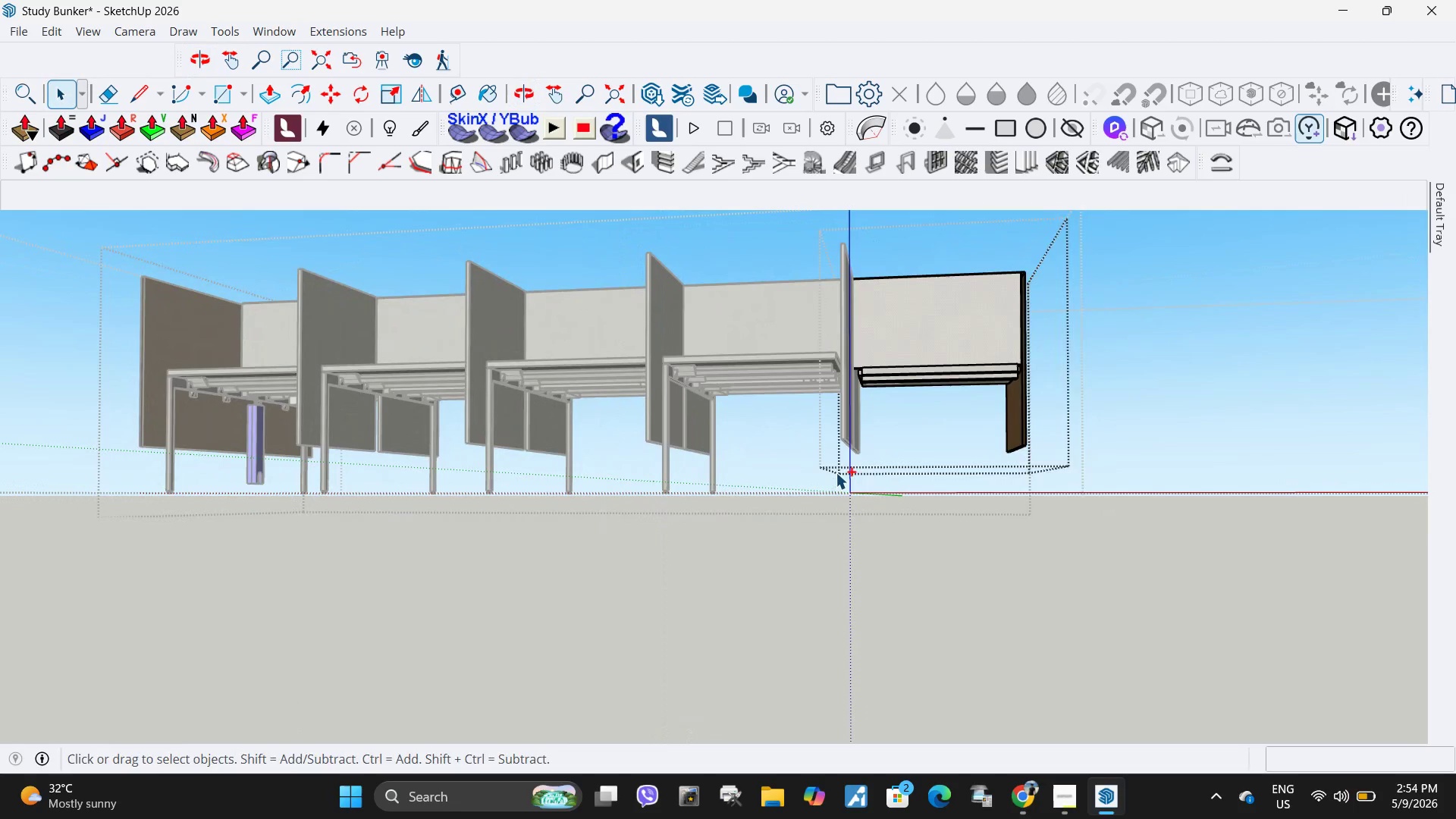 
key(Control+Z)
 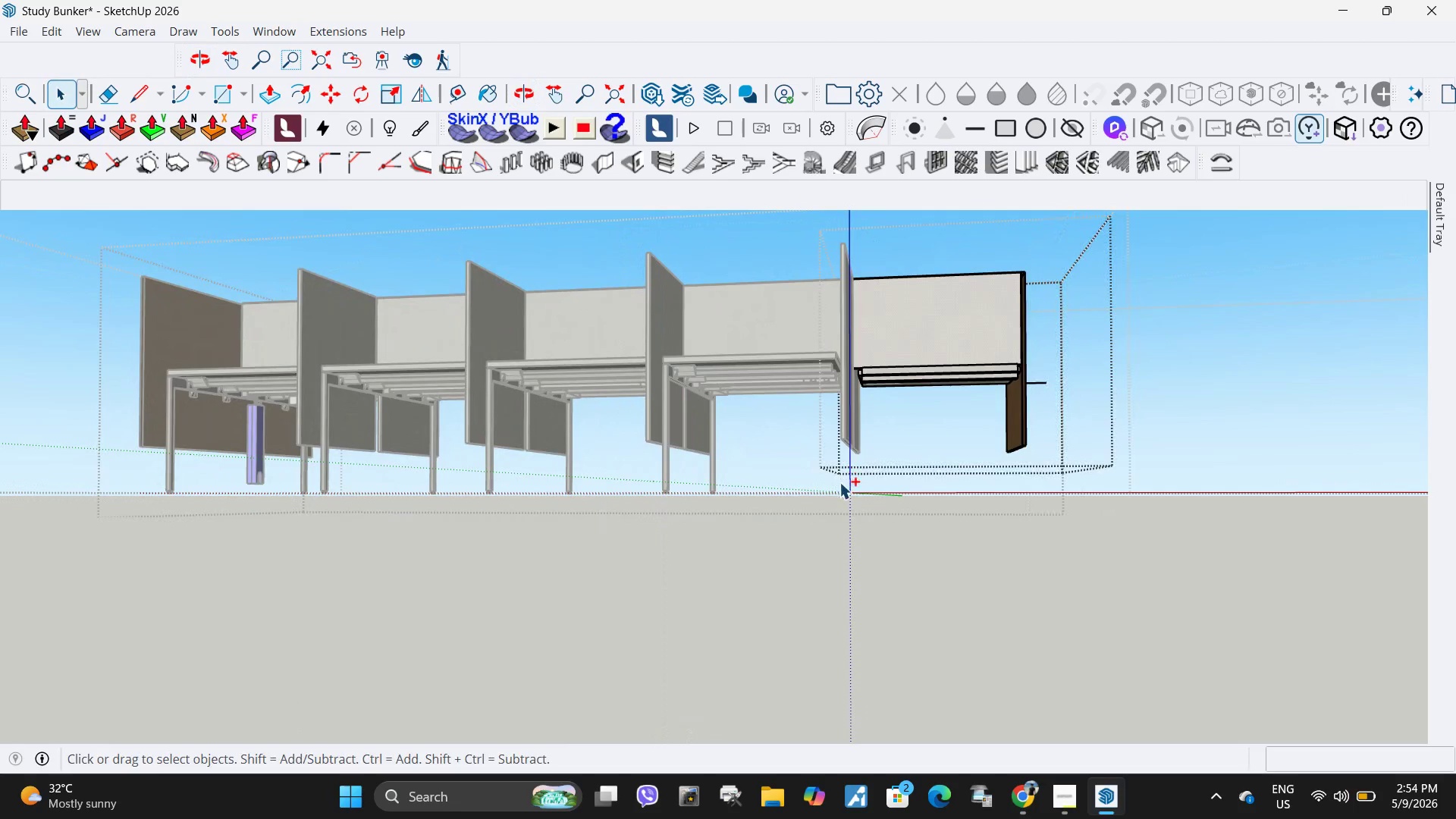 
key(Control+Z)
 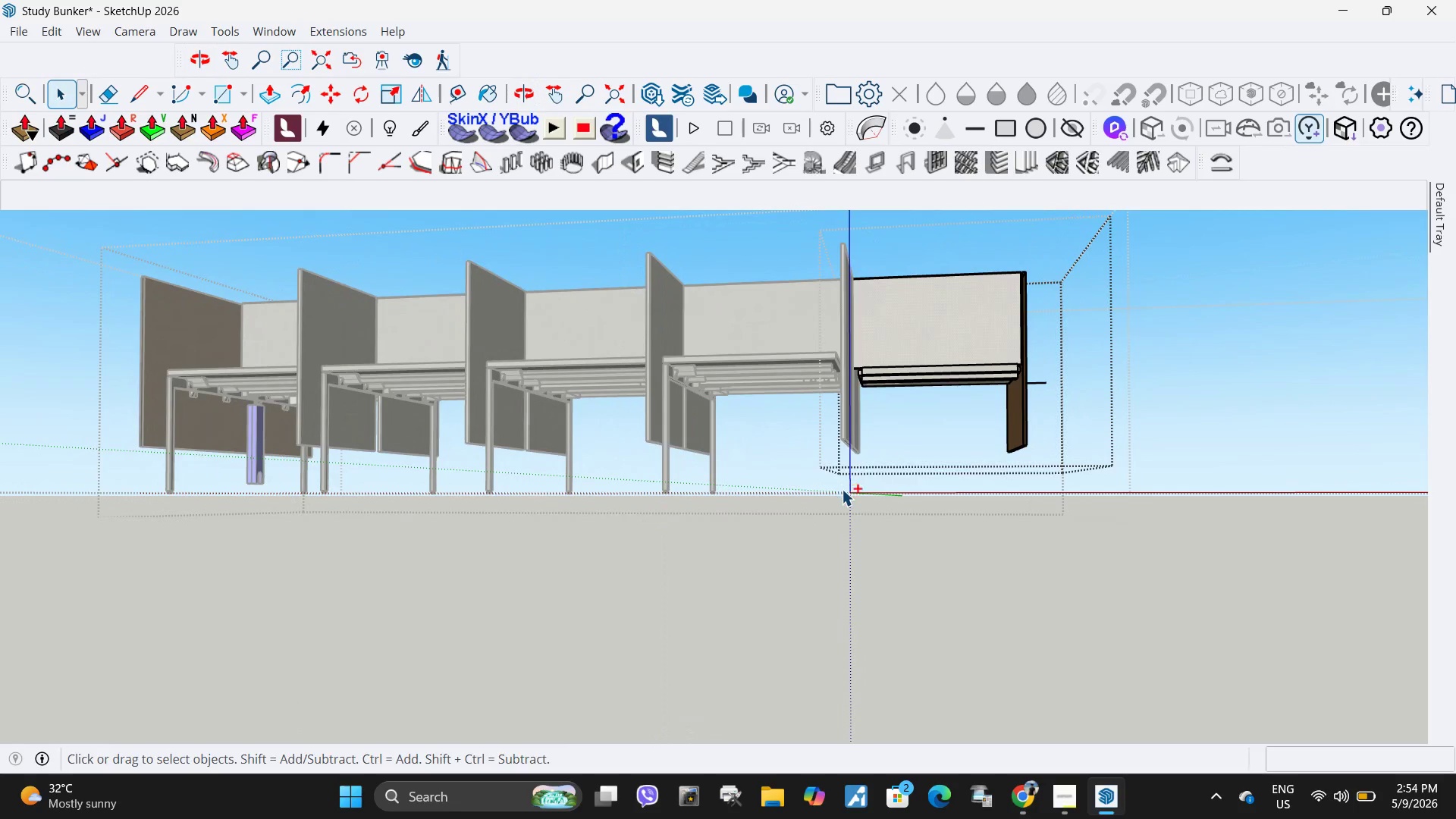 
key(Control+Z)
 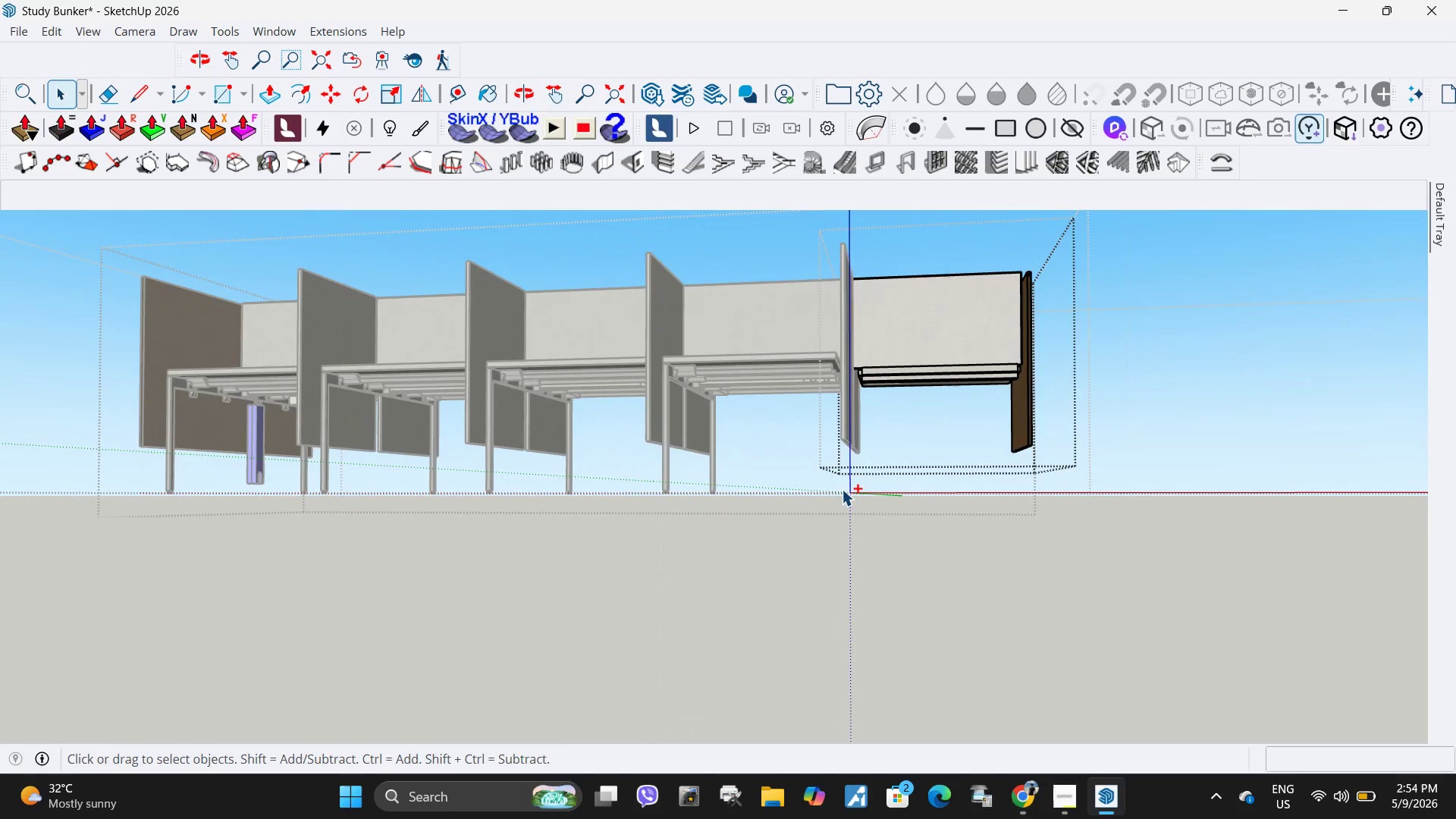 
key(Control+Z)
 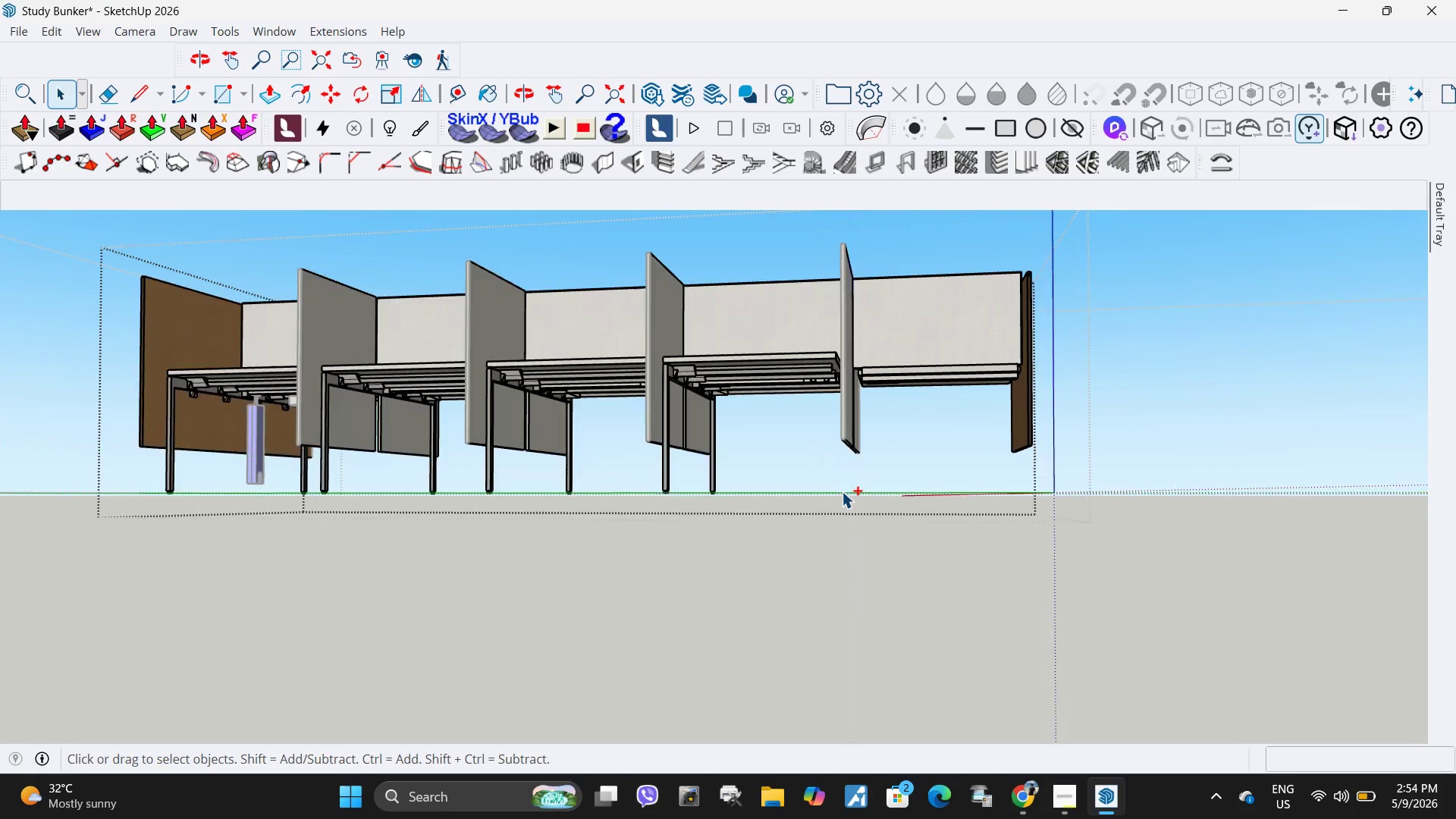 
key(Control+Z)
 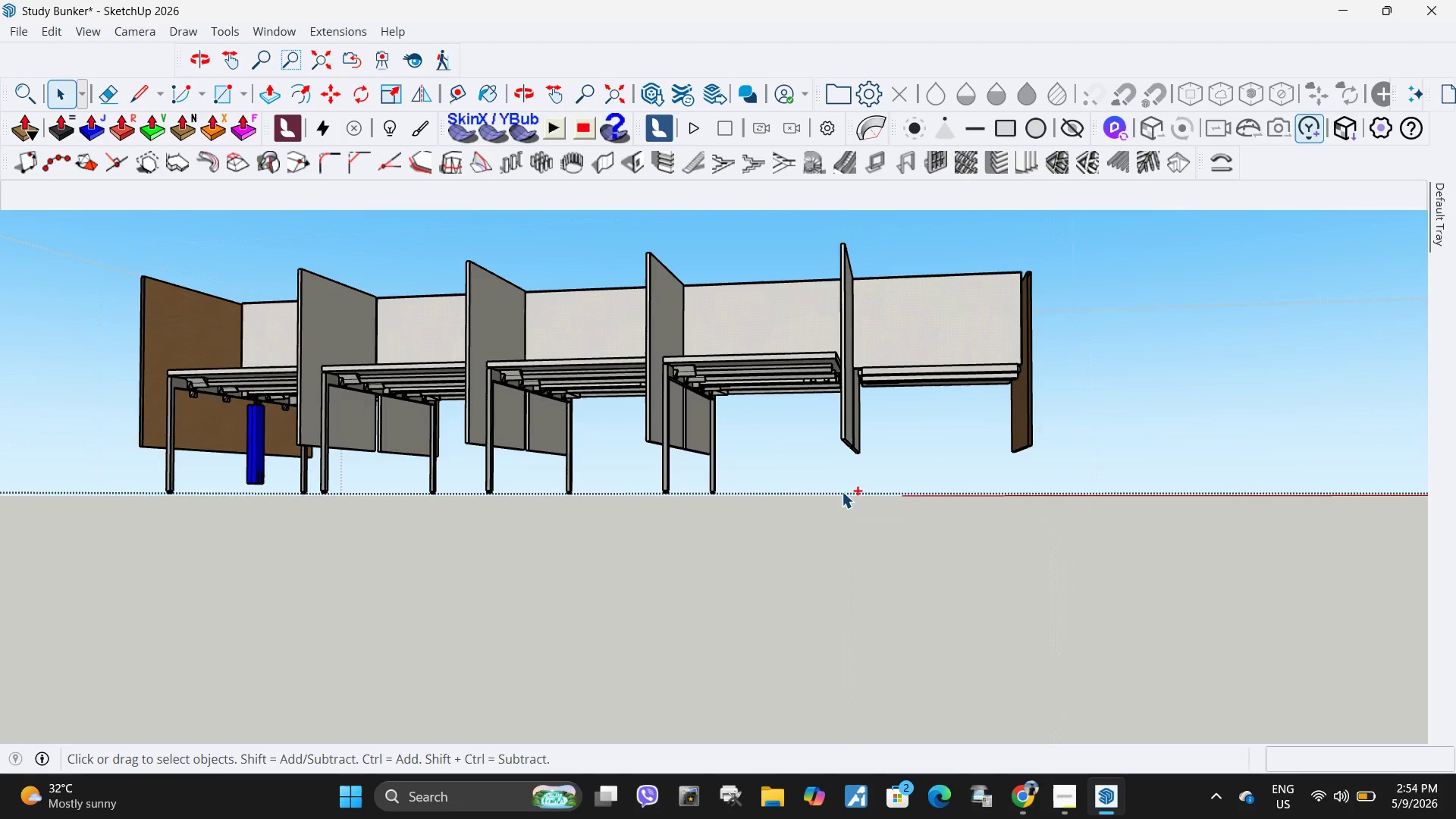 
key(Control+Z)
 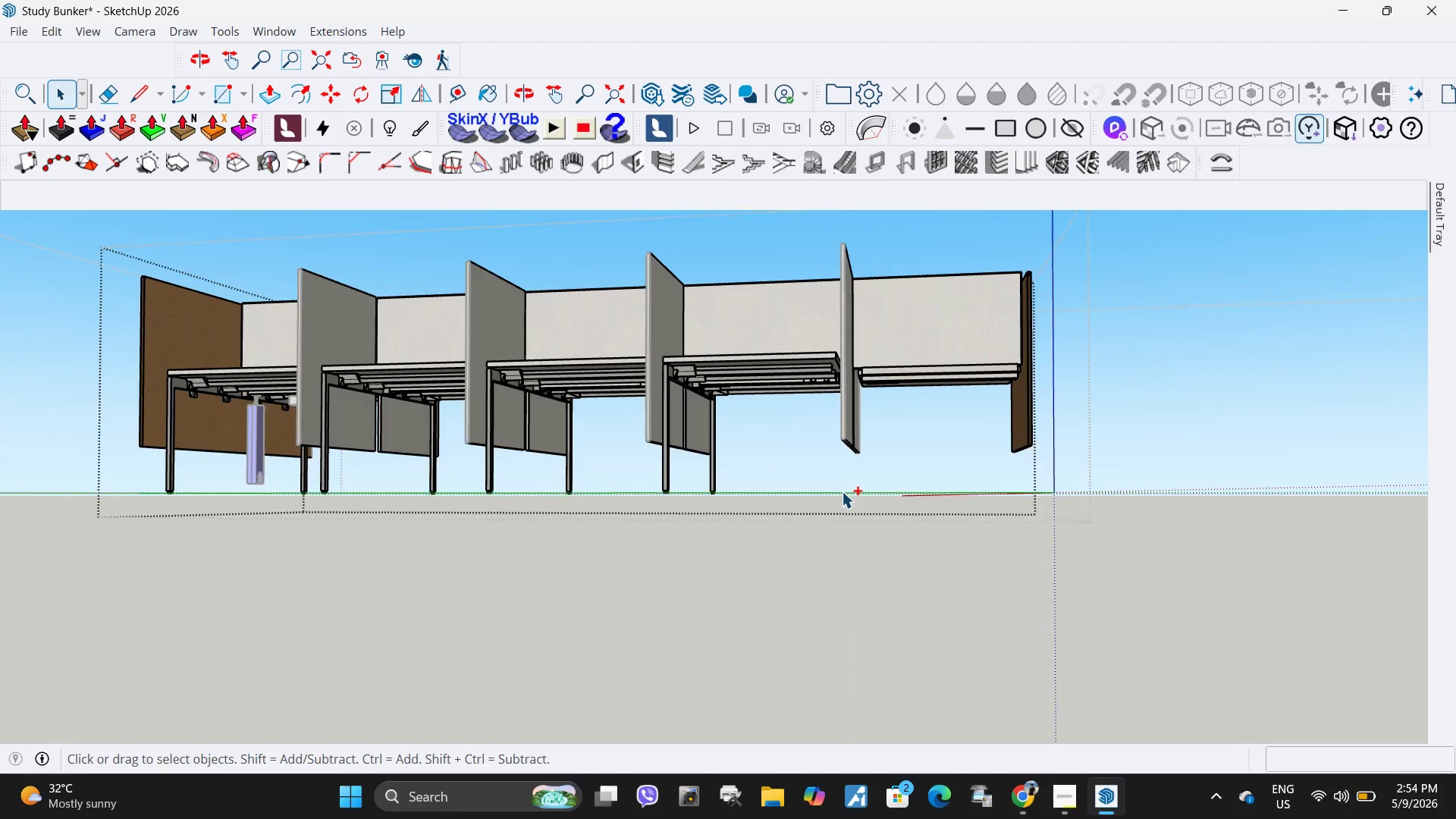 
key(Control+Z)
 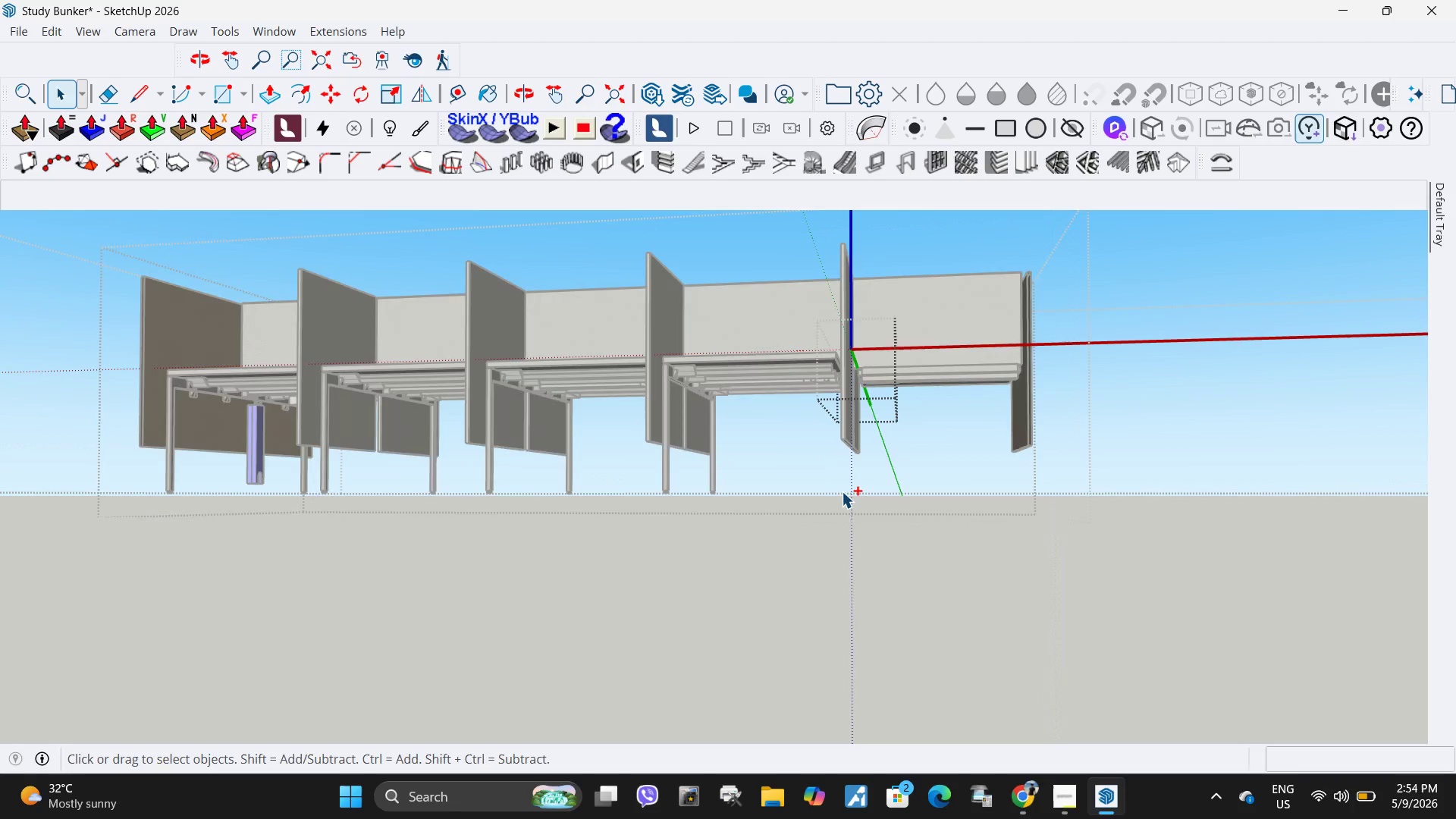 
key(Control+Z)
 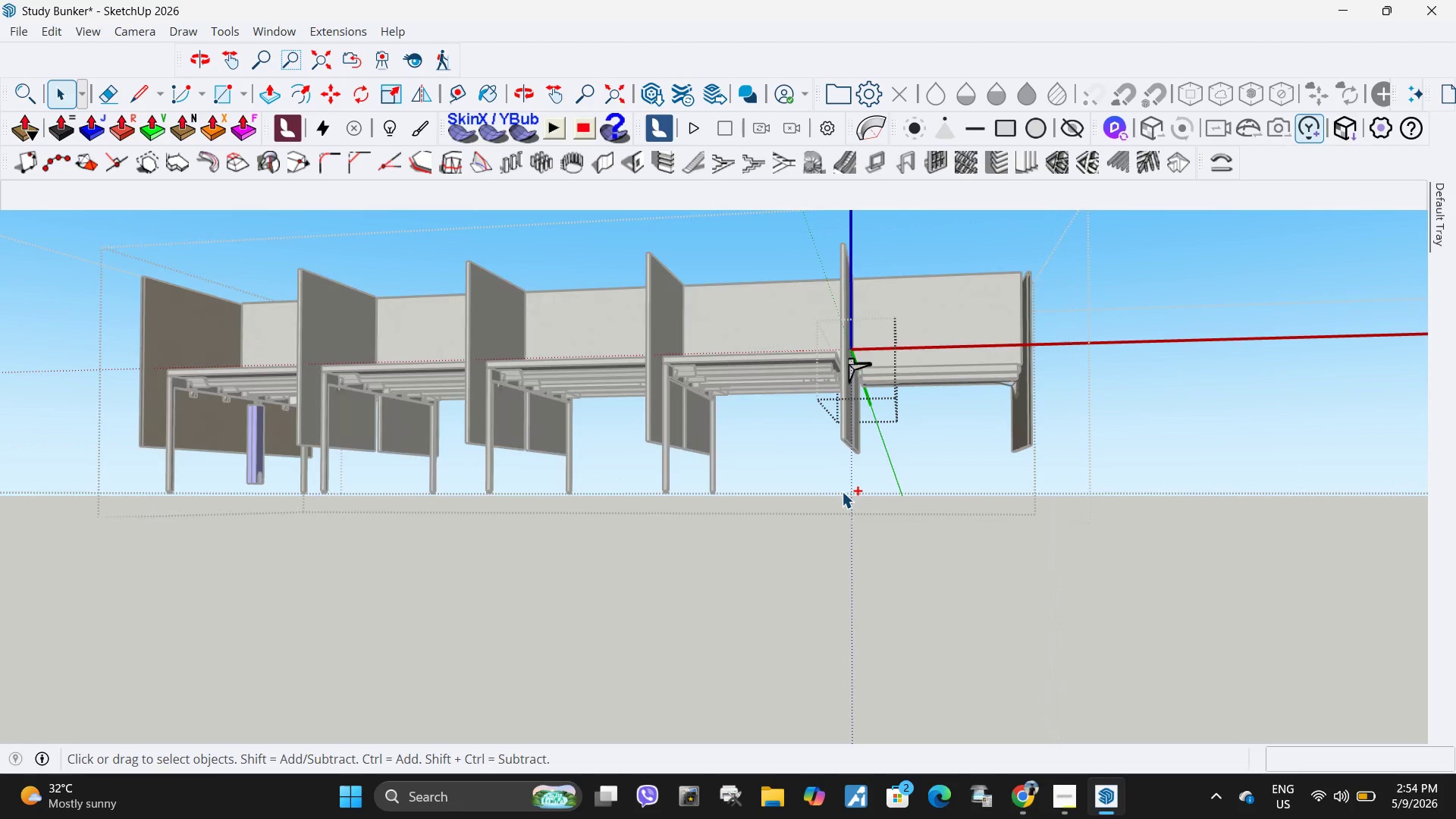 
key(Control+Z)
 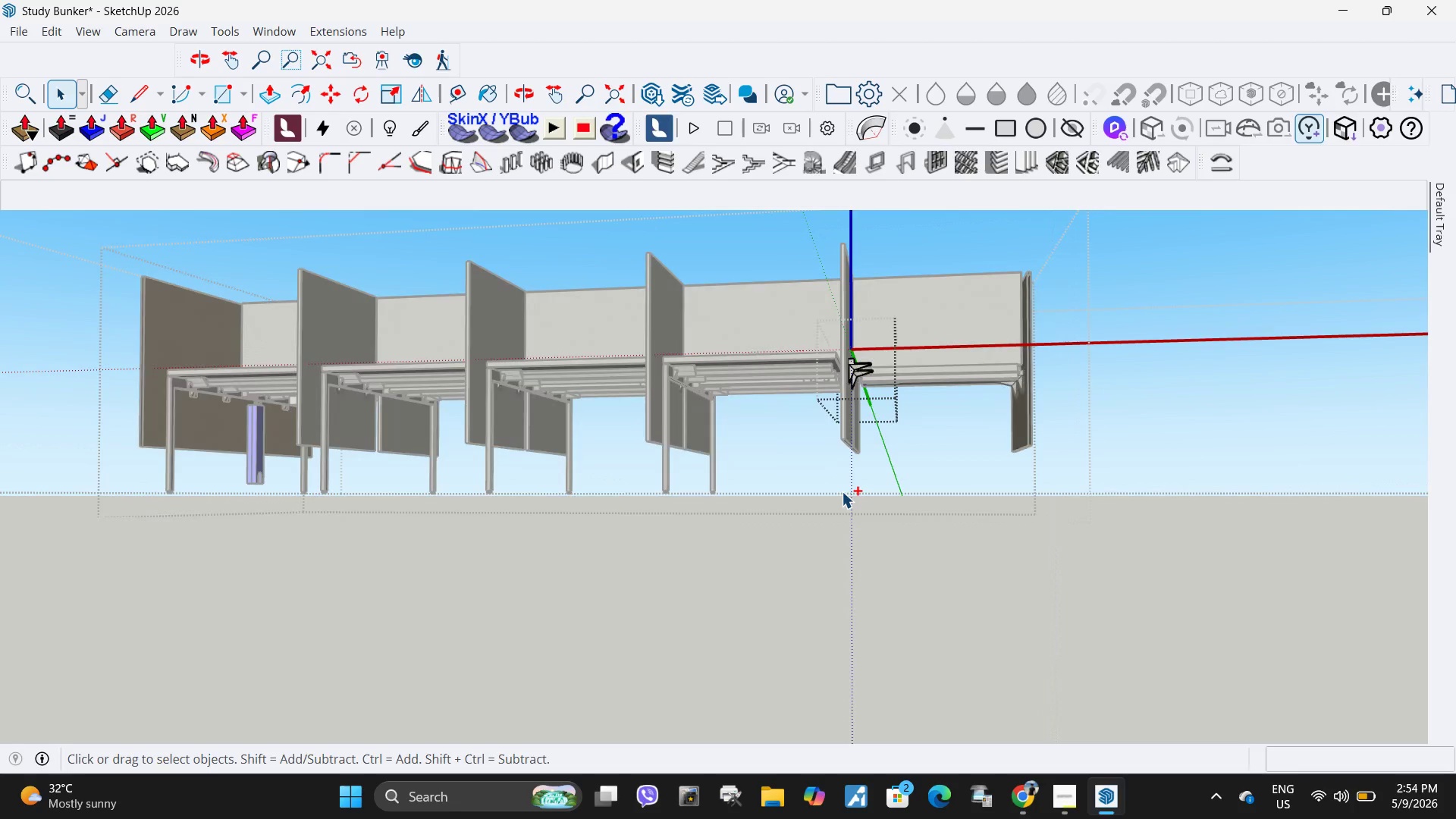 
key(Control+Z)
 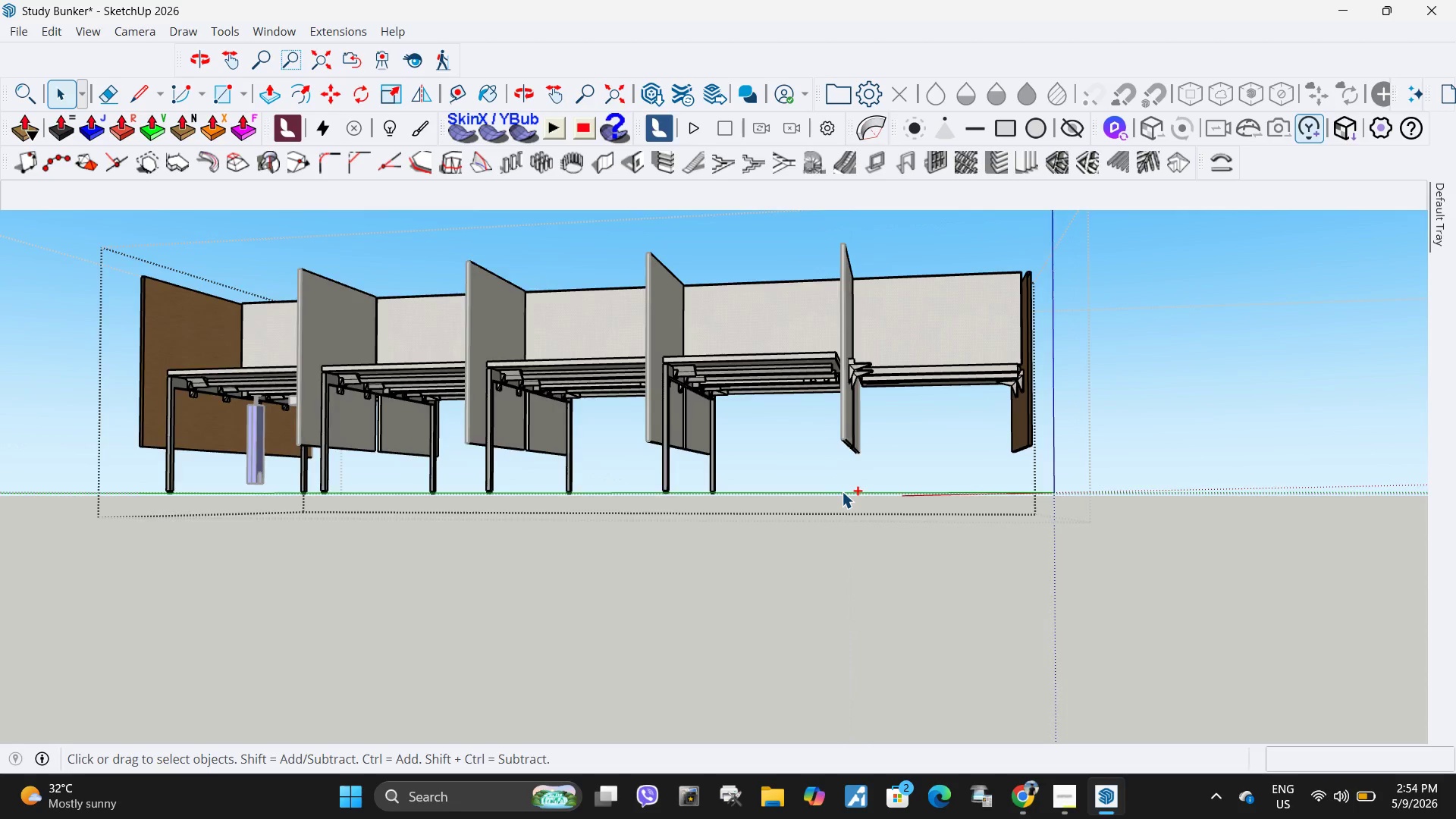 
key(Control+Z)
 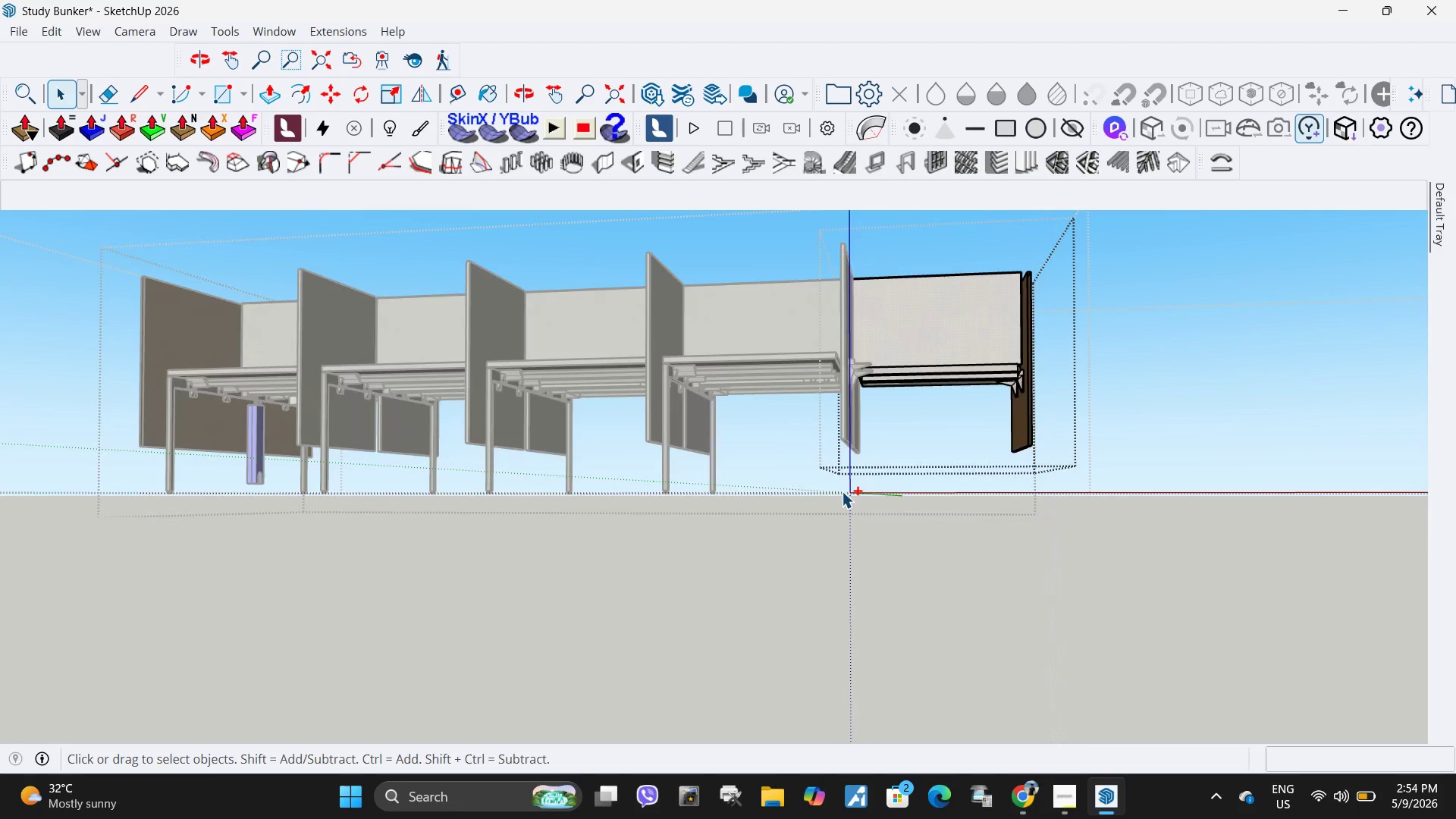 
key(Control+Z)
 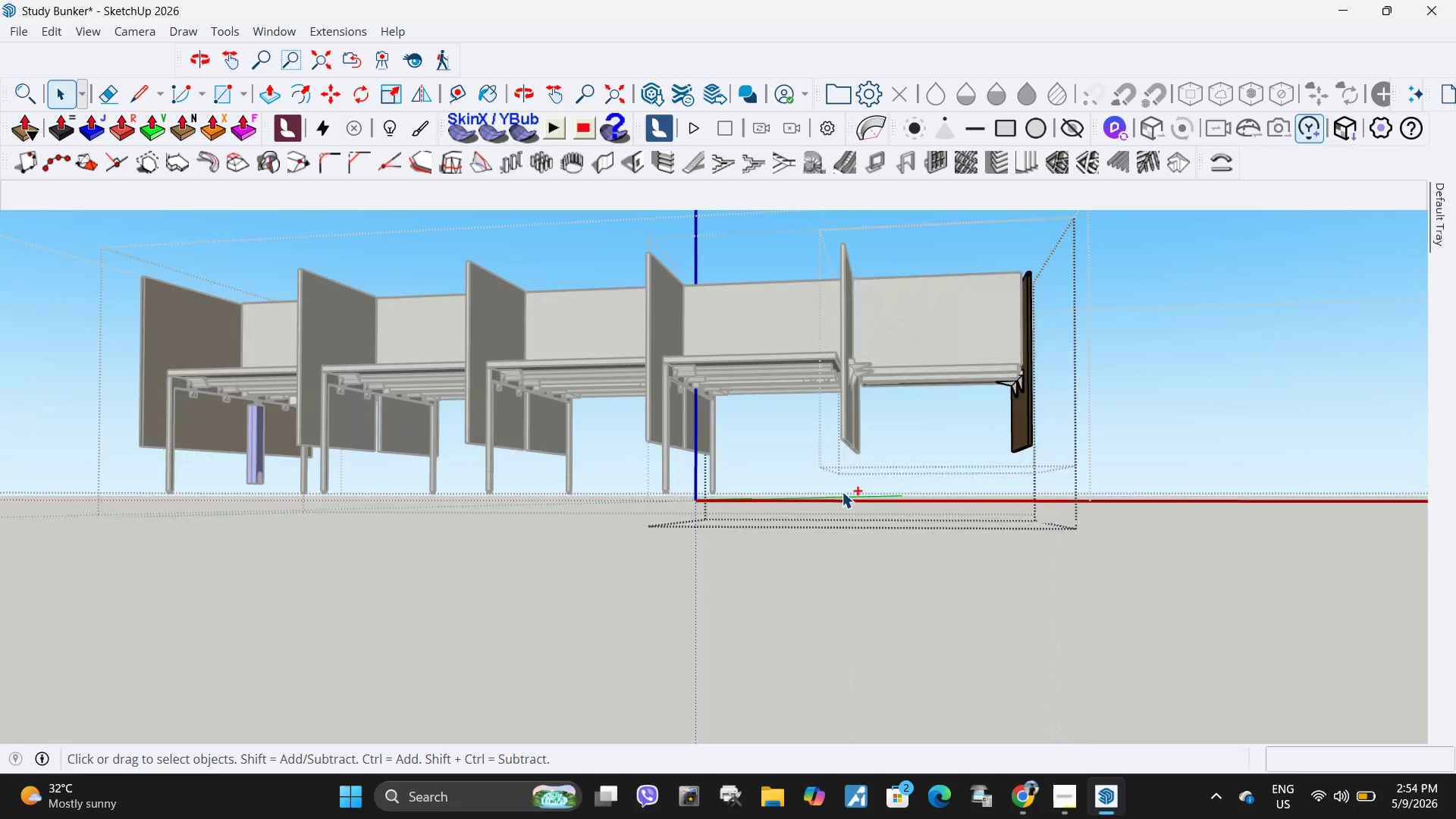 
key(Control+Z)
 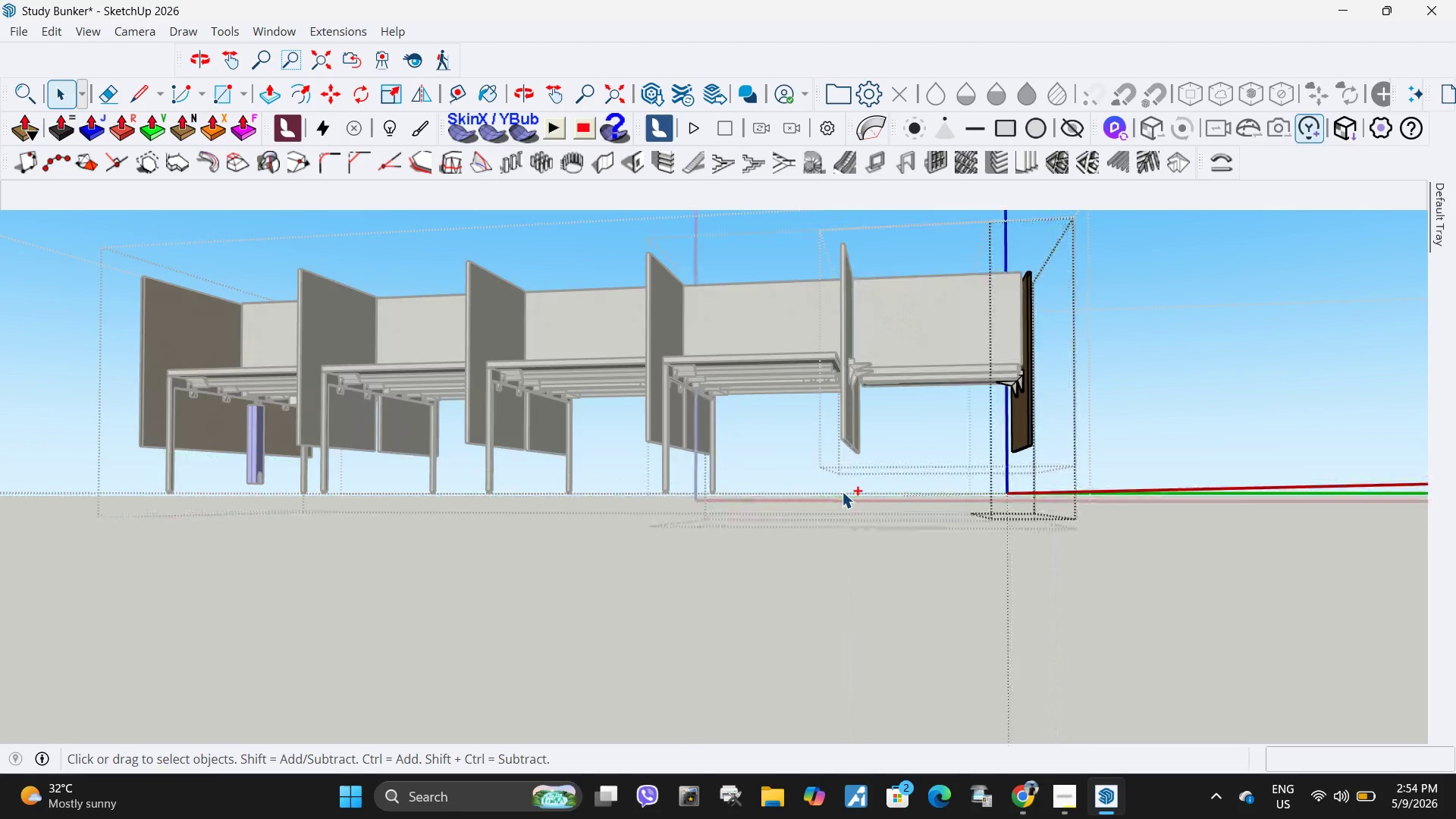 
key(Control+Z)
 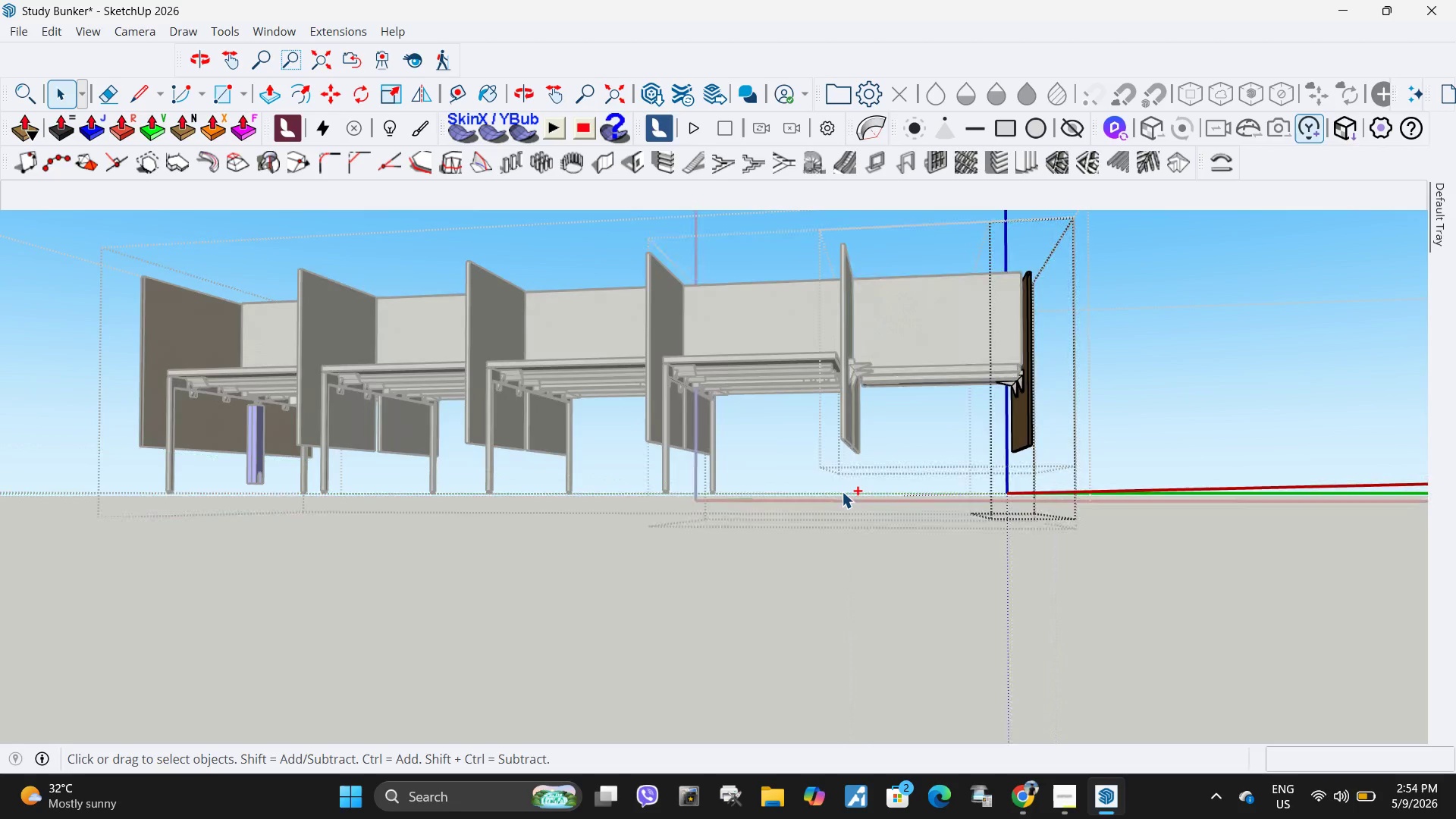 
key(Control+Z)
 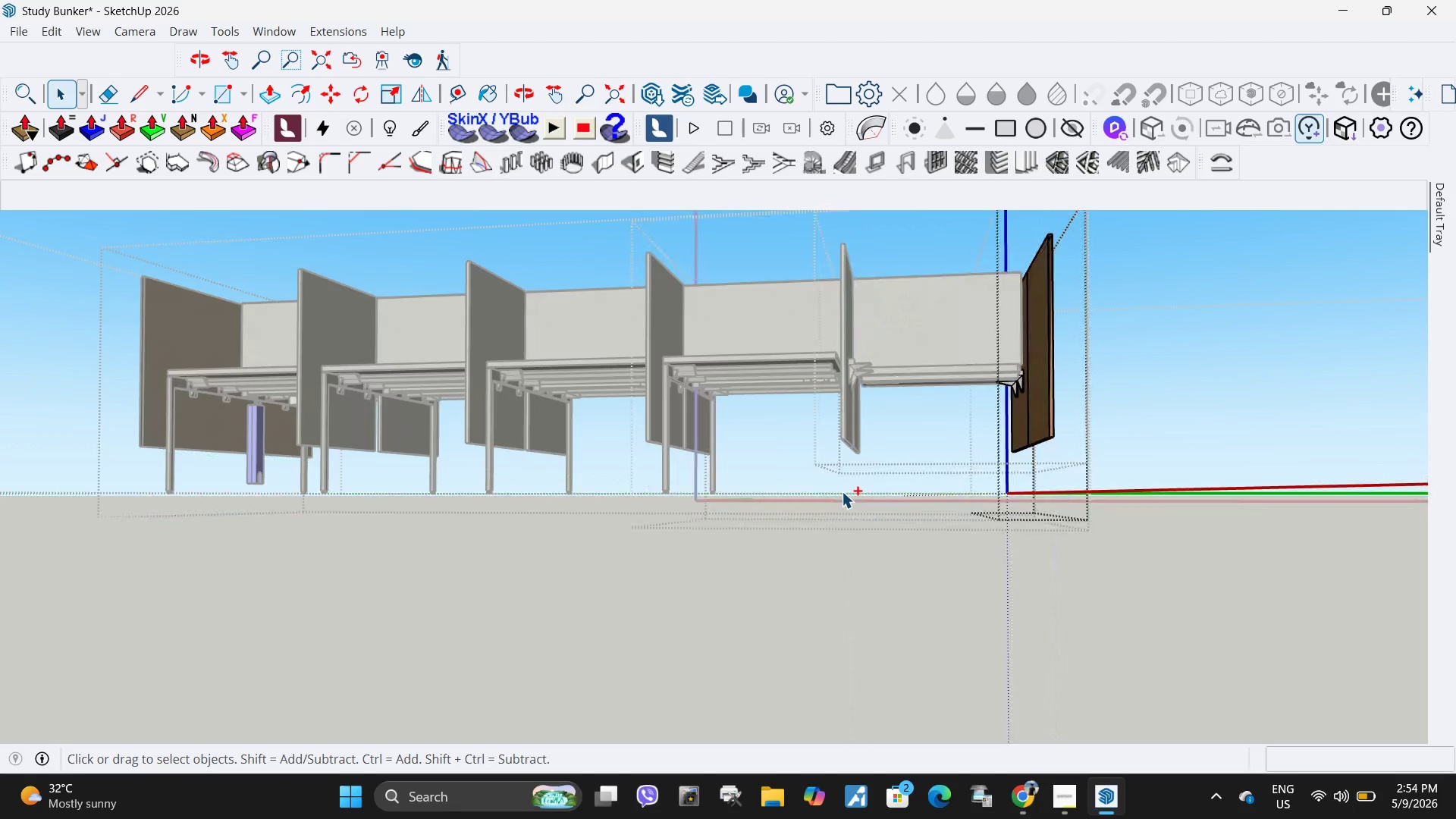 
key(Control+Z)
 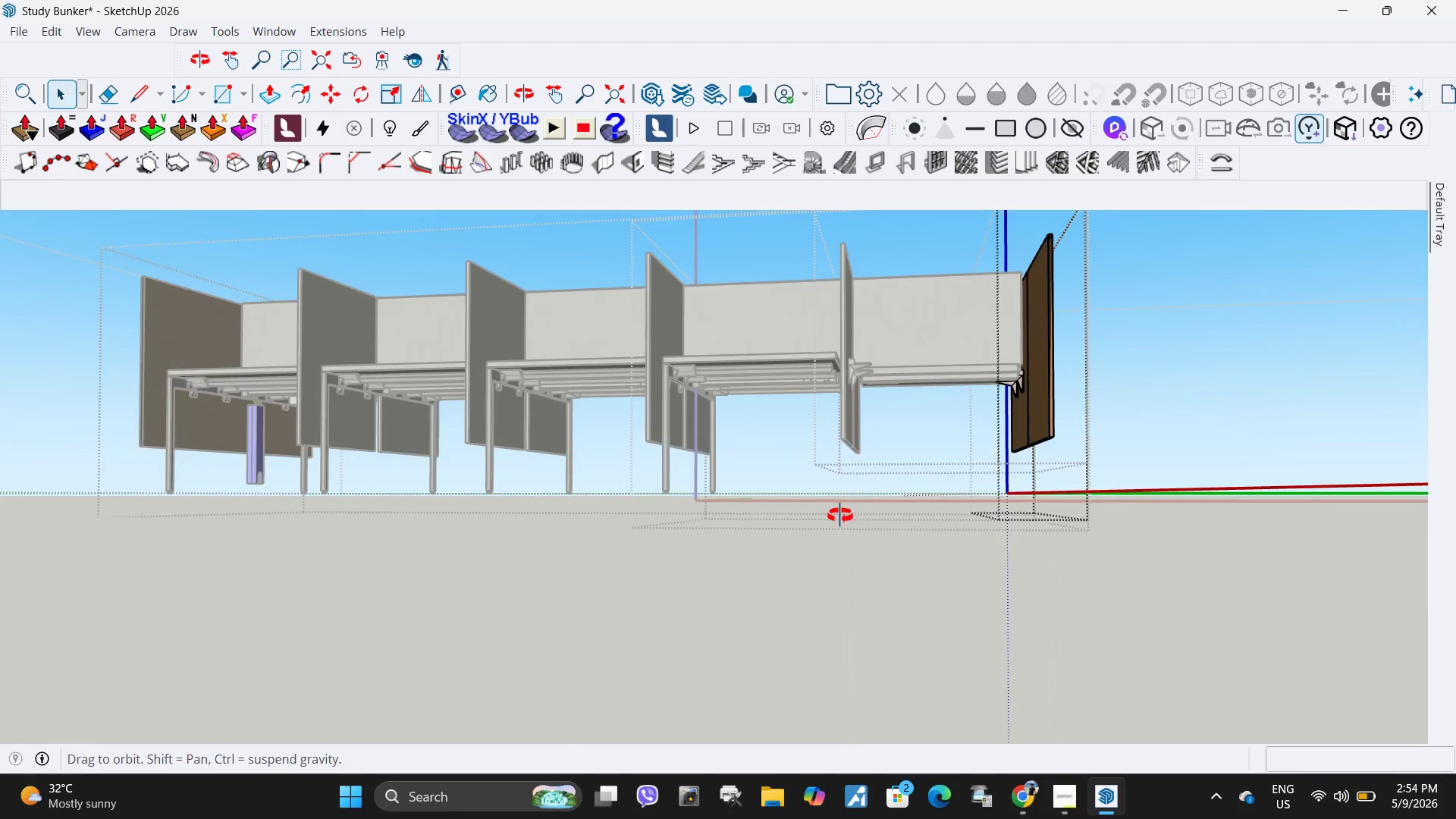 
key(Control+Y)
 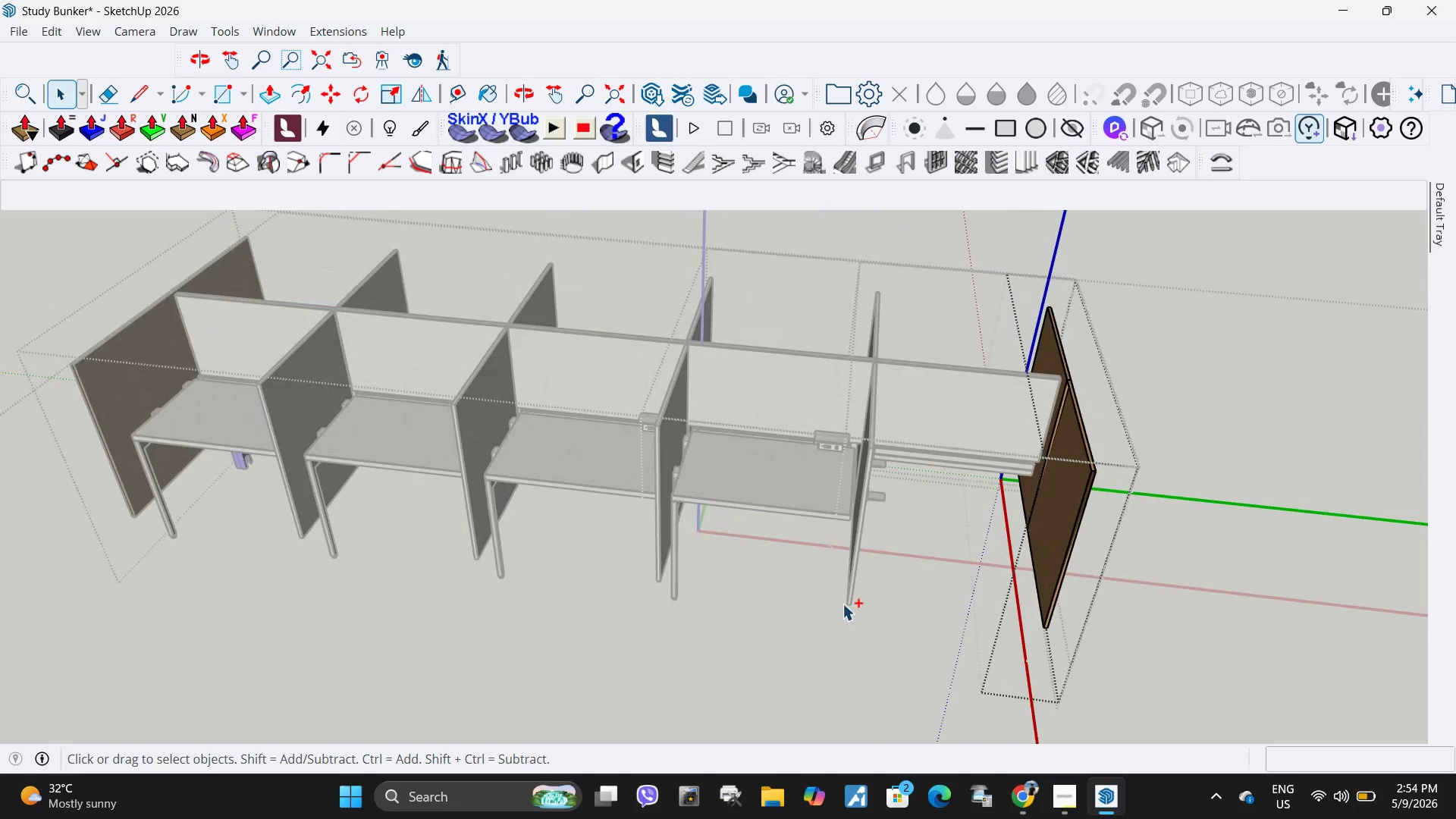 
key(Control+Y)
 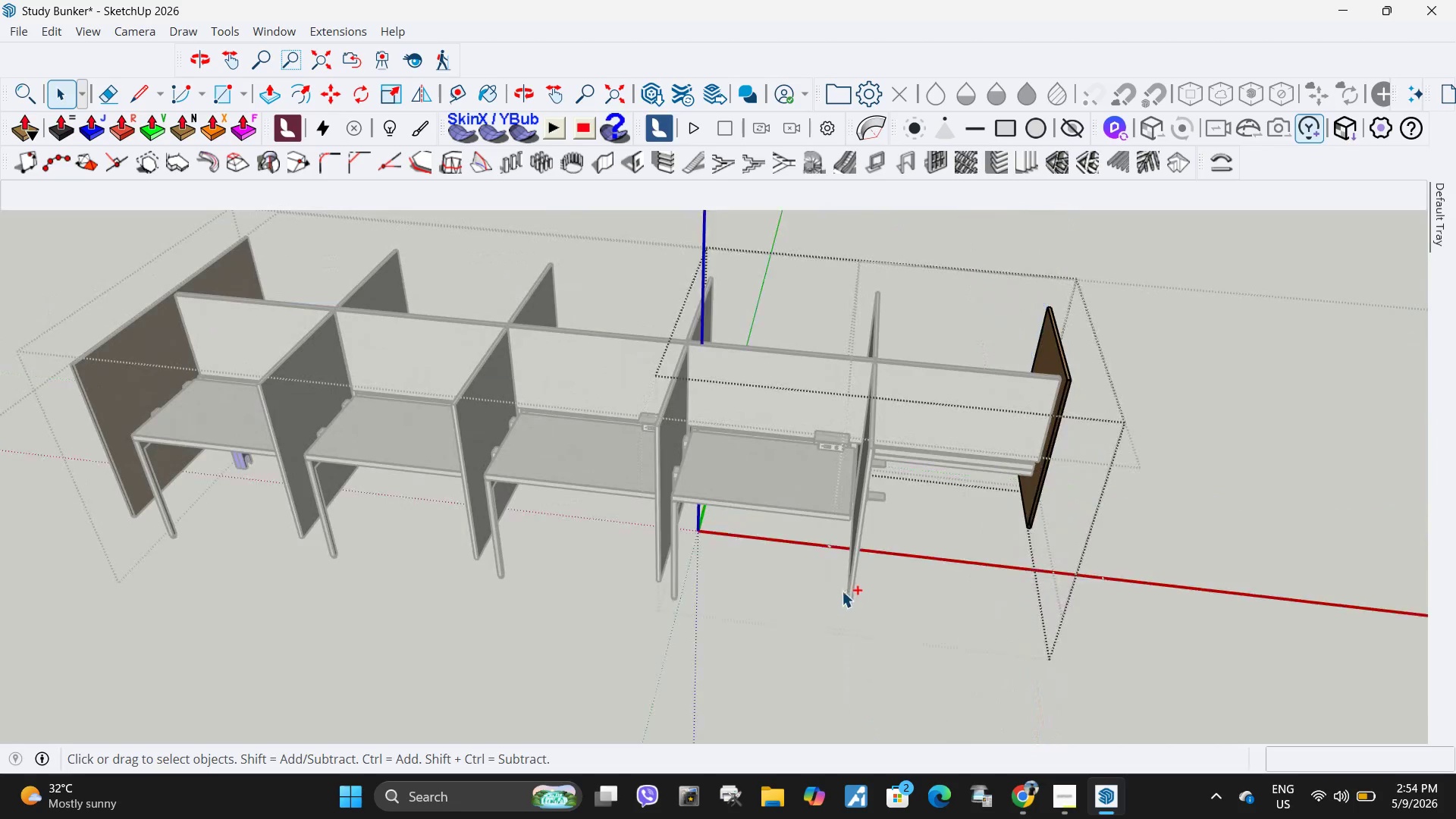 
key(Control+Y)
 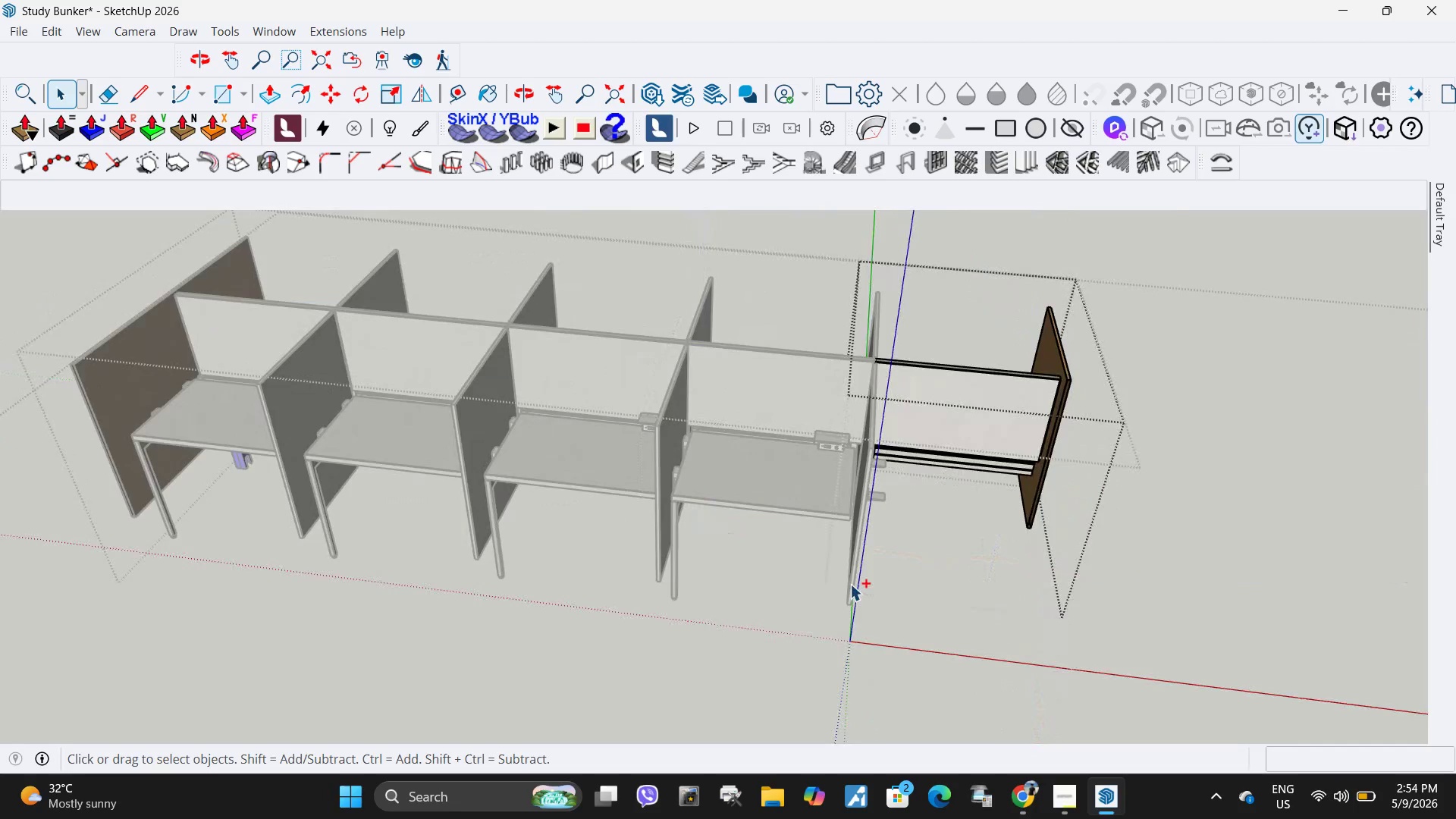 
key(Control+Y)
 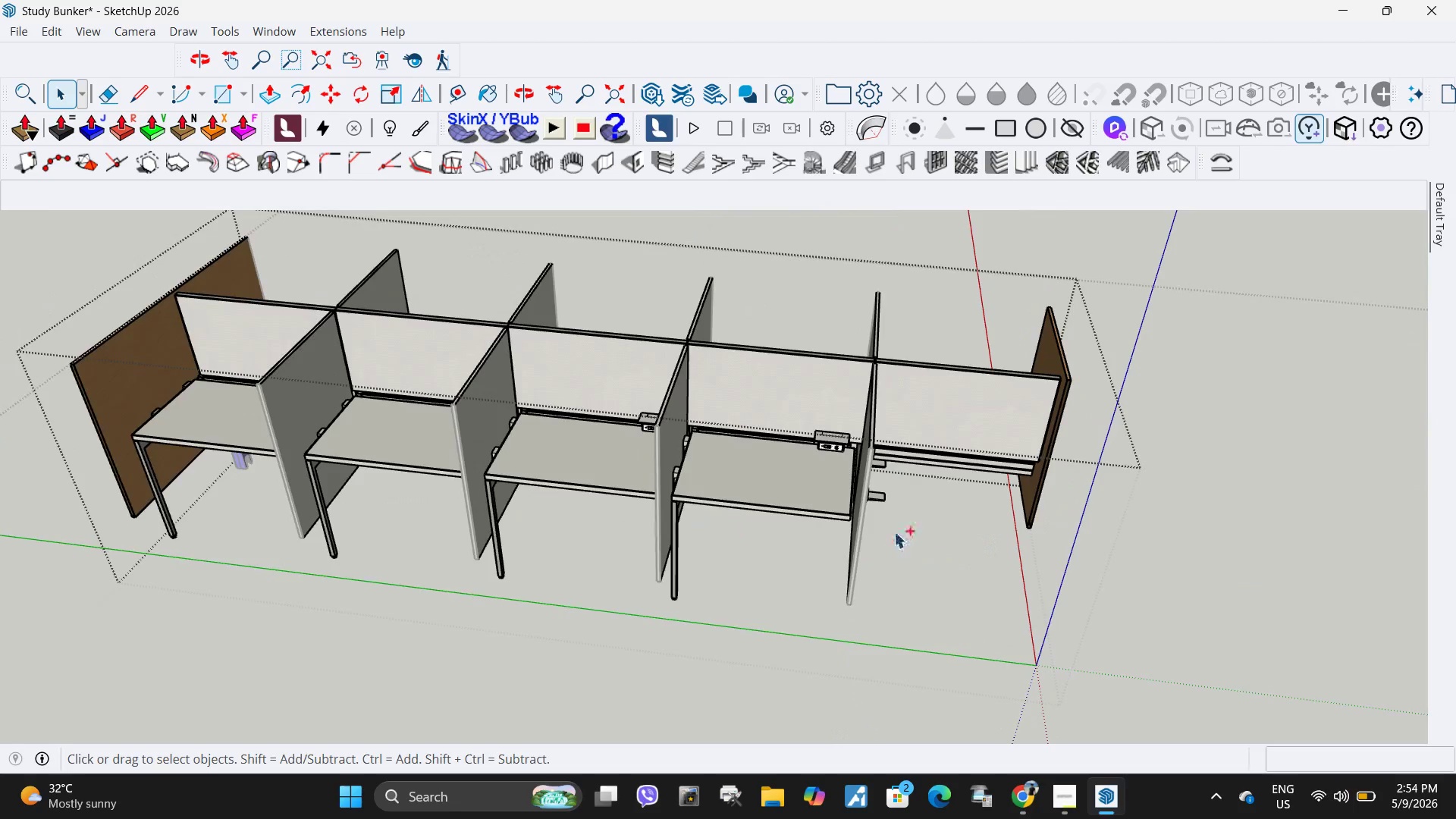 
key(Control+Y)
 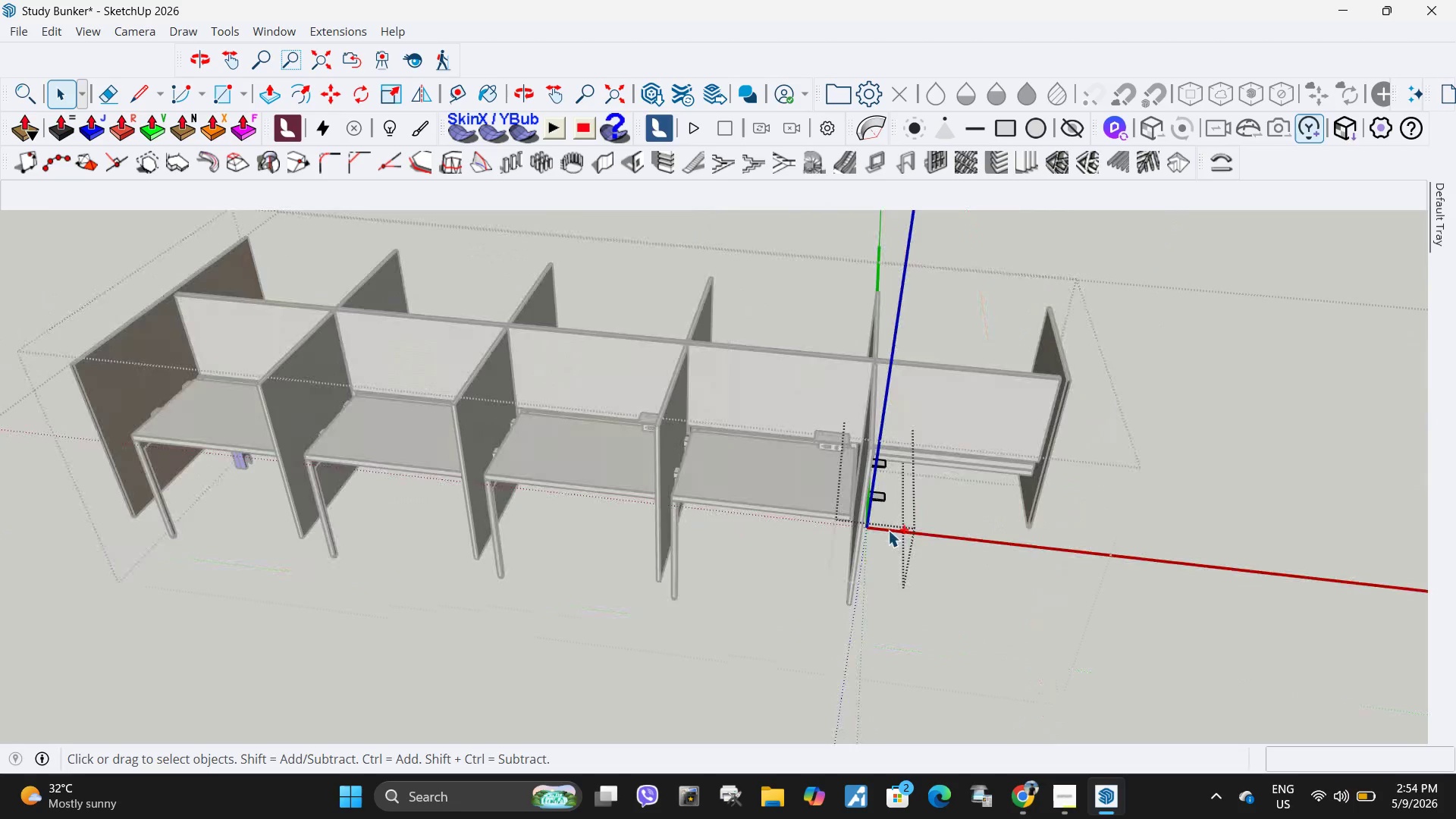 
key(Control+Y)
 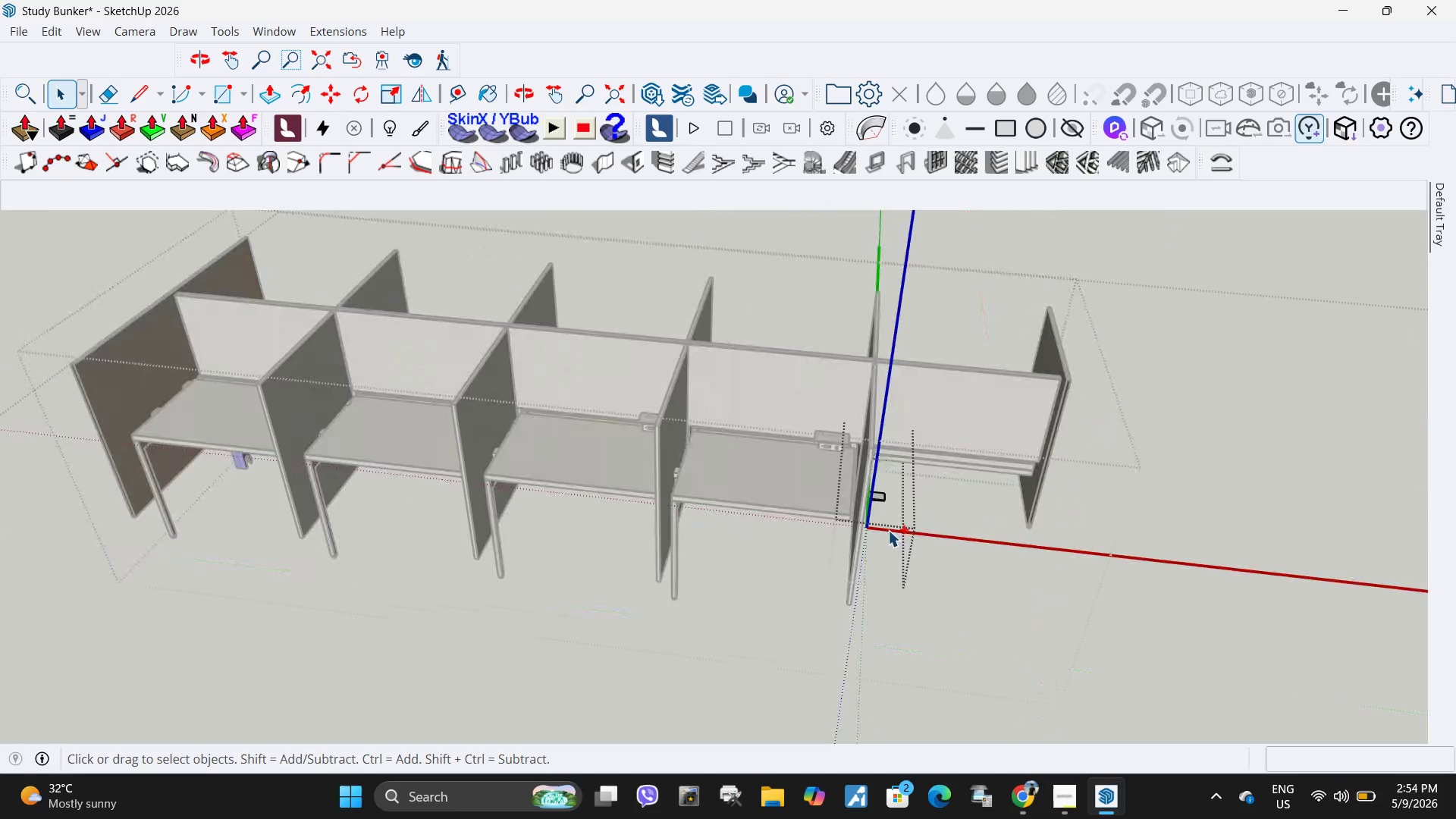 
key(Control+Y)
 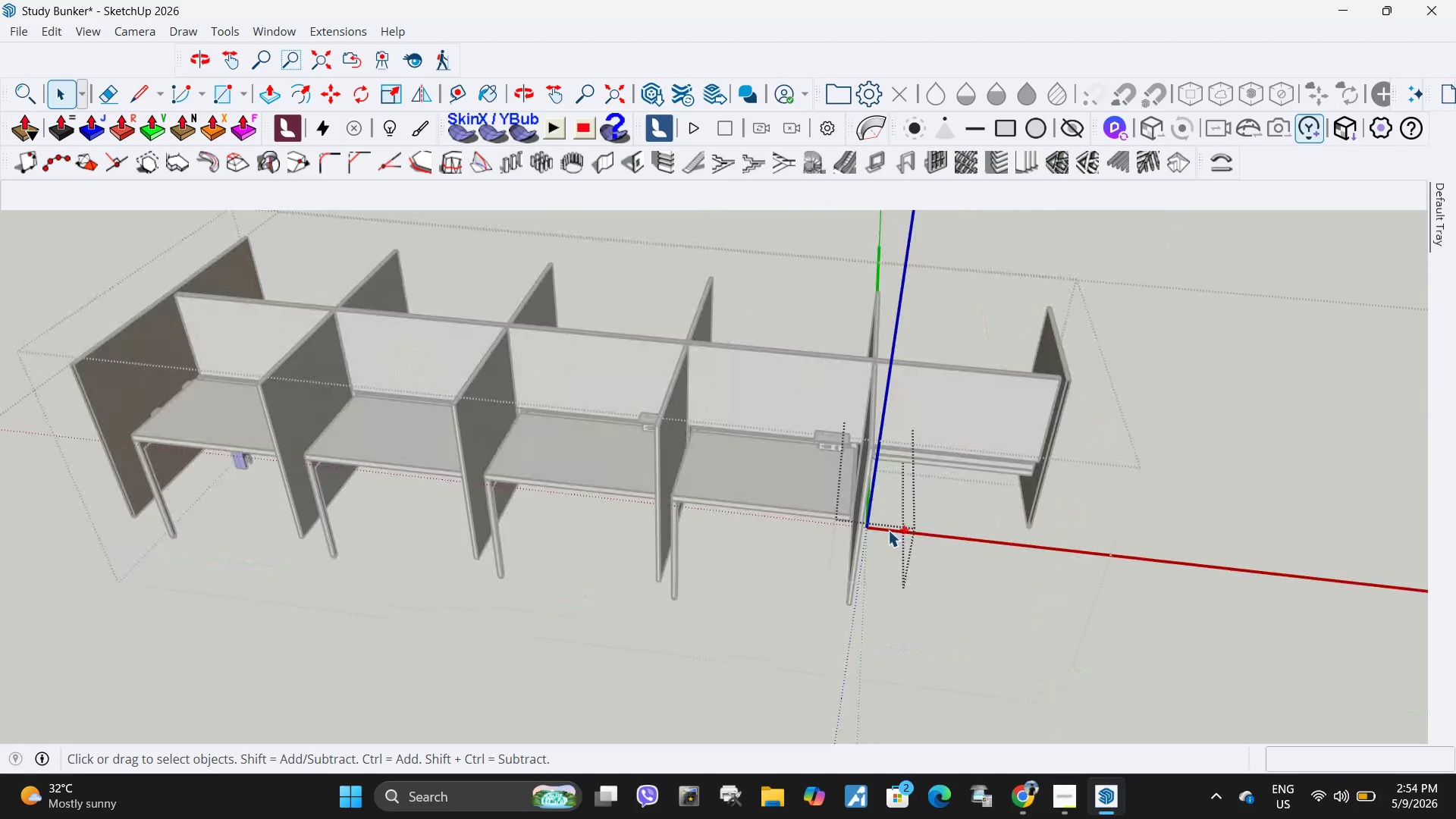 
key(Control+Y)
 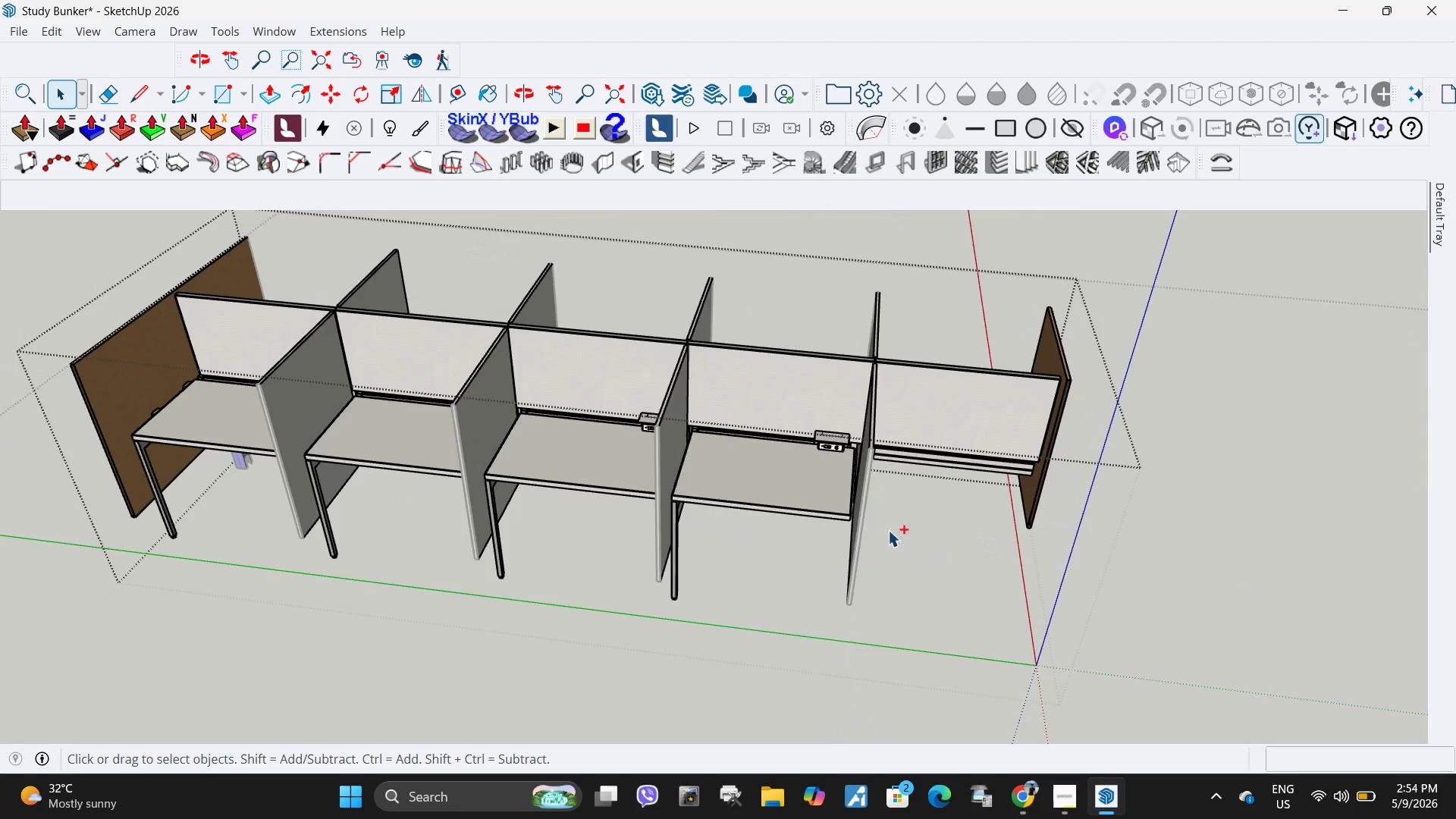 
key(Control+Y)
 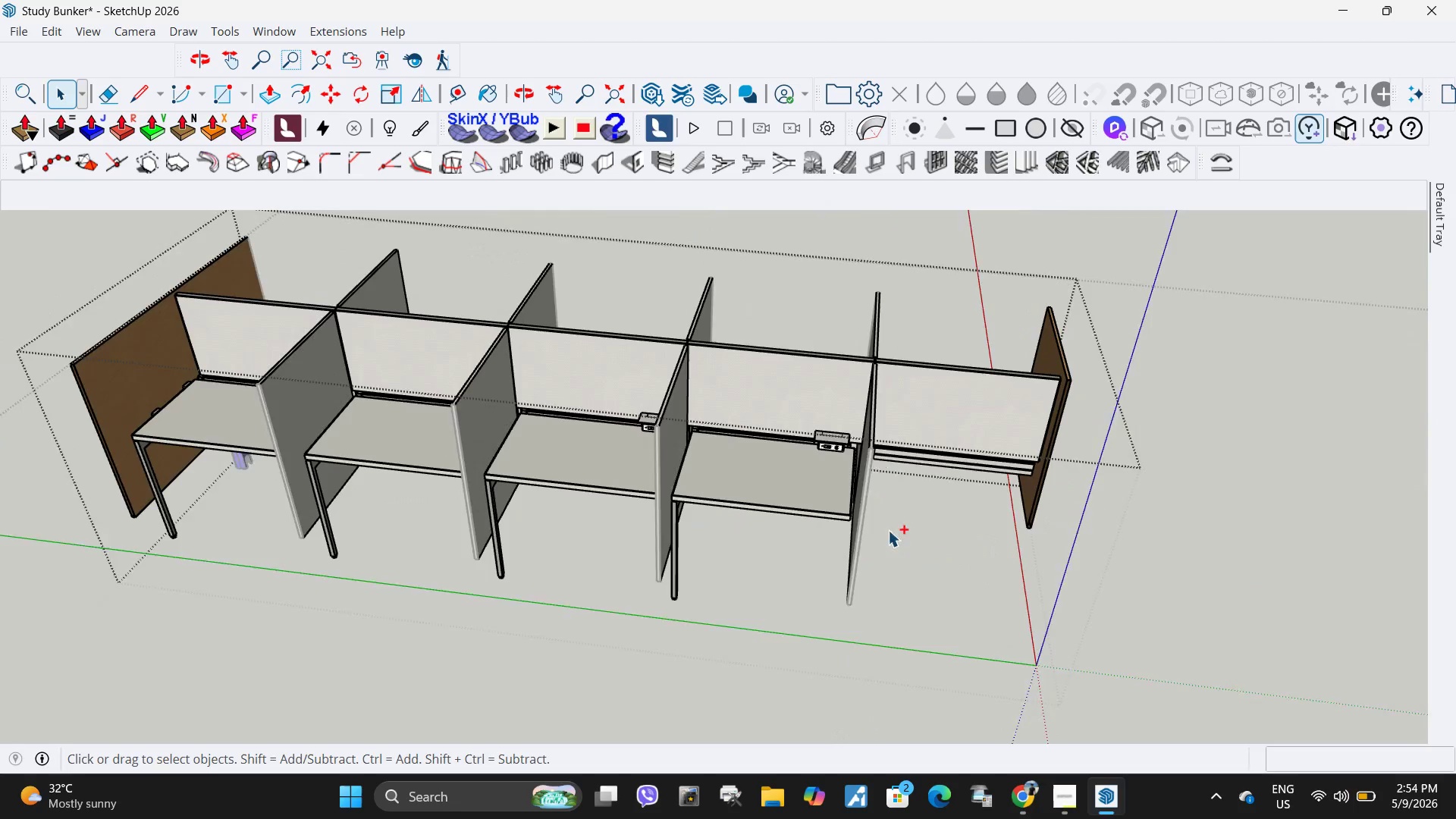 
key(Control+Y)
 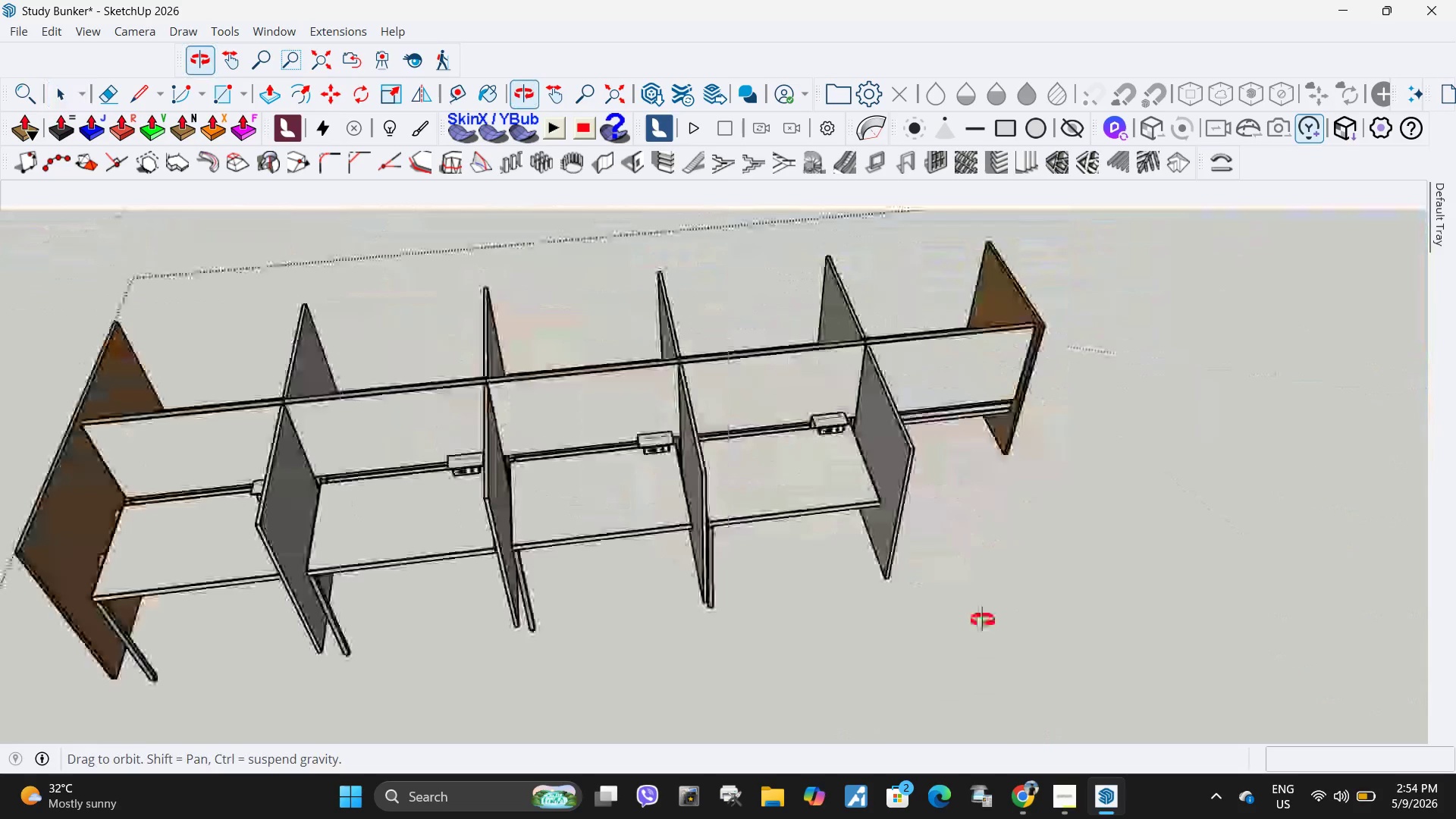 
key(Control+Z)
 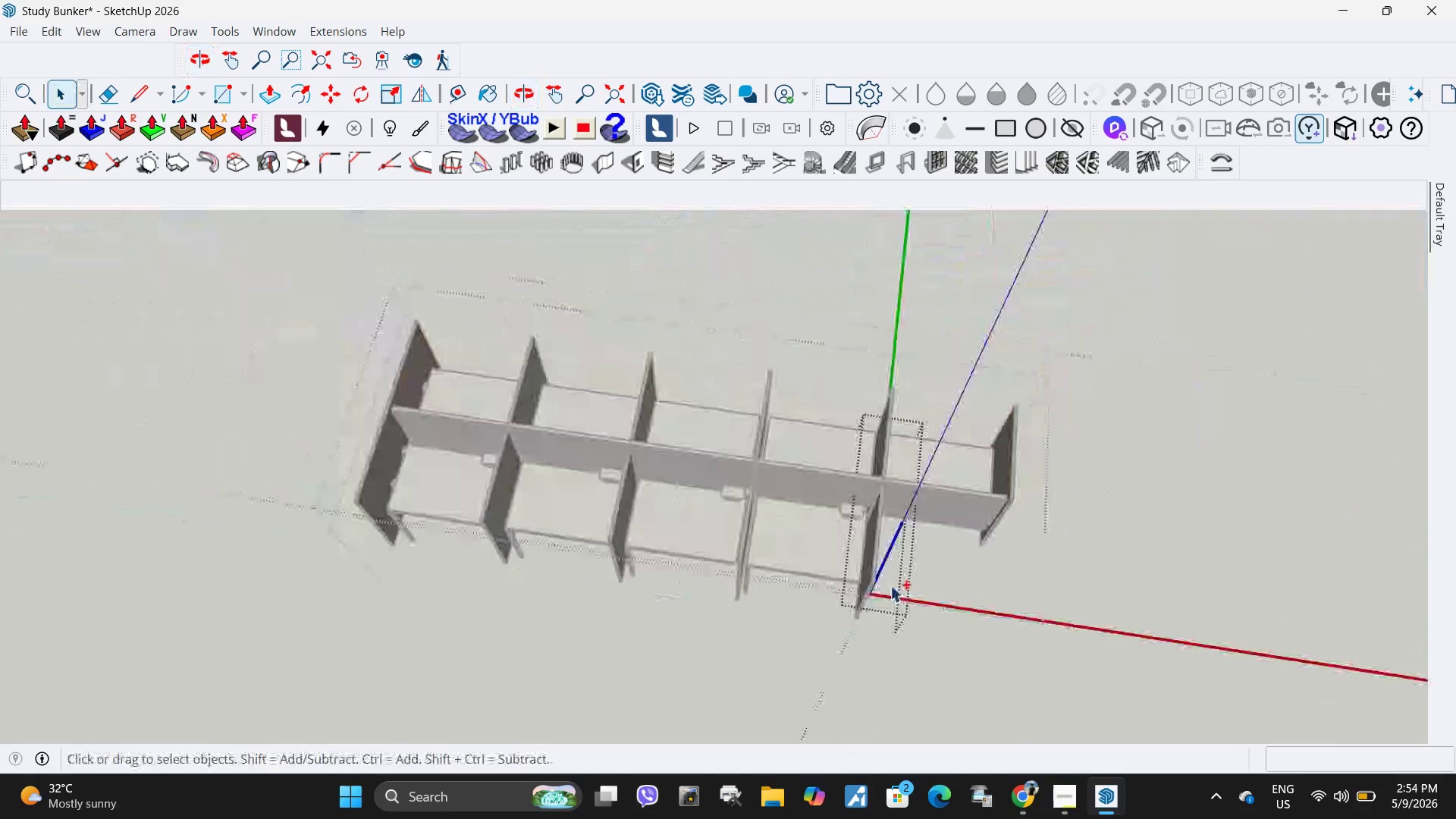 
key(Control+Z)
 